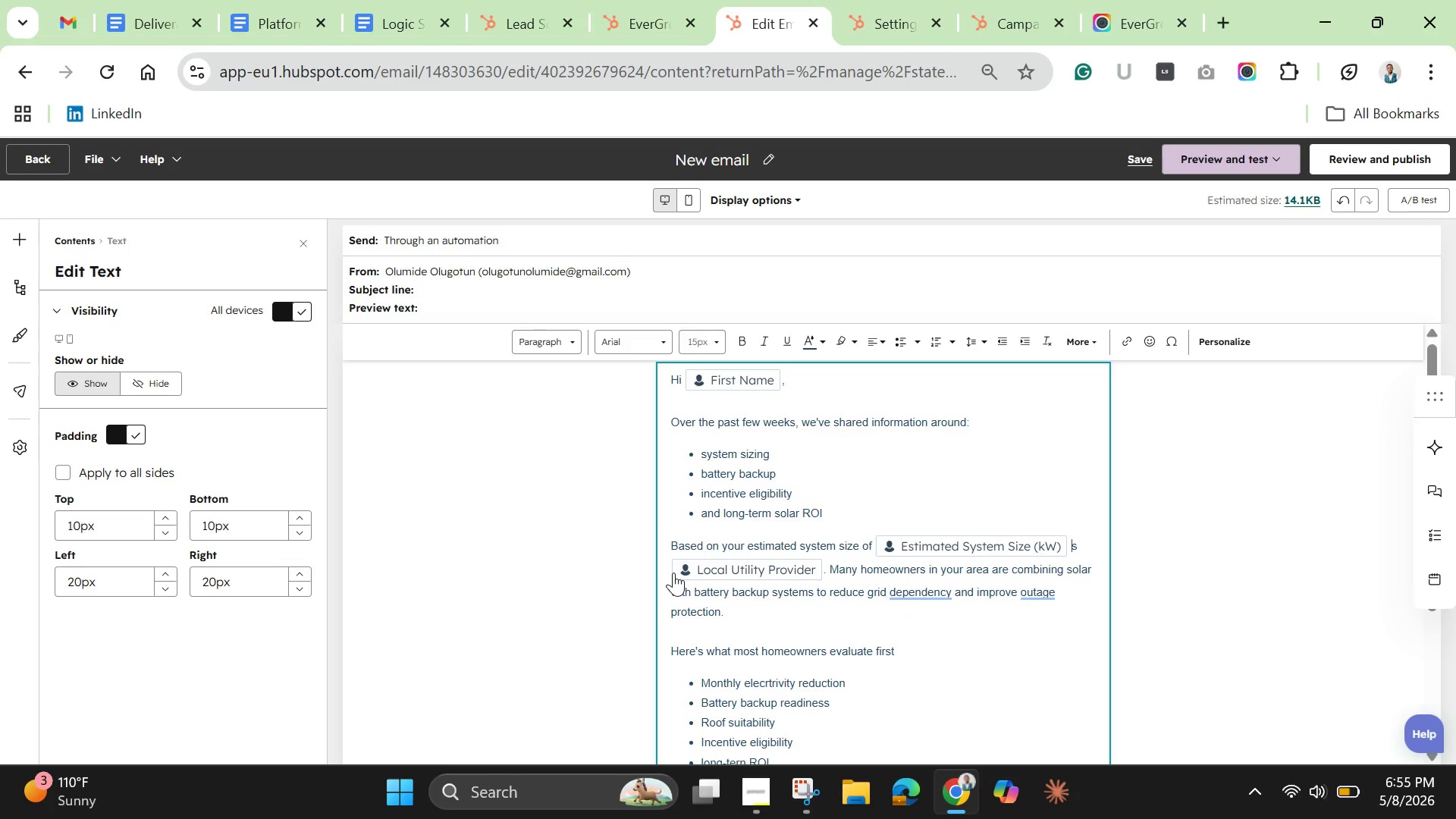 
type(and )
 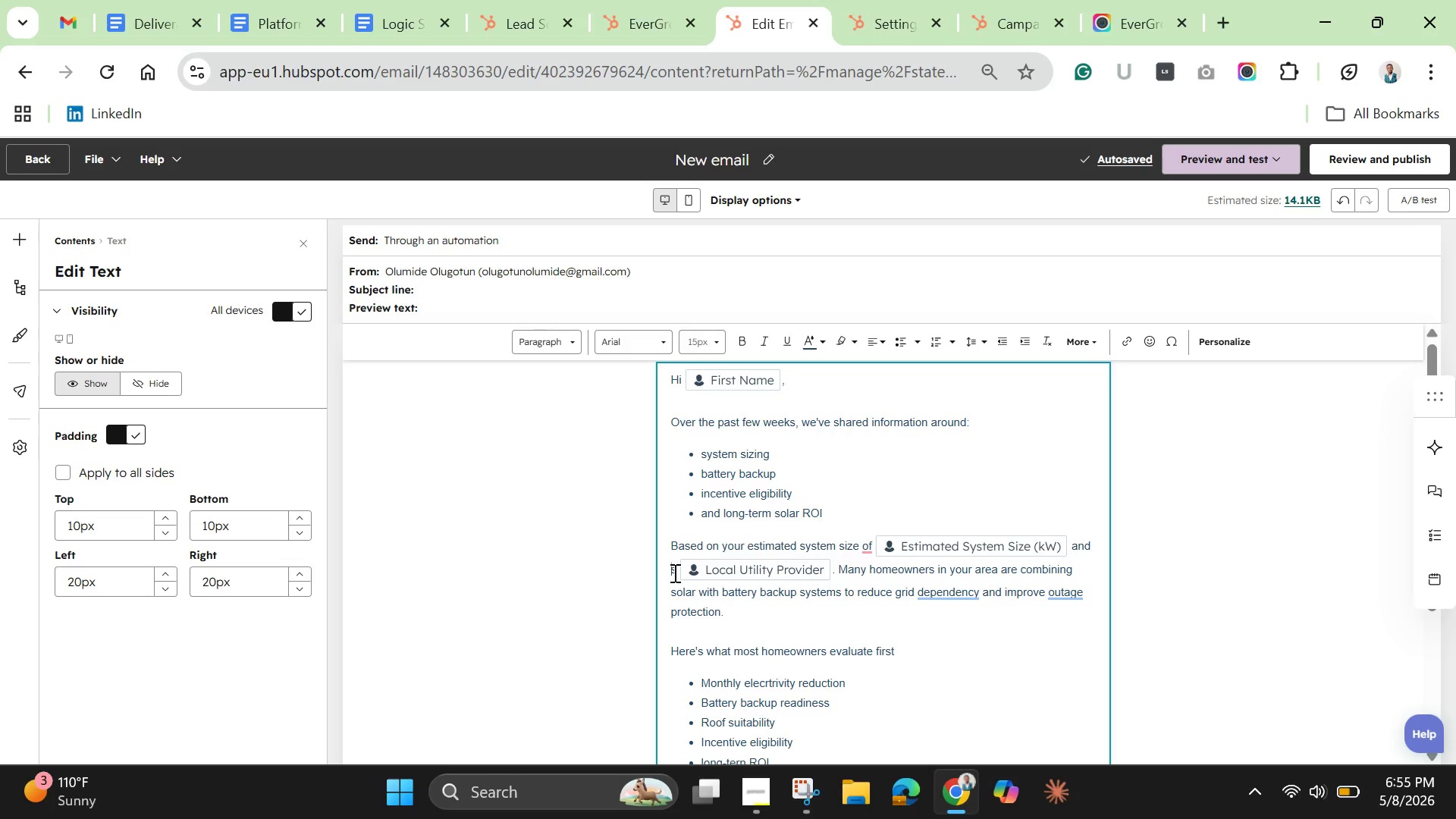 
wait(10.36)
 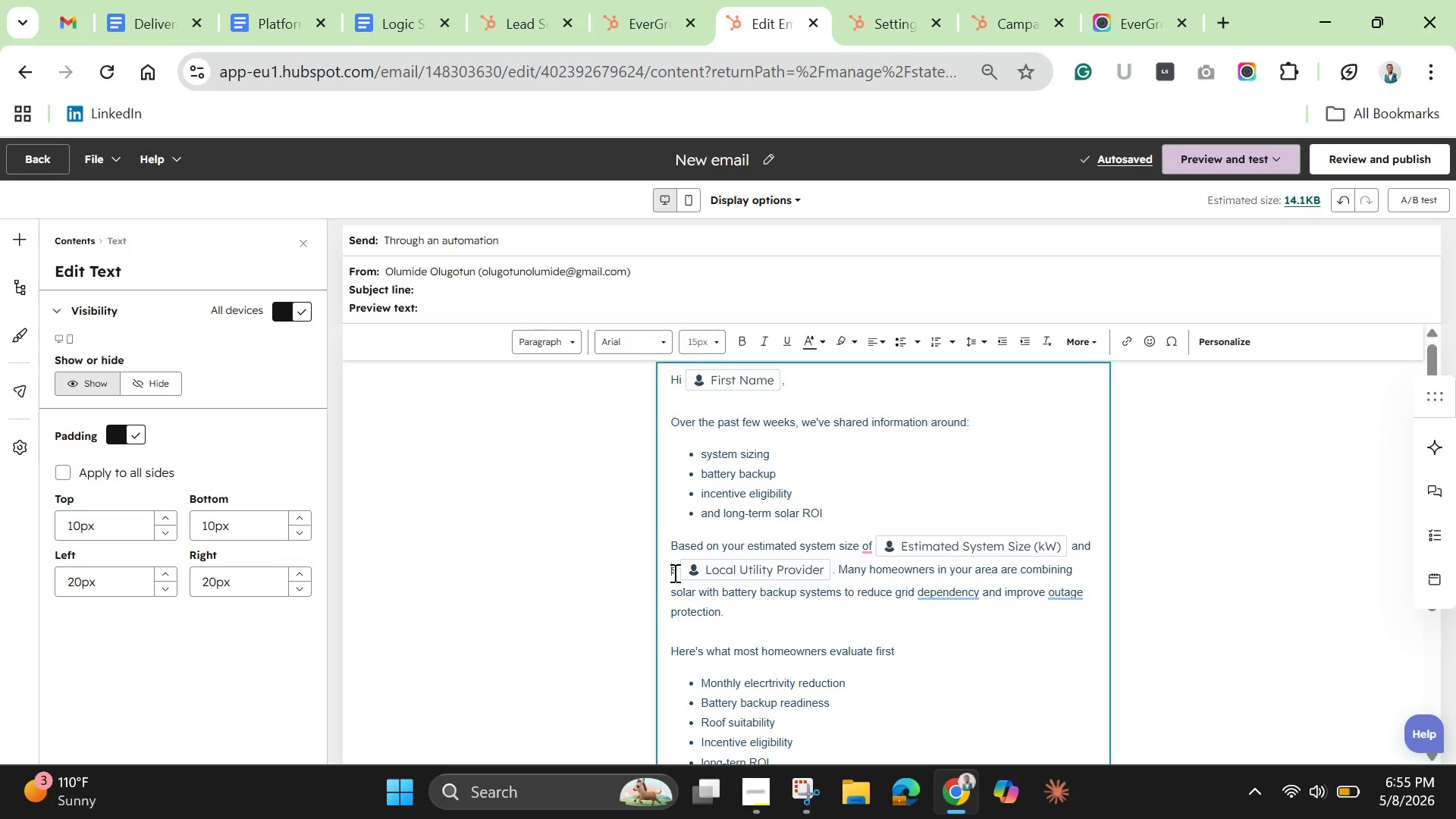 
type(your )
 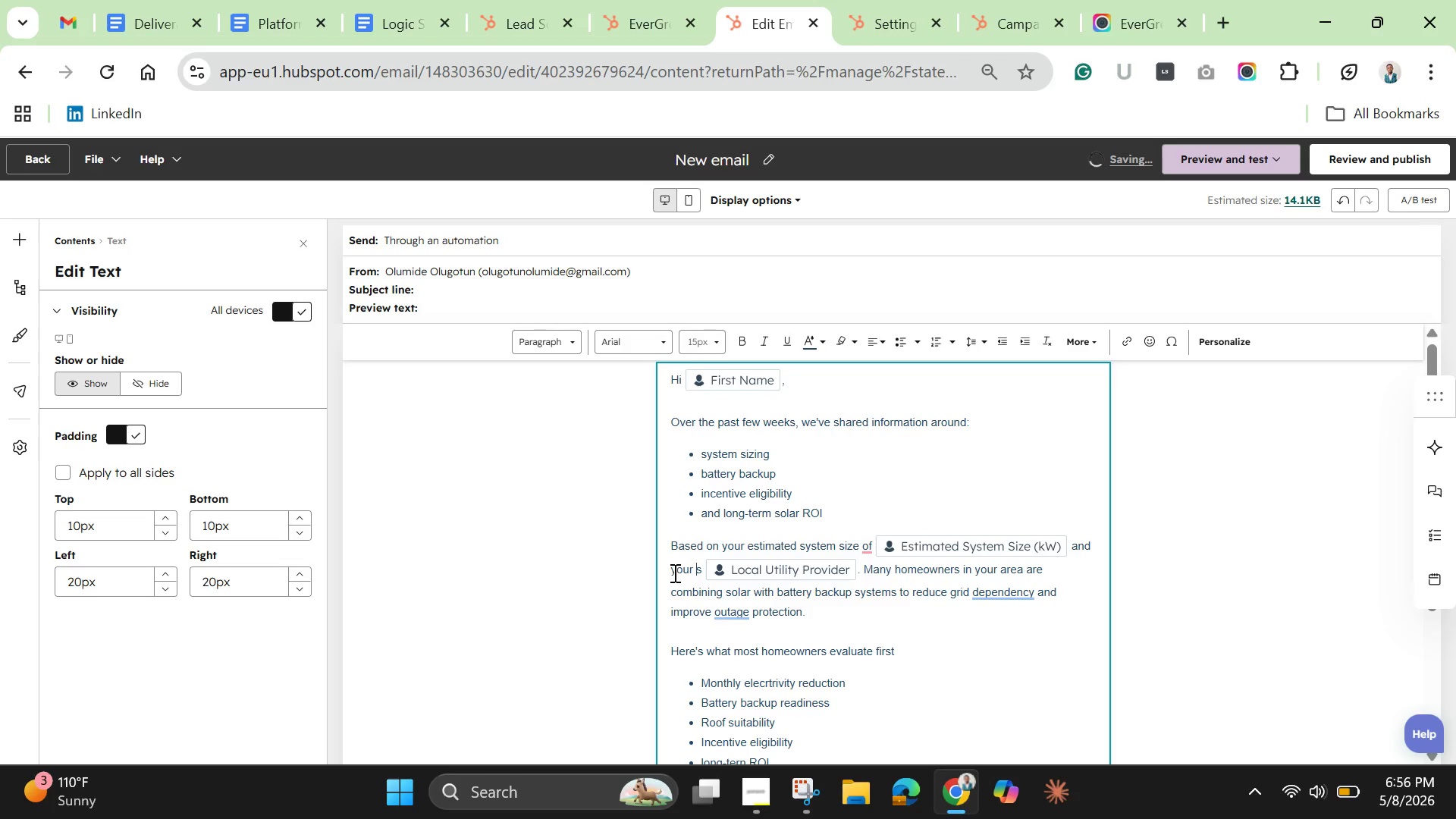 
type(utility provider)
 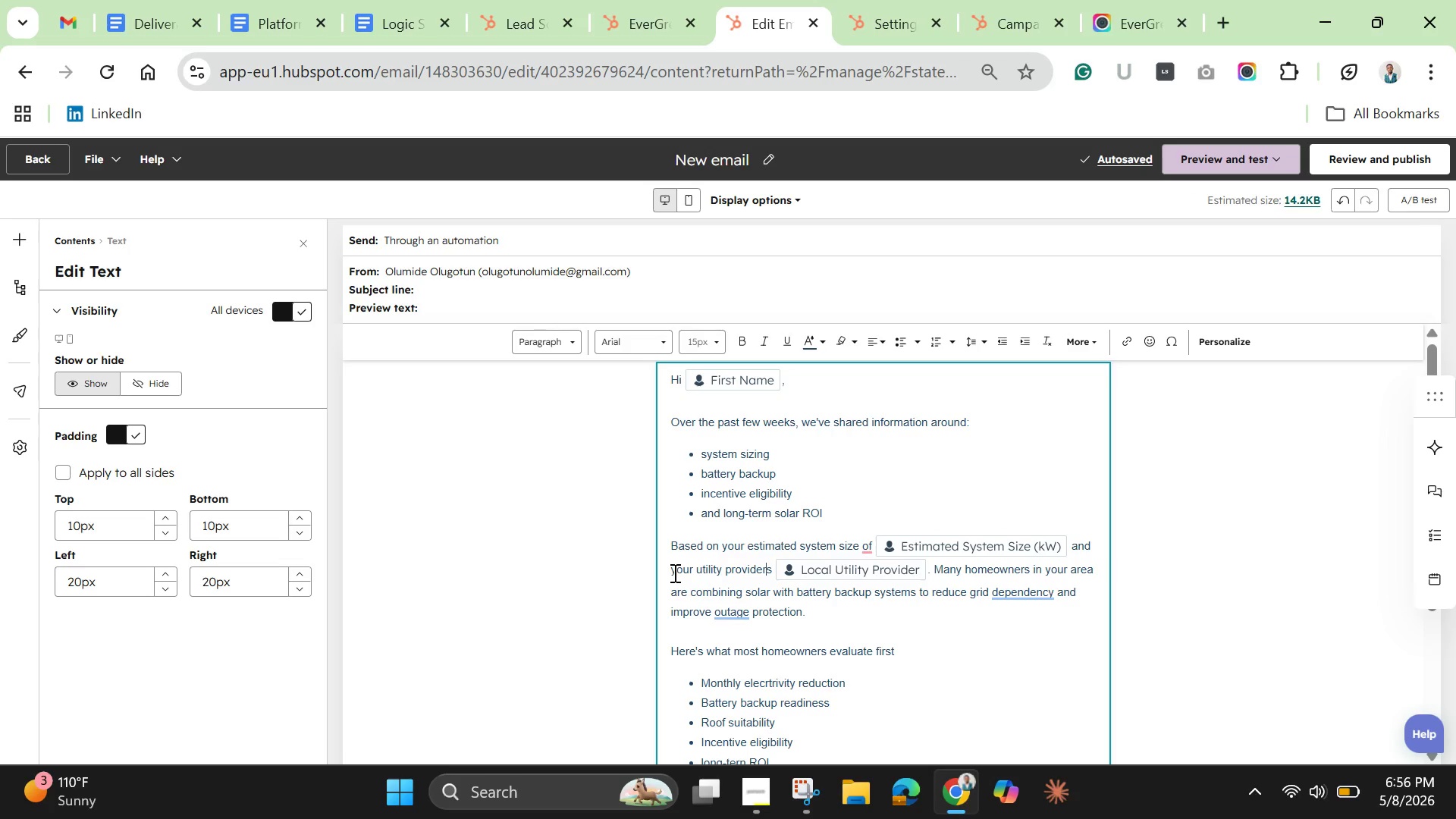 
wait(6.25)
 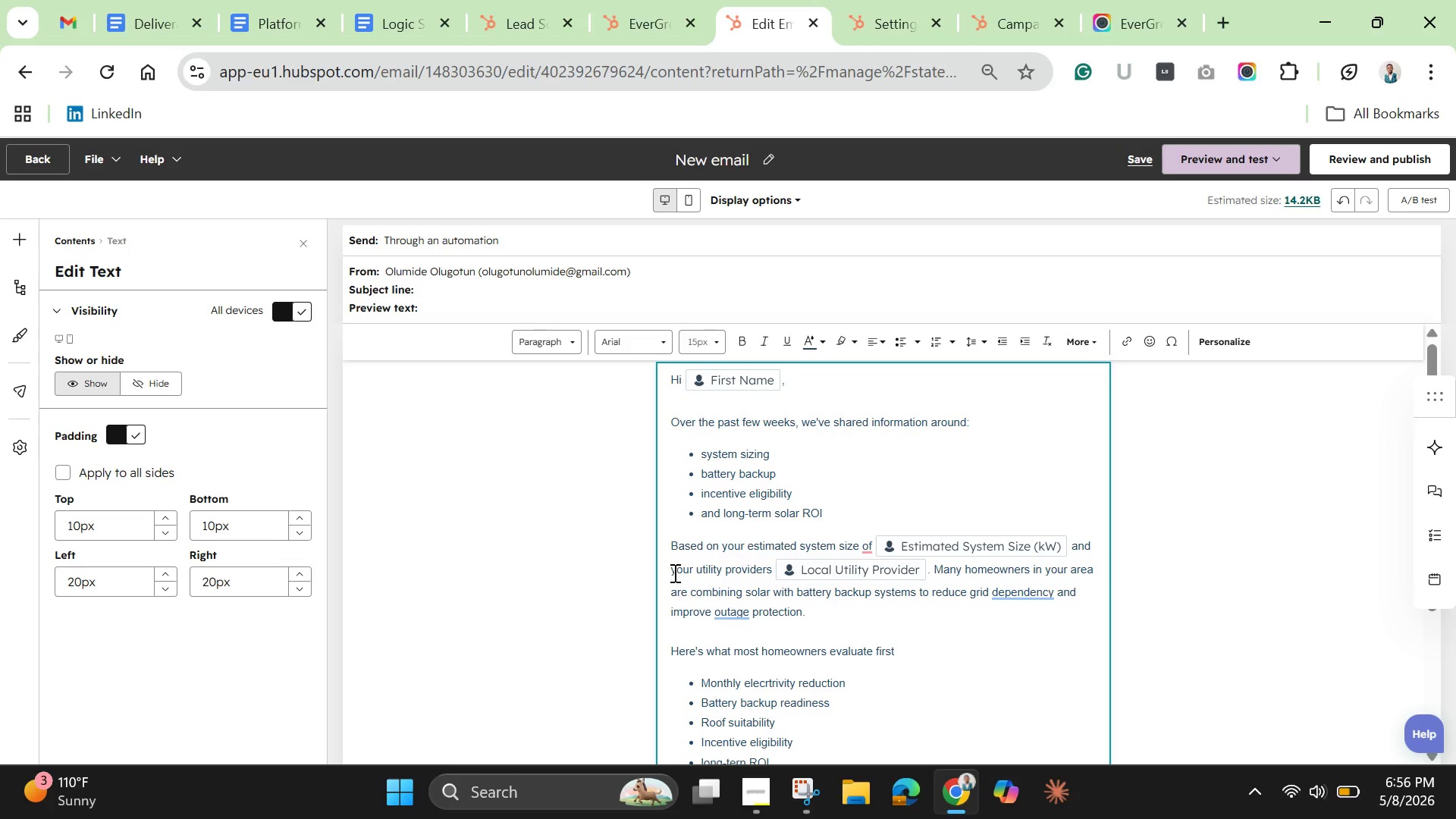 
key(ArrowRight)
 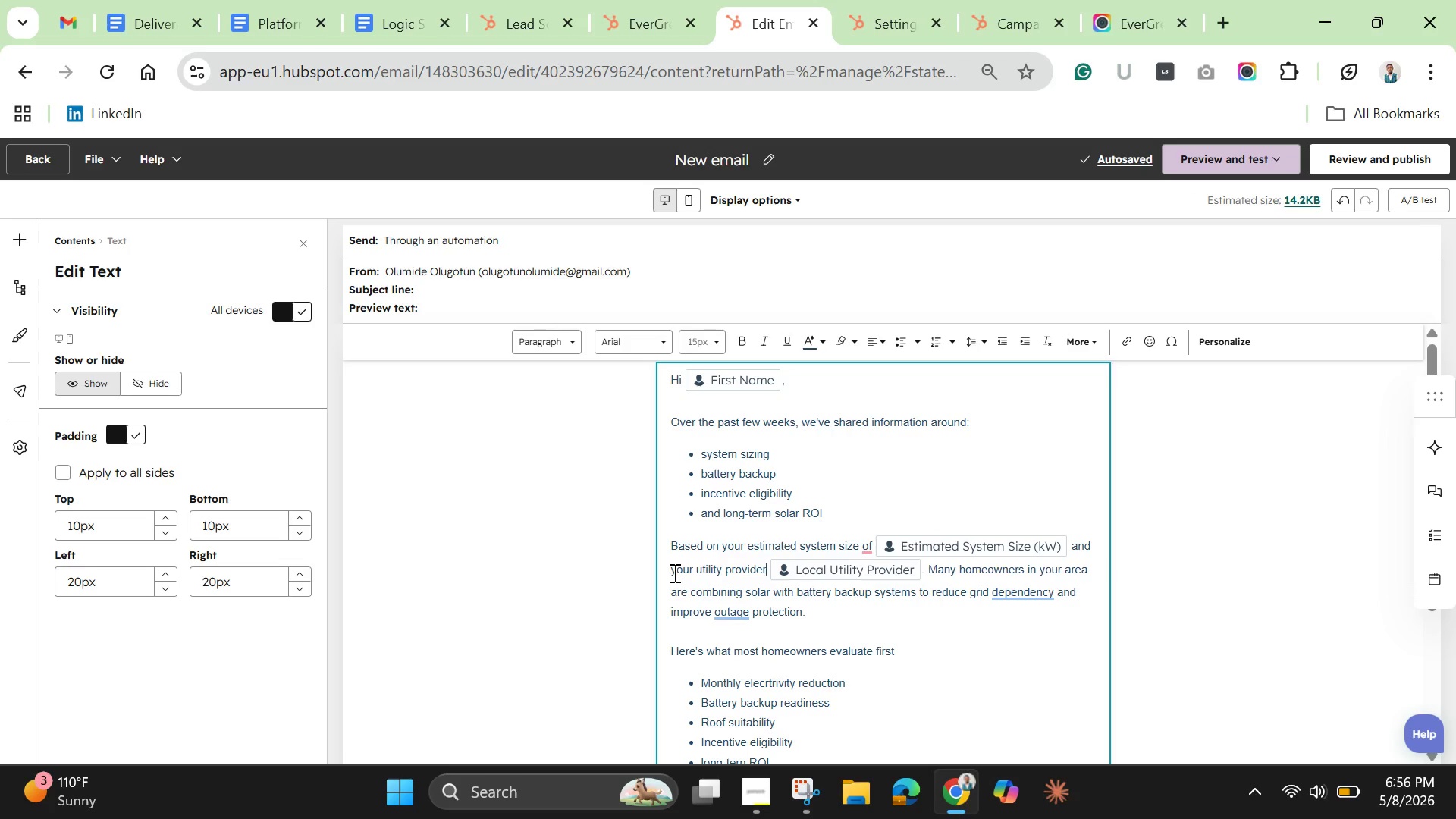 
key(Backspace)
 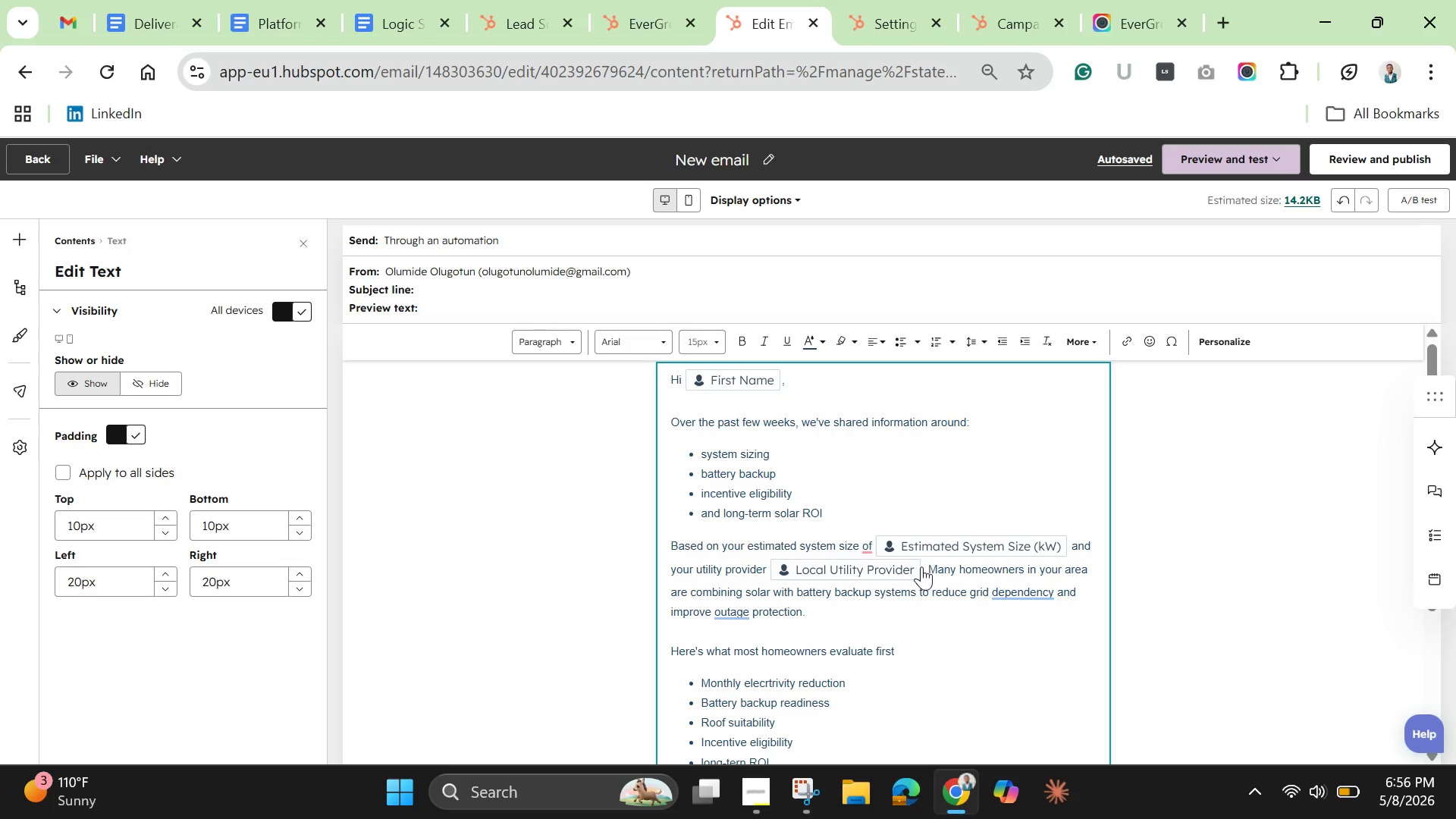 
wait(31.95)
 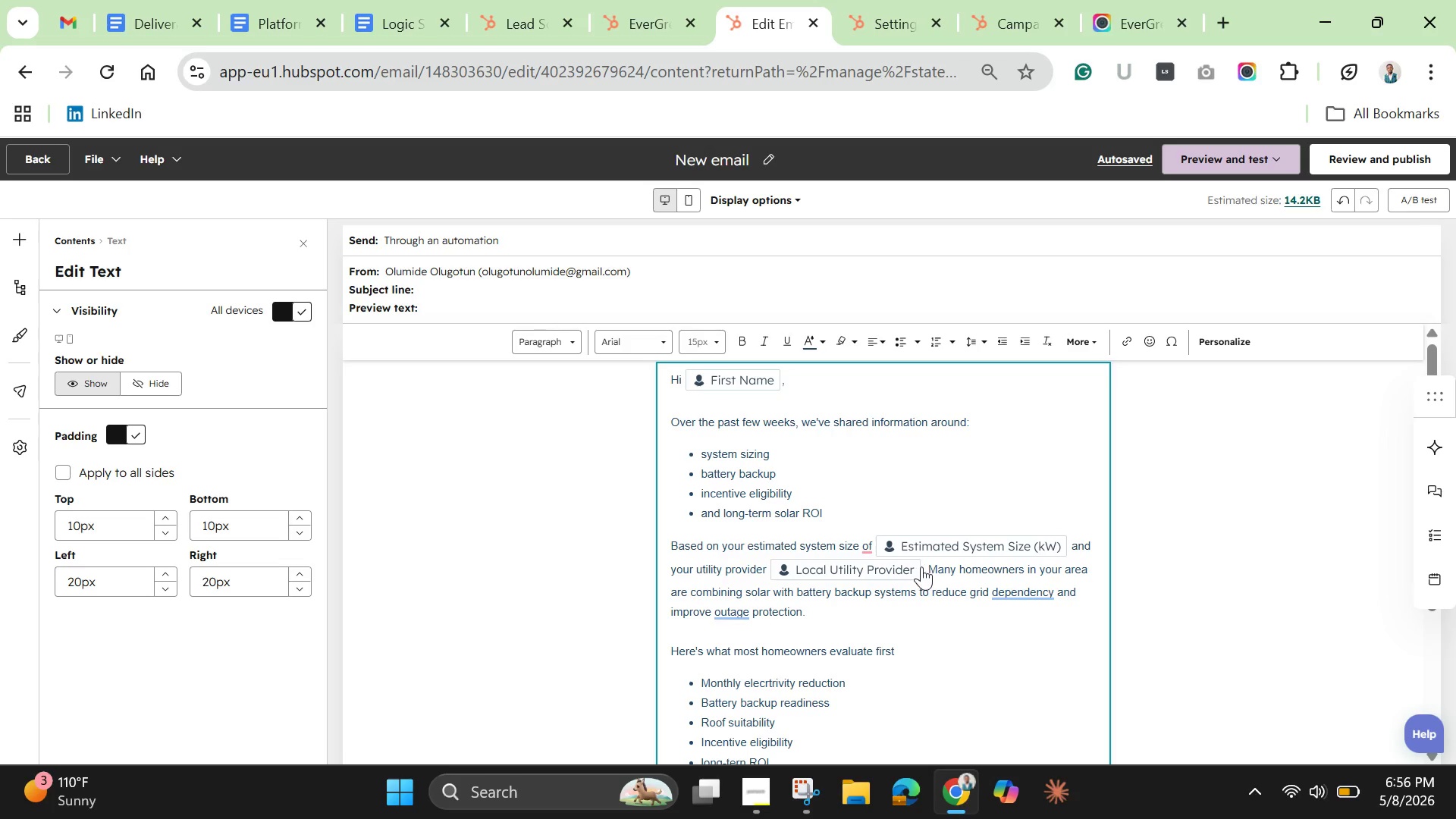 
left_click_drag(start_coordinate=[935, 566], to_coordinate=[970, 613])
 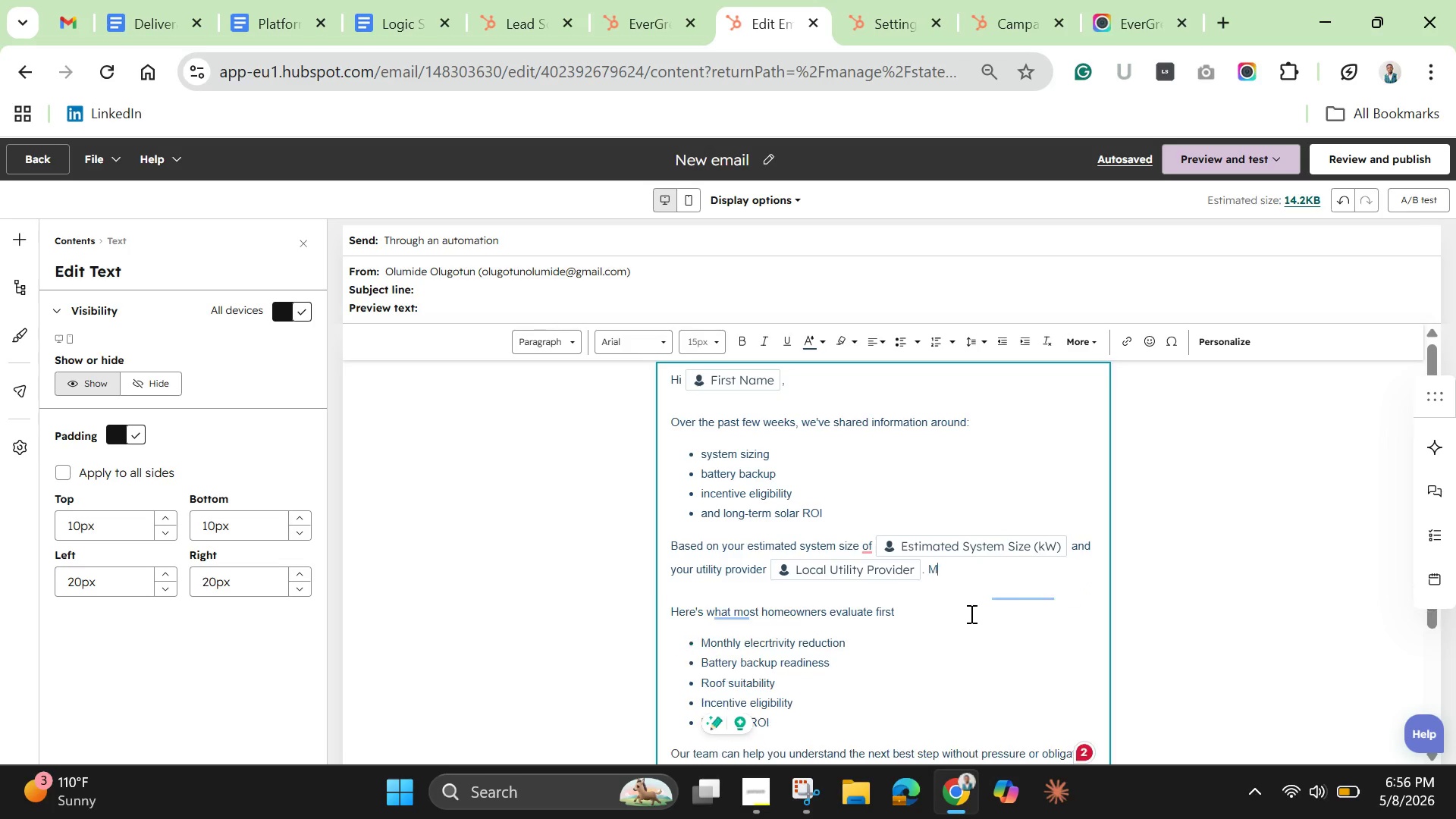 
key(Backspace)
type([Delete]Y)
key(Backspace)
key(Backspace)
key(Backspace)
key(Backspace)
type(, your )
 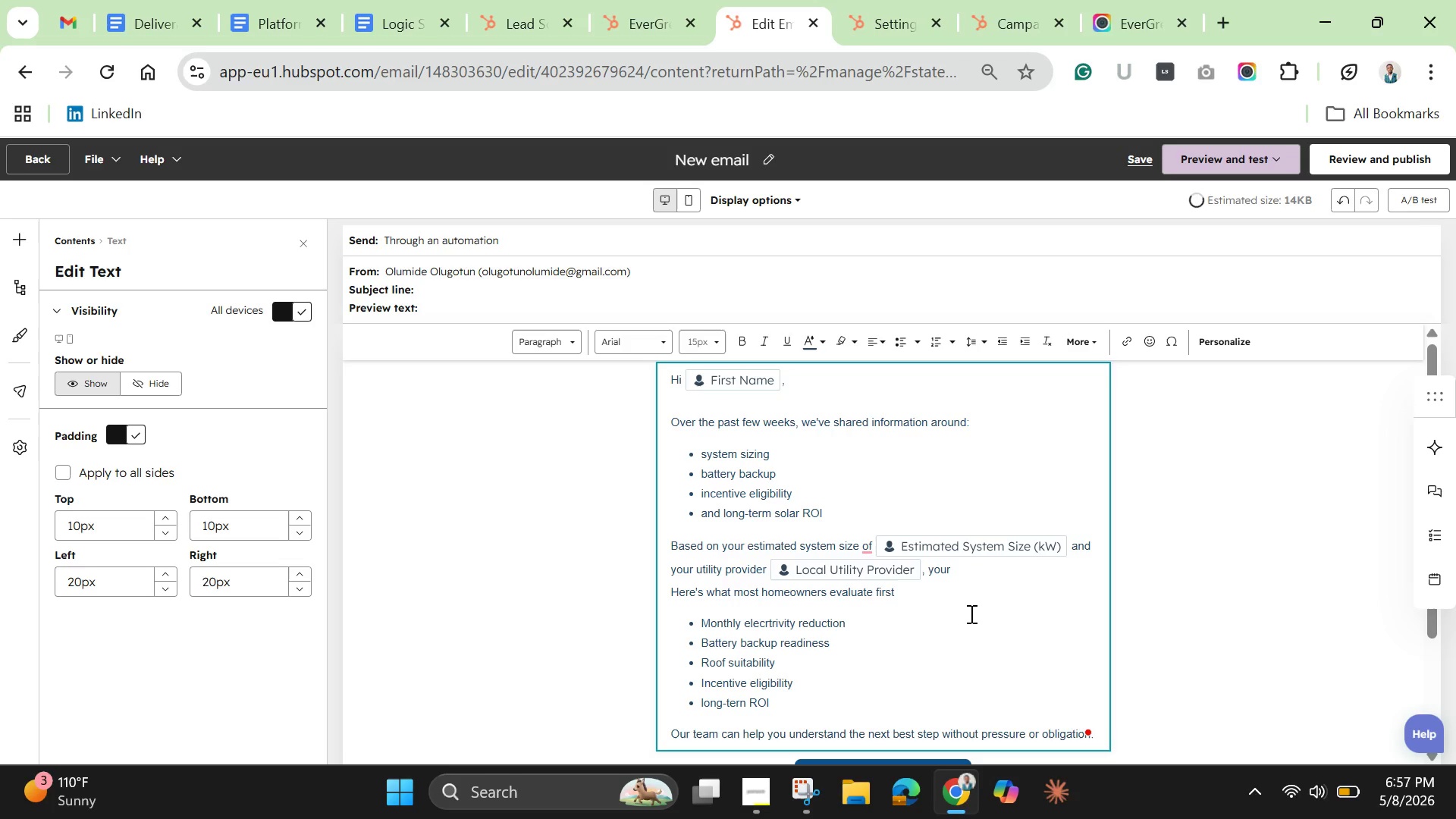 
type(property )
 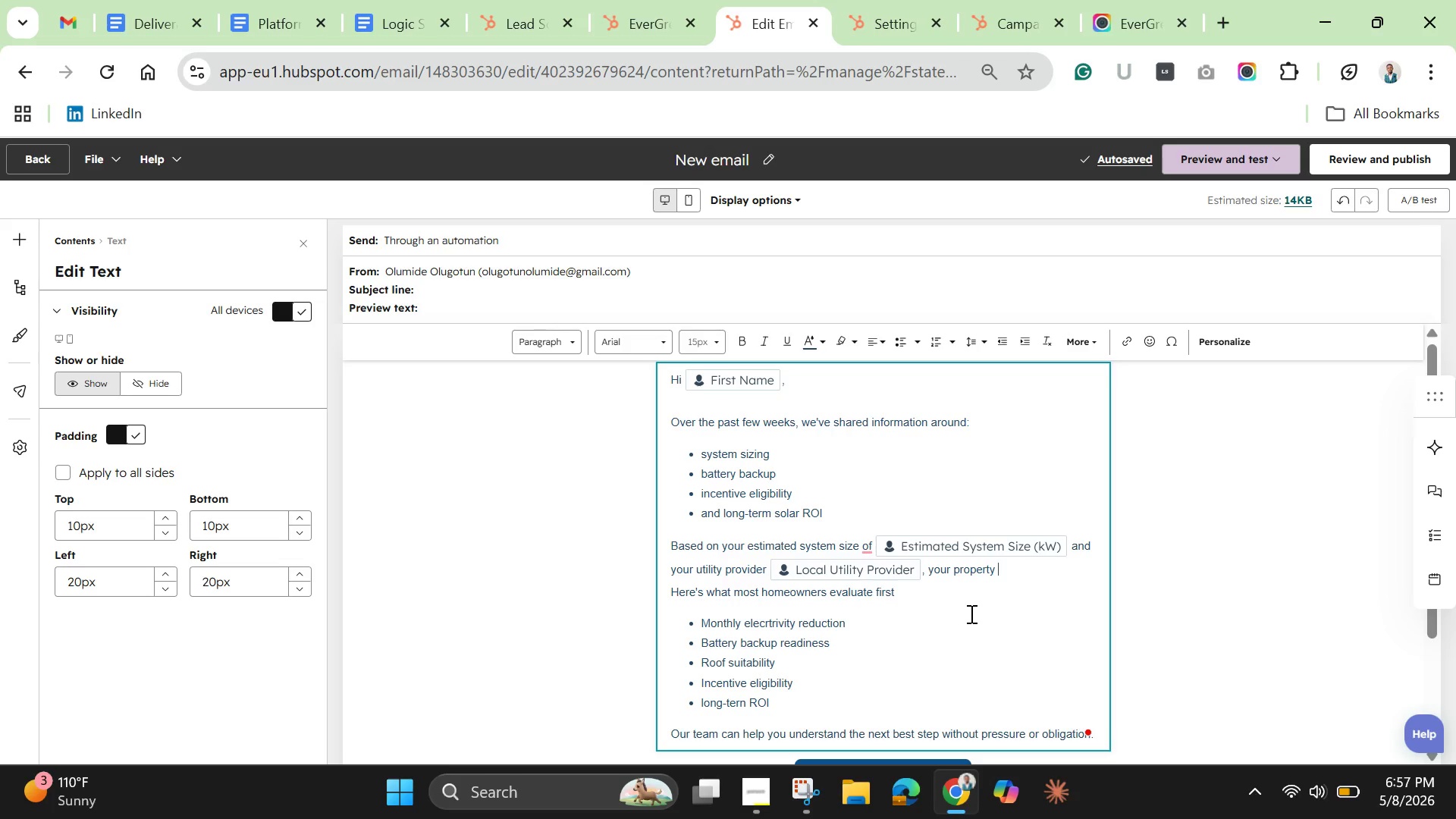 
wait(10.45)
 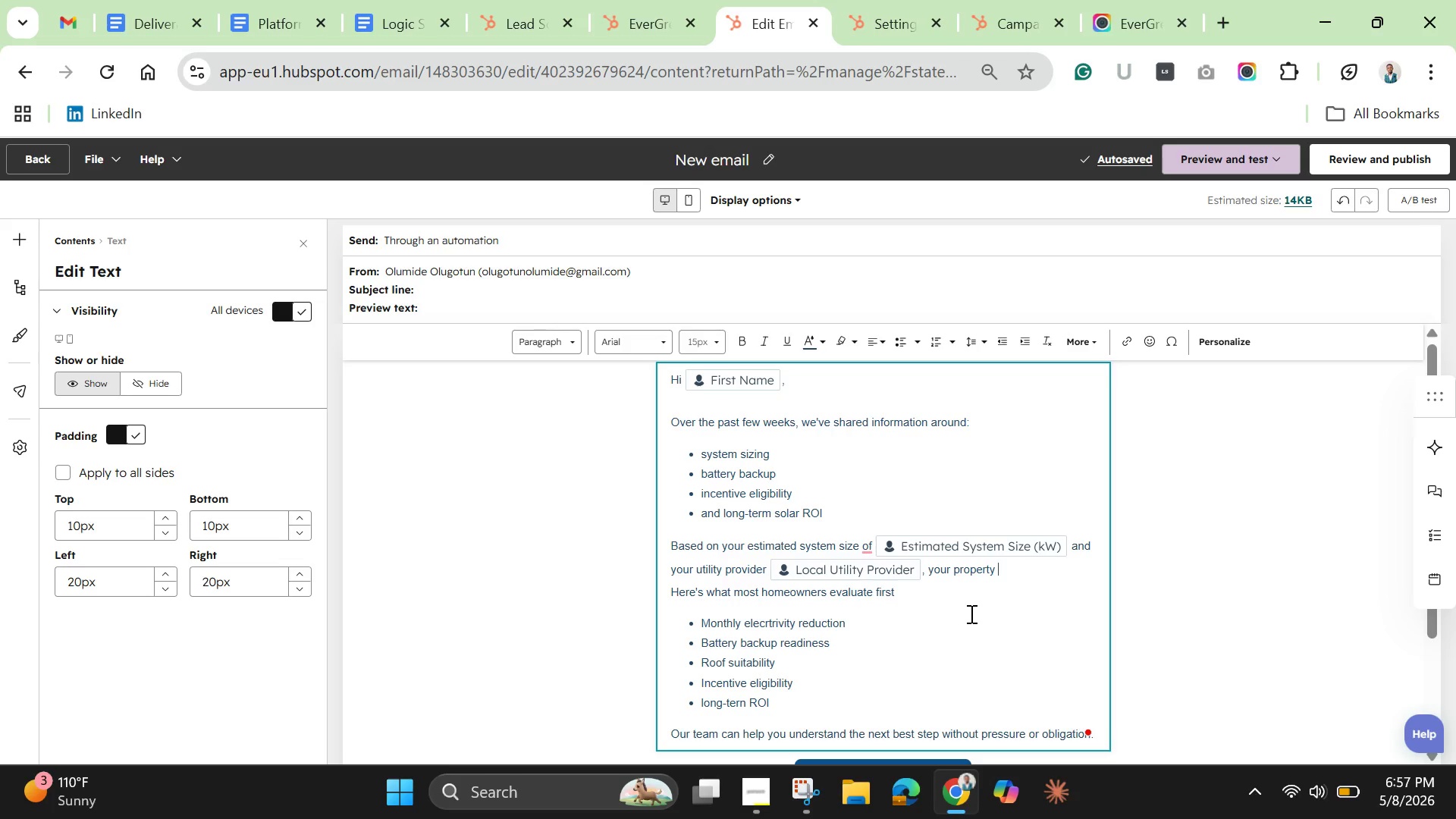 
type(may still )
 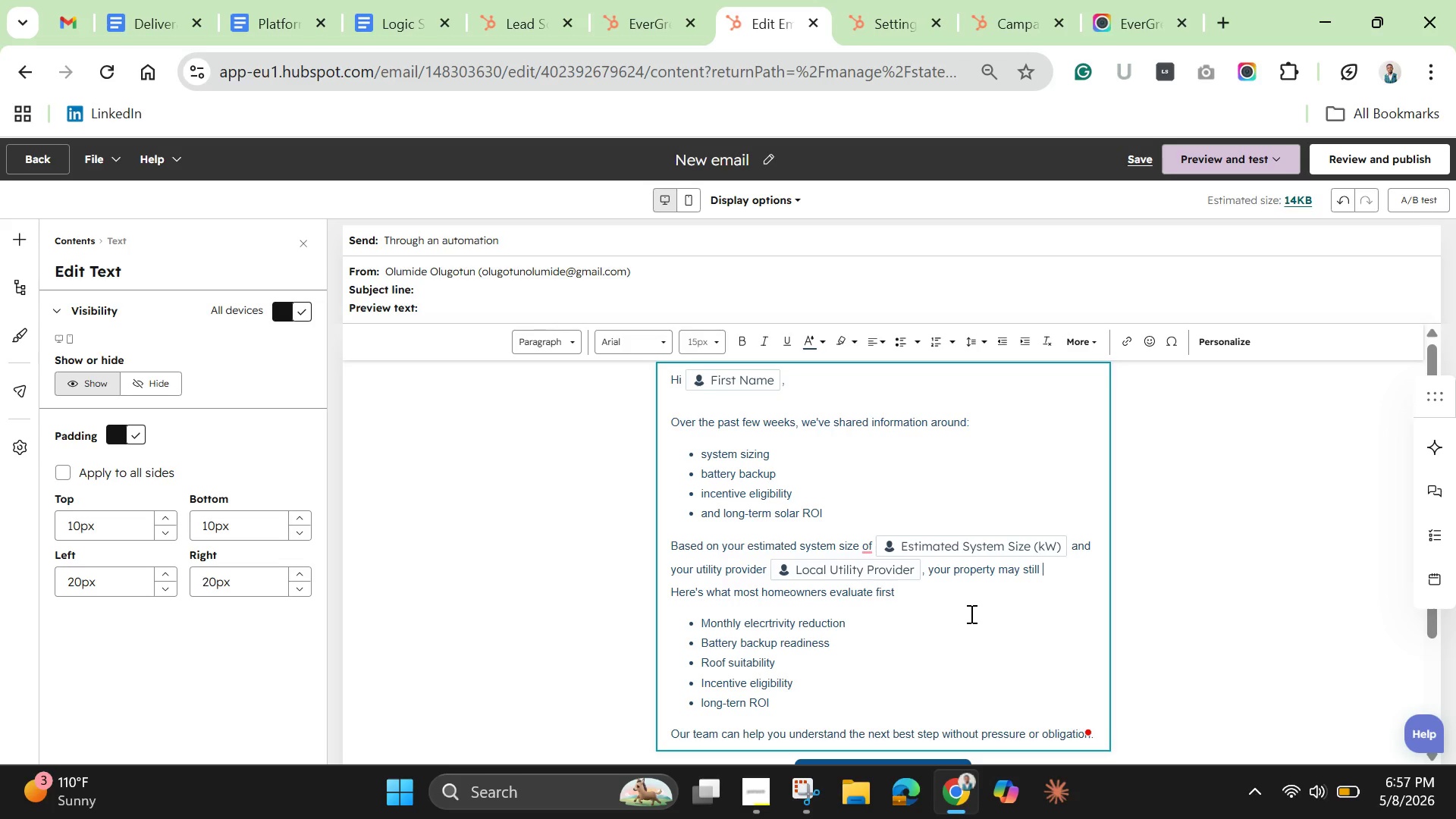 
type(qualig)
key(Backspace)
type(fy for installation and incentive opportunities currently avilable in your area. )
 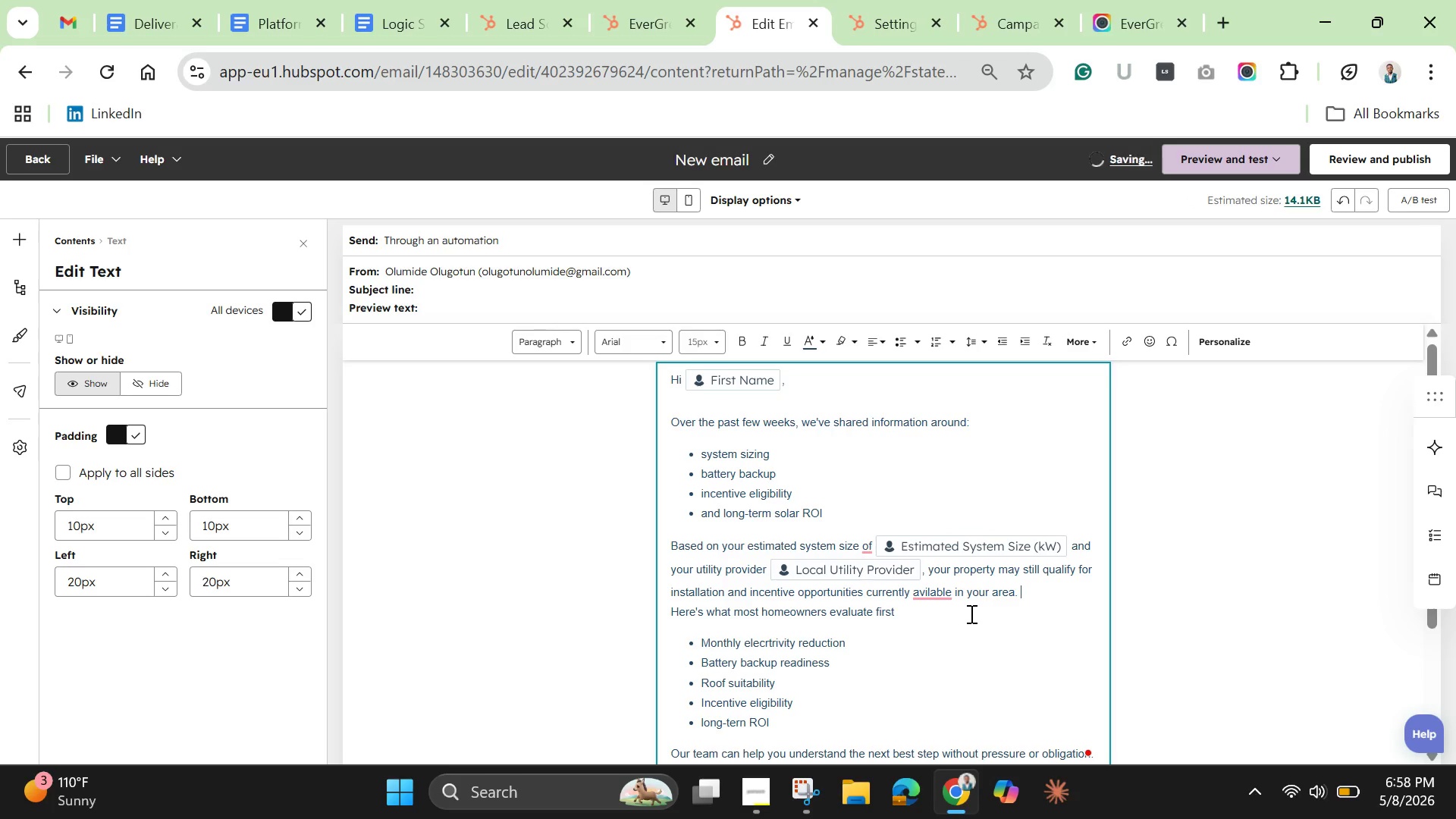 
key(Enter)
 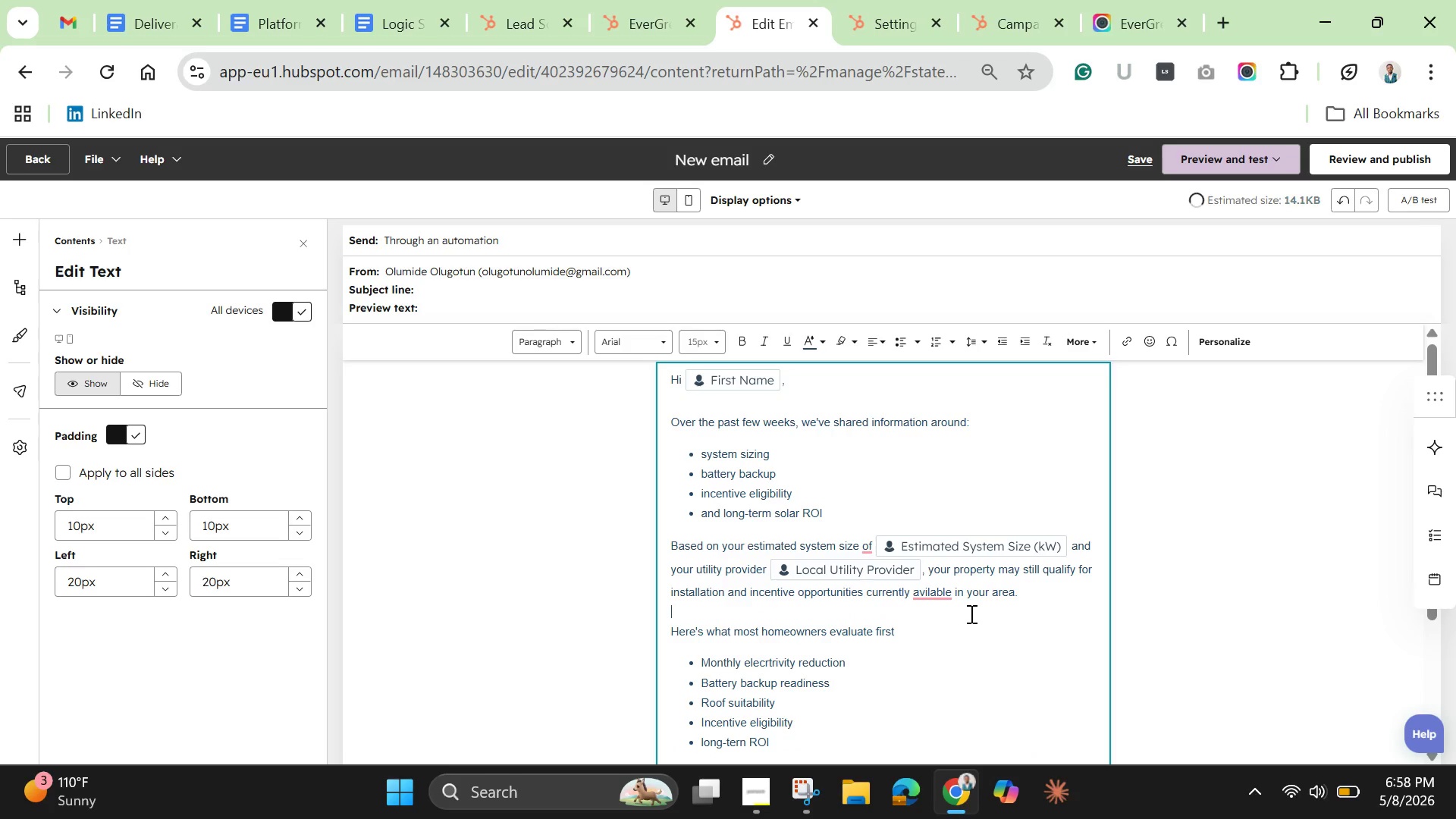 
key(Enter)
 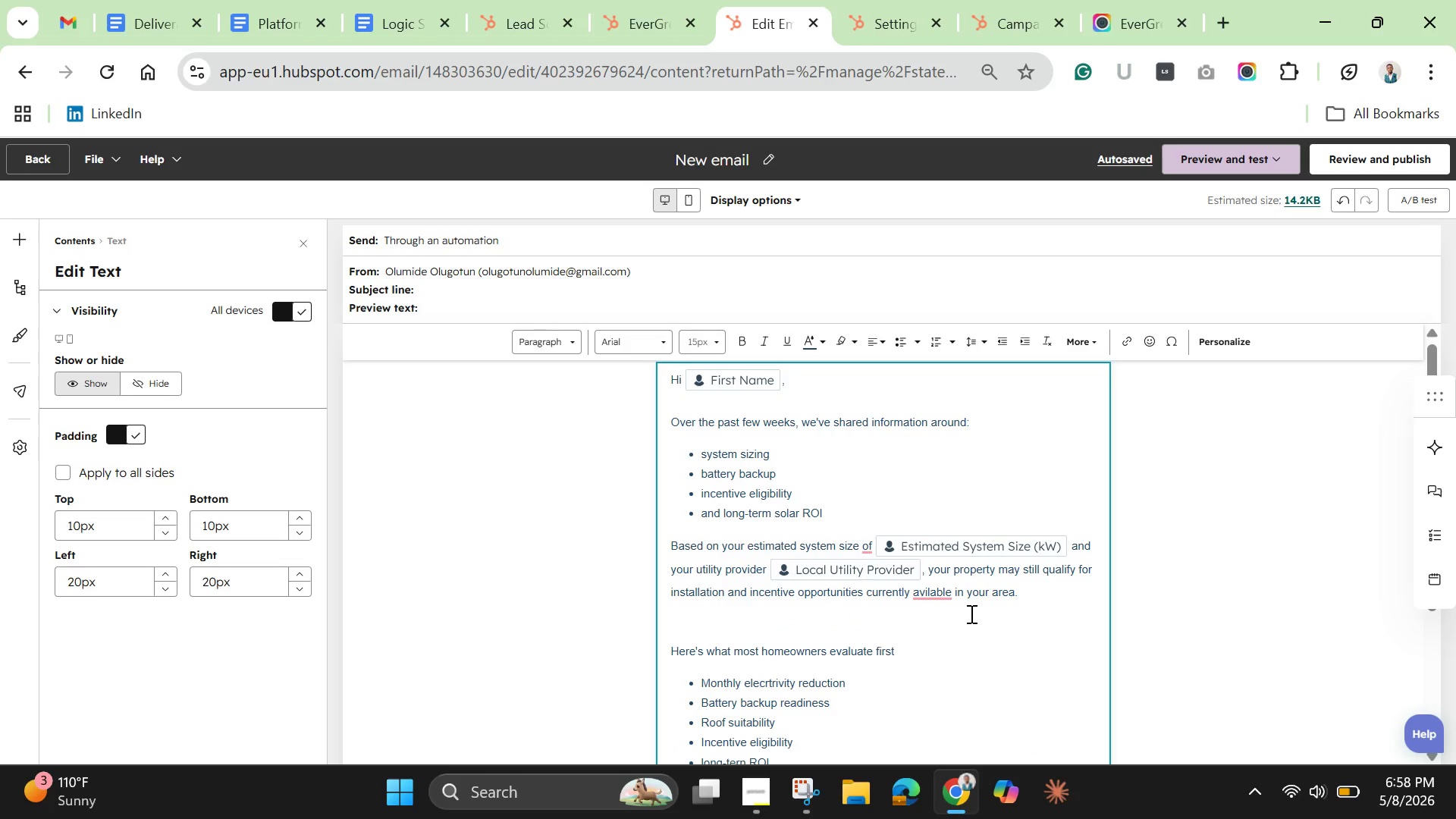 
wait(14.03)
 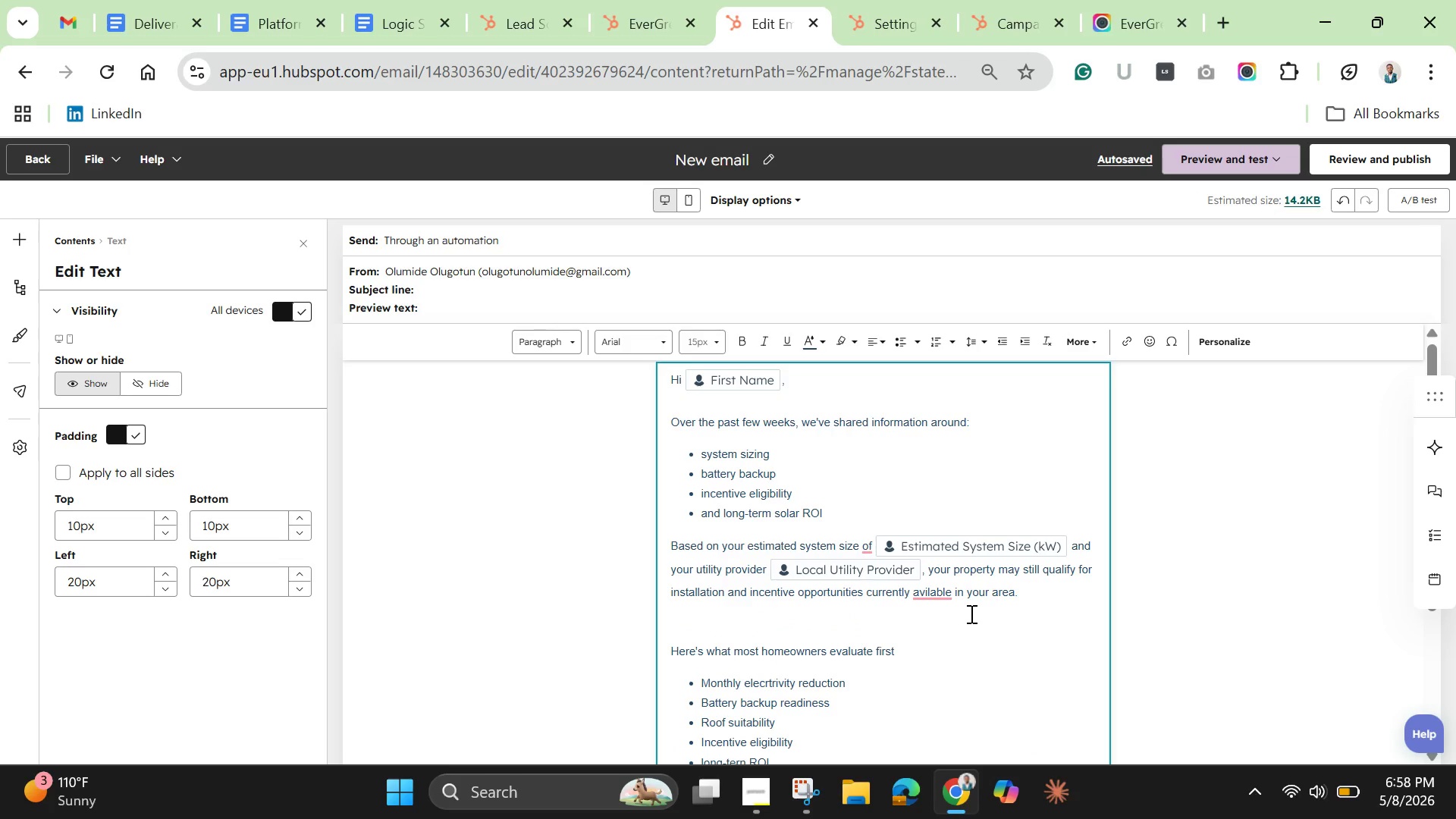 
hold_key(key=ControlLeft, duration=0.5)
 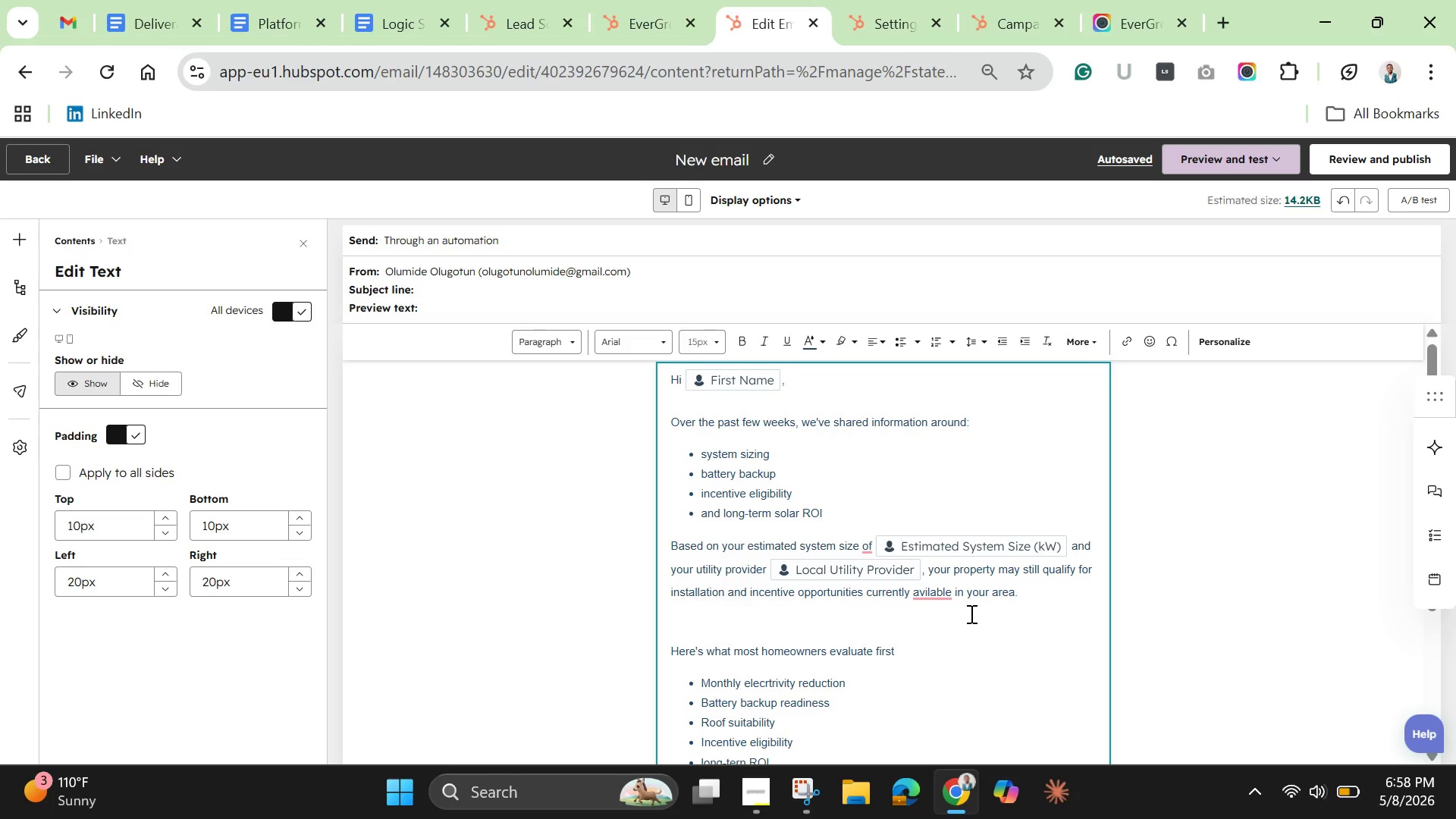 
type(If )
 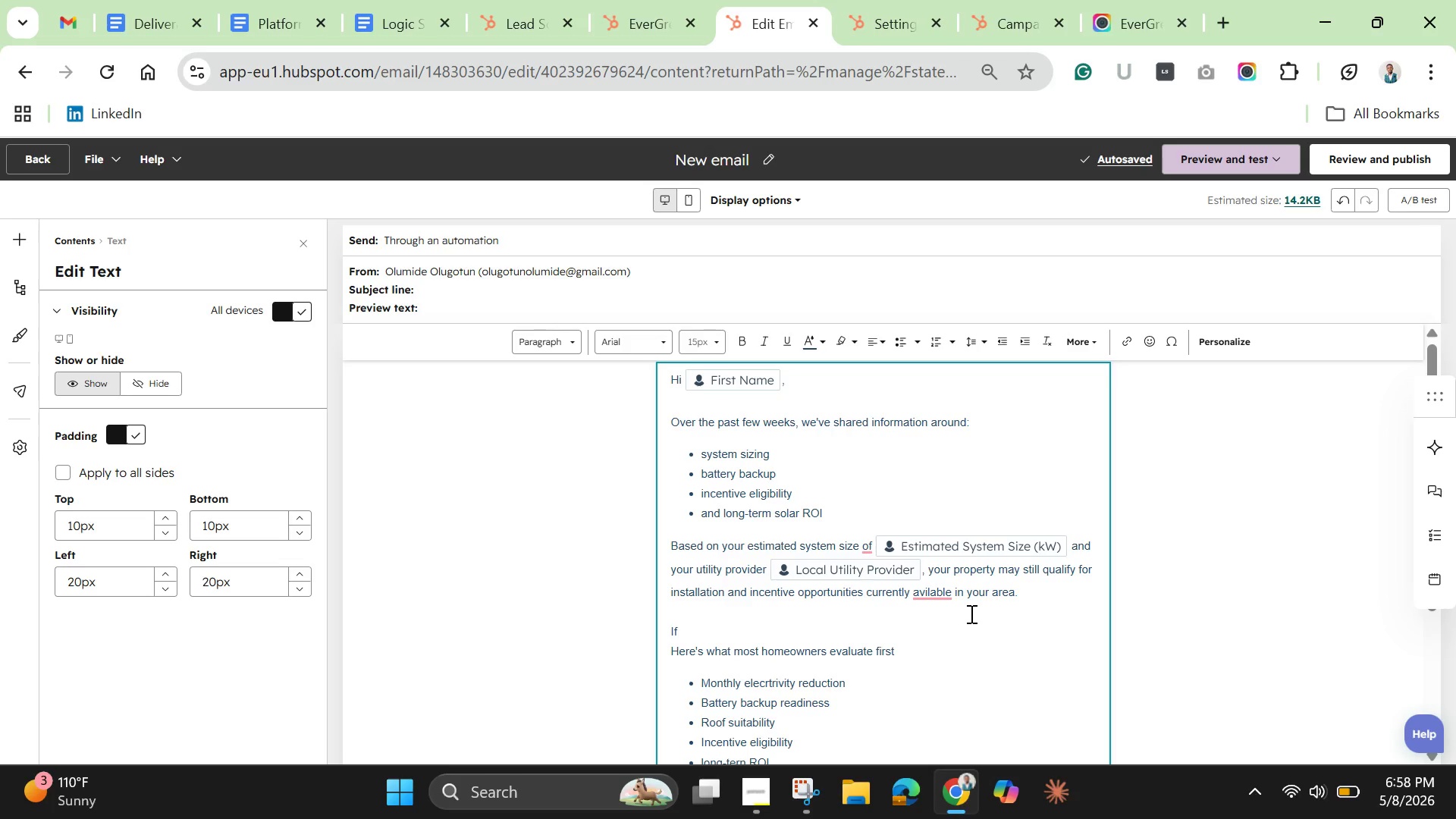 
wait(10.11)
 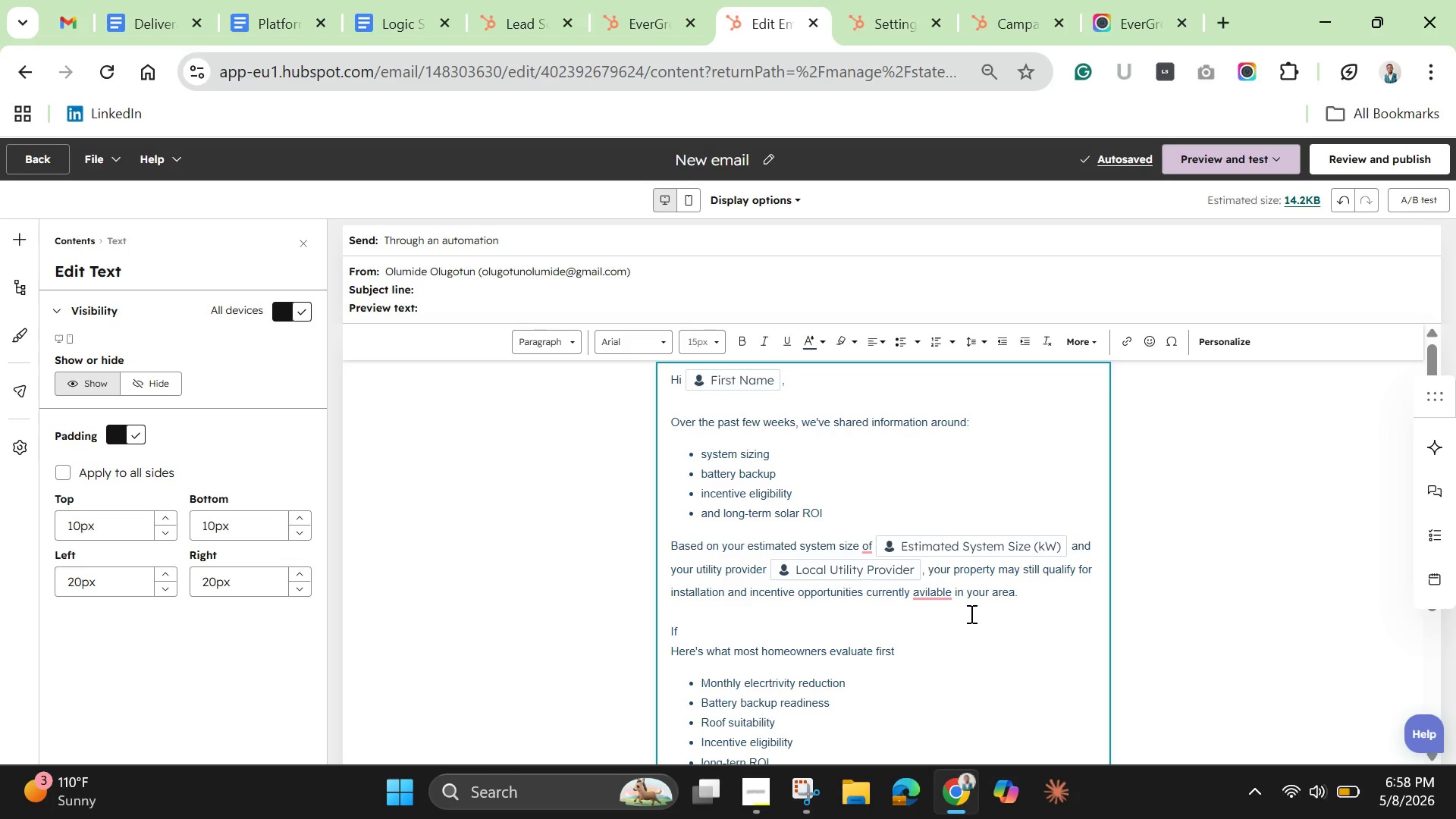 
type( you;re still considering solar )
key(Backspace)
type(, this os a goodd time to schedule a consultaion and review:)
 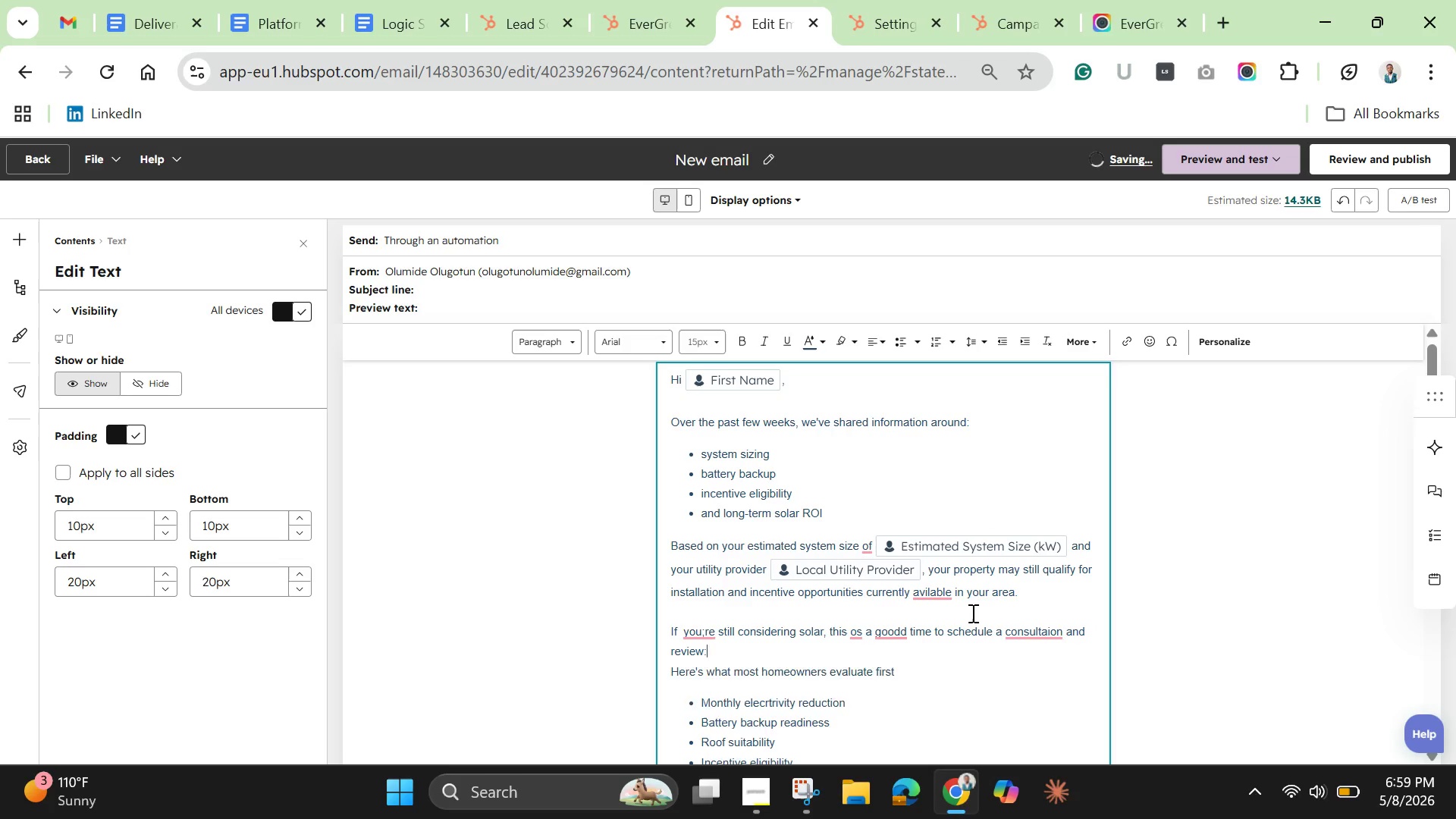 
 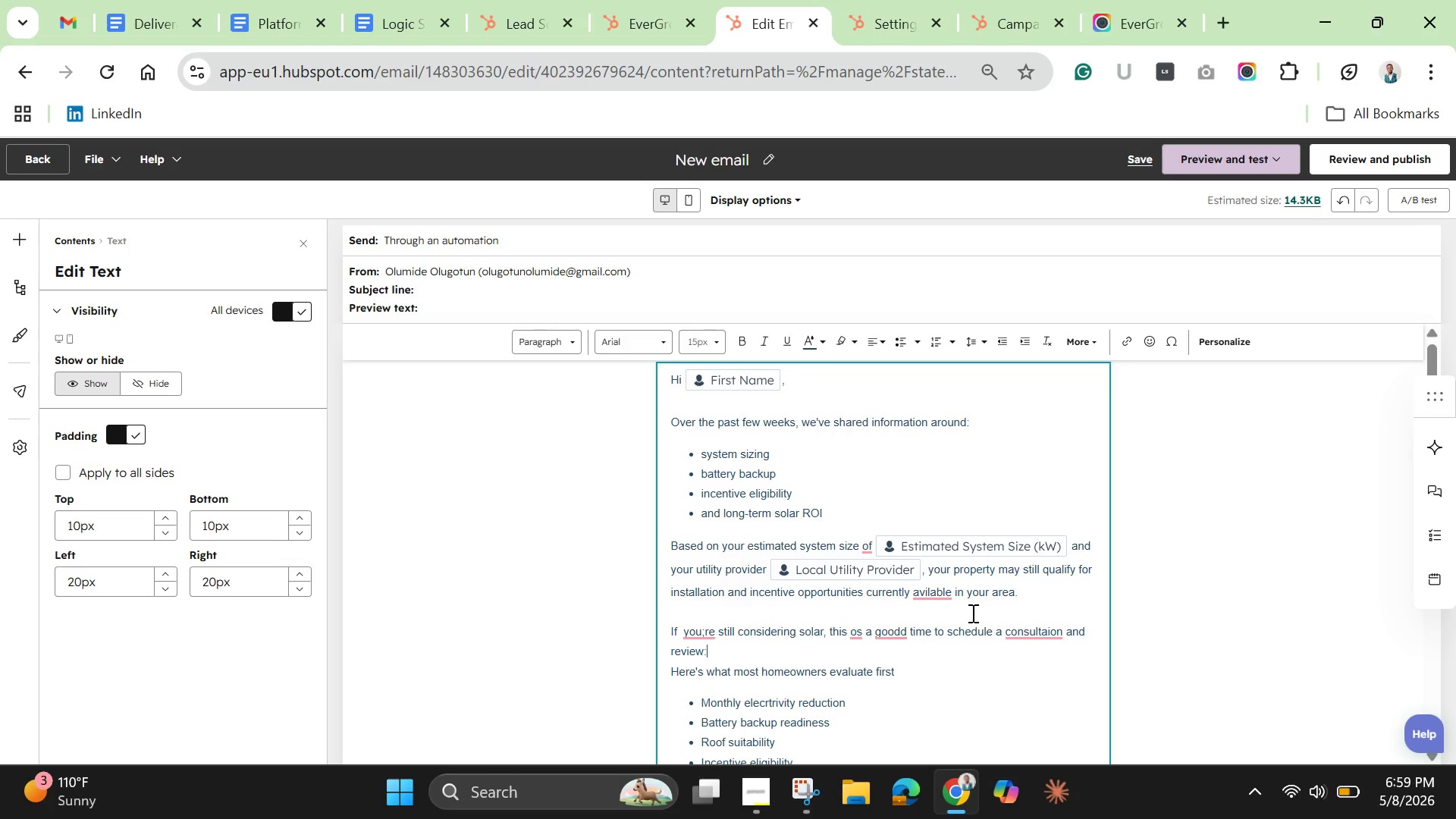 
key(Enter)
 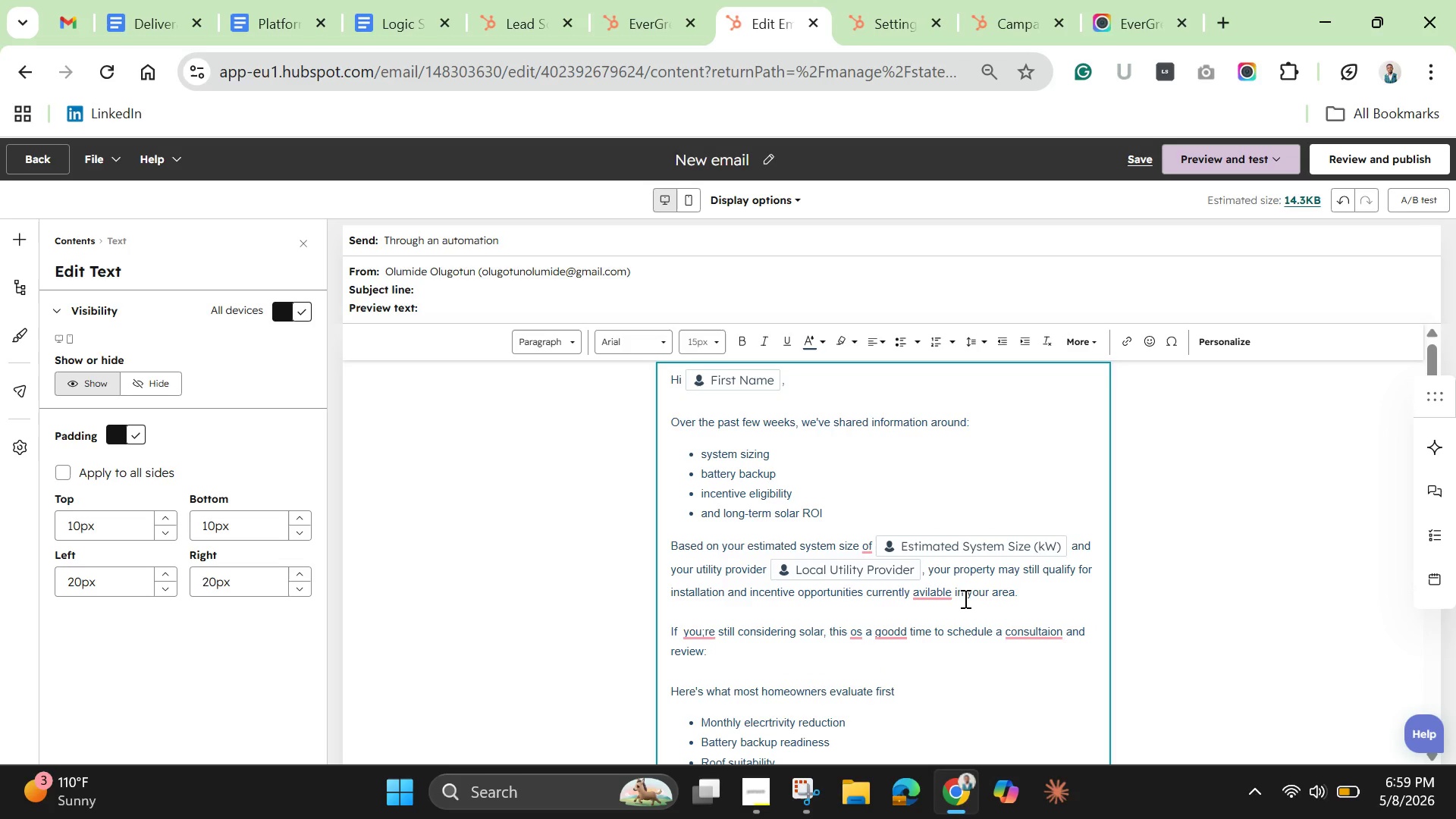 
mouse_move([929, 616])
 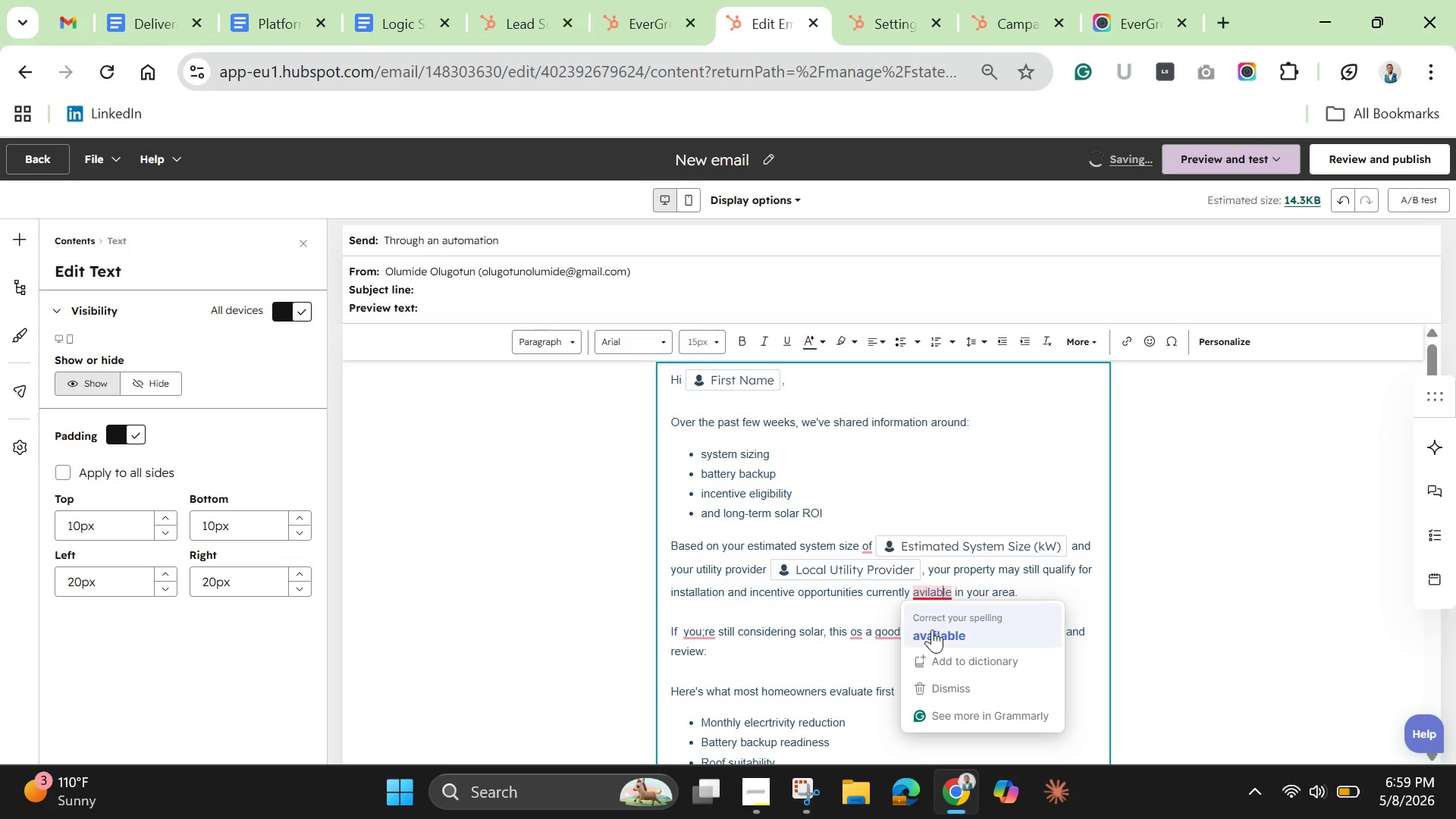 
left_click([932, 629])
 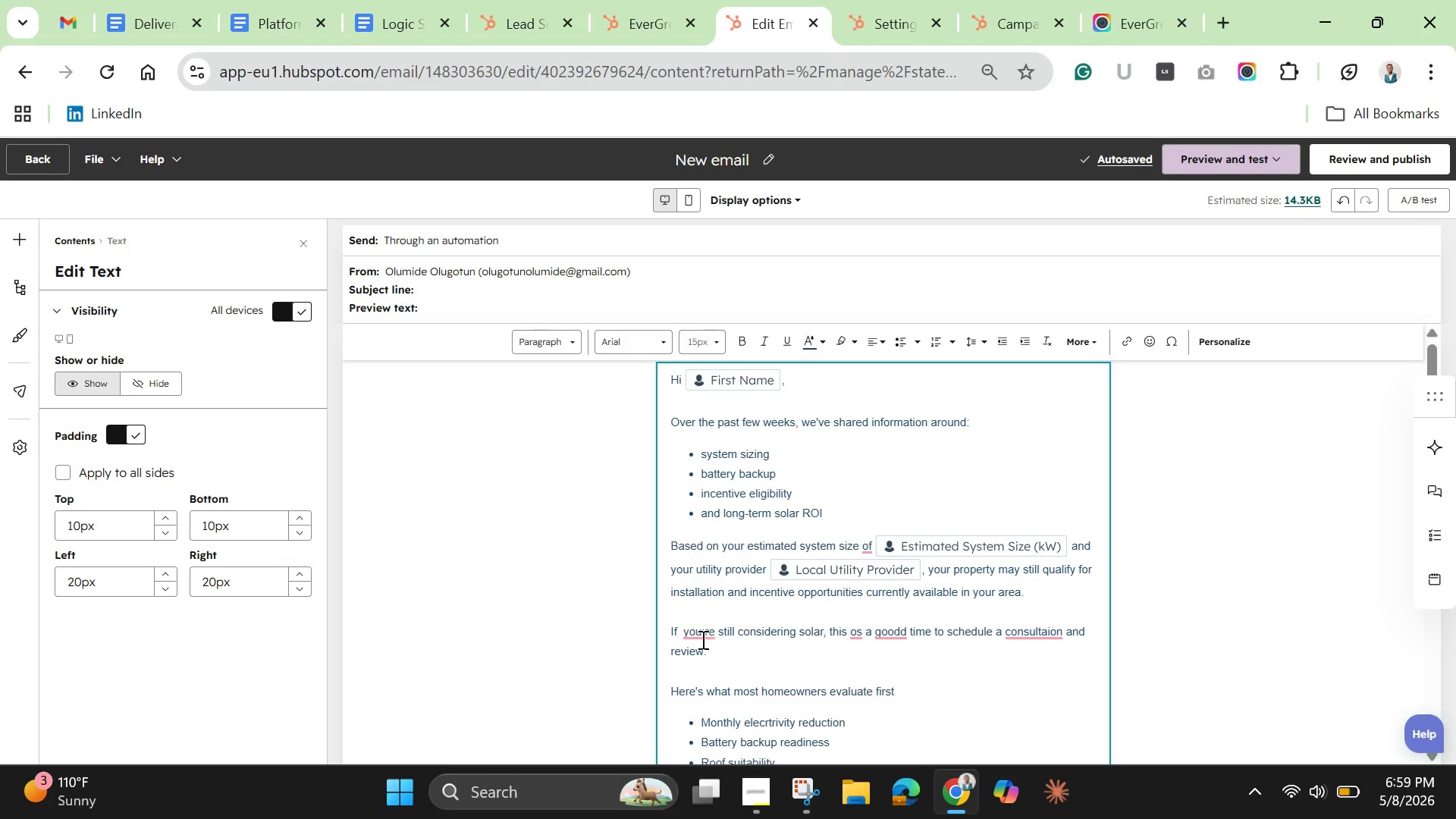 
left_click([694, 632])
 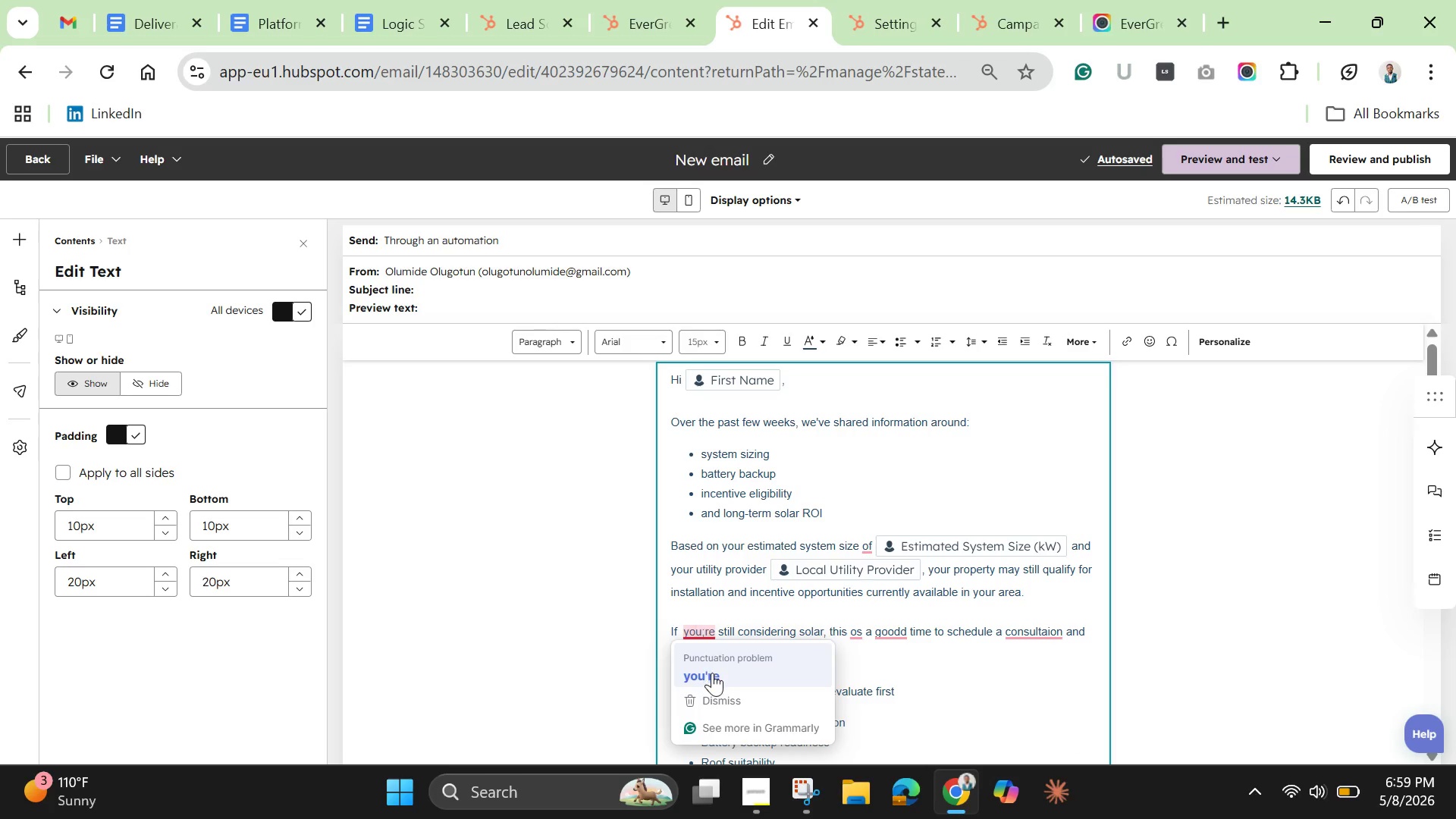 
left_click([712, 673])
 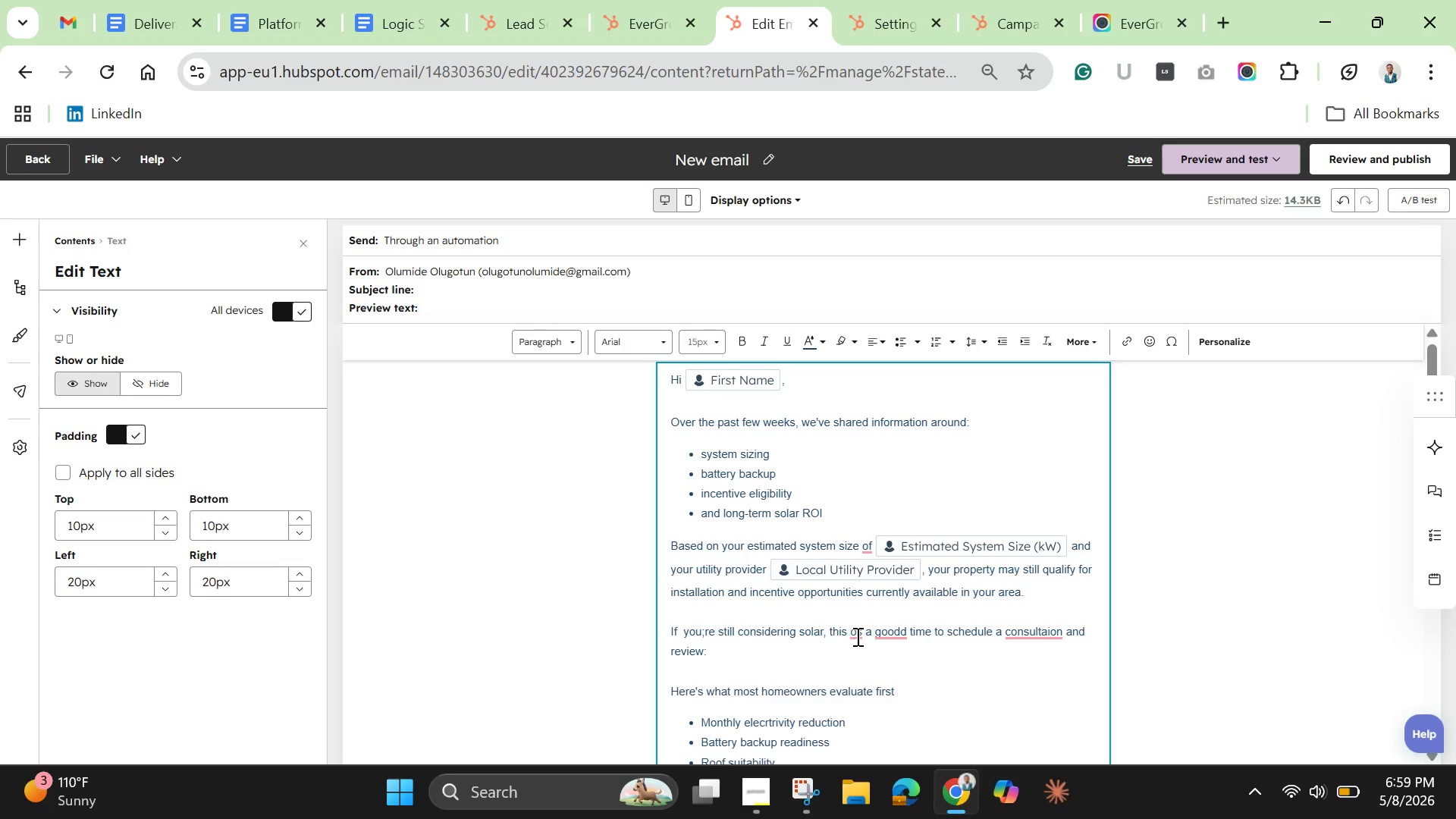 
left_click([861, 634])
 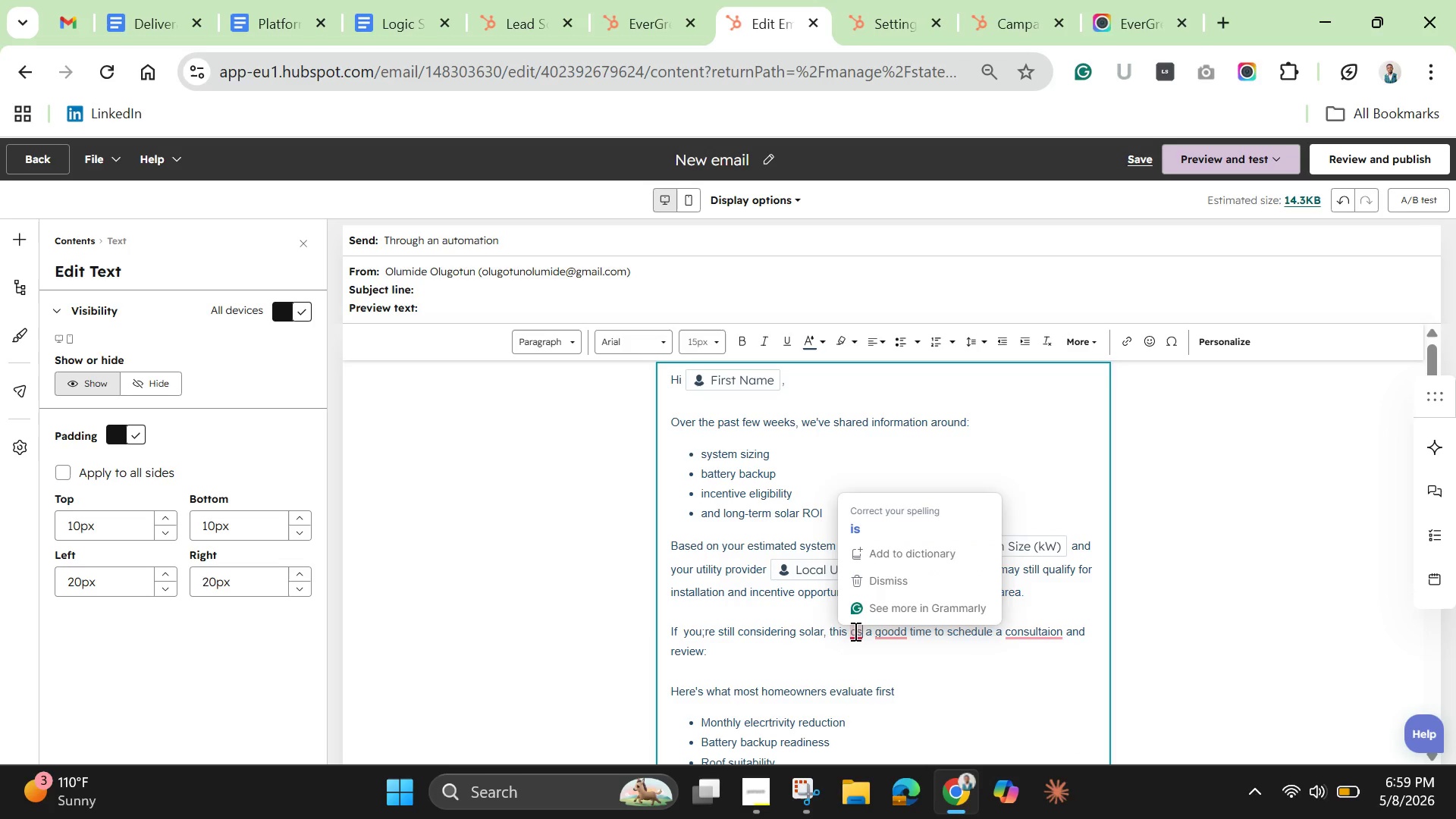 
left_click([854, 631])
 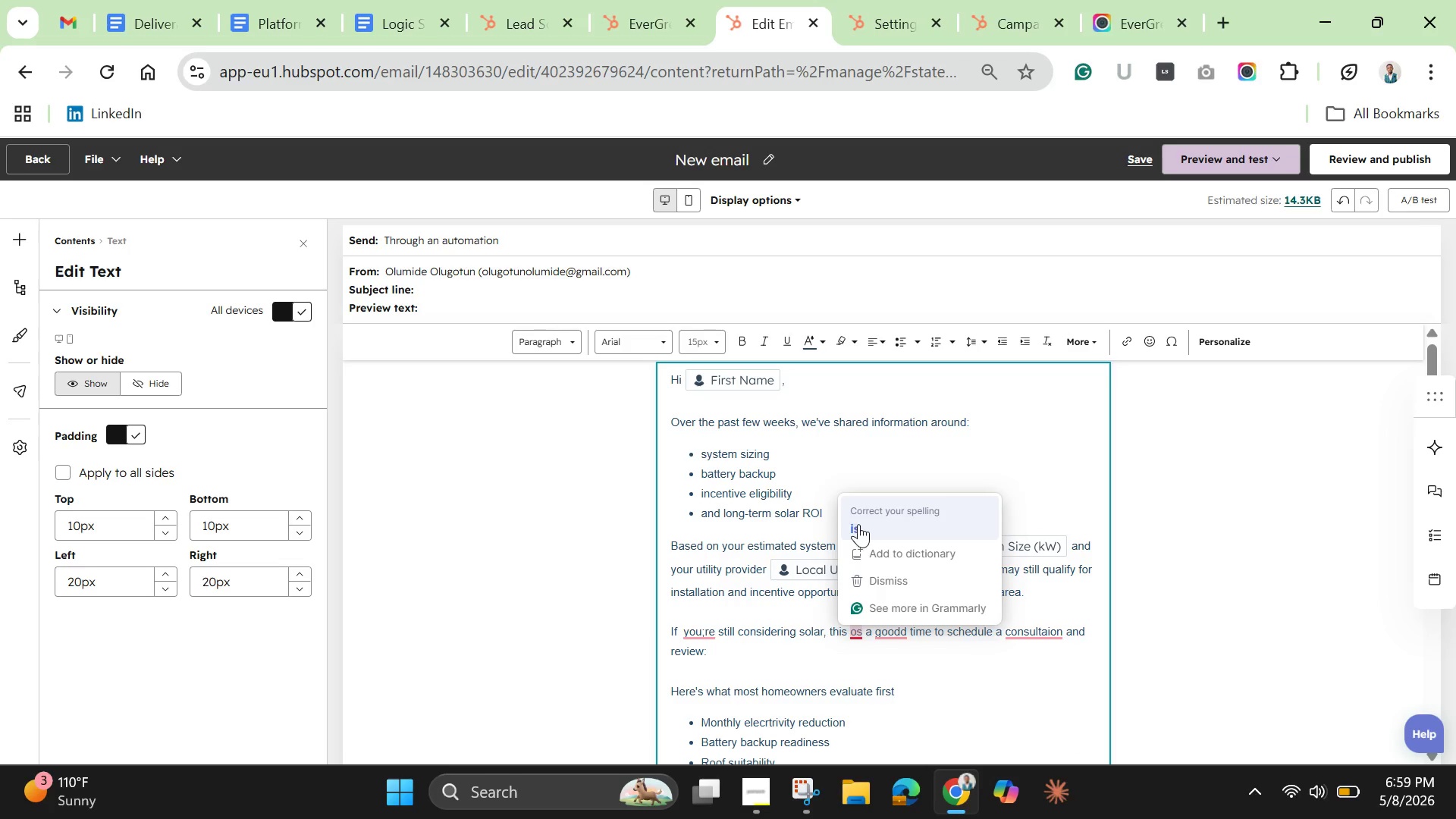 
left_click([860, 524])
 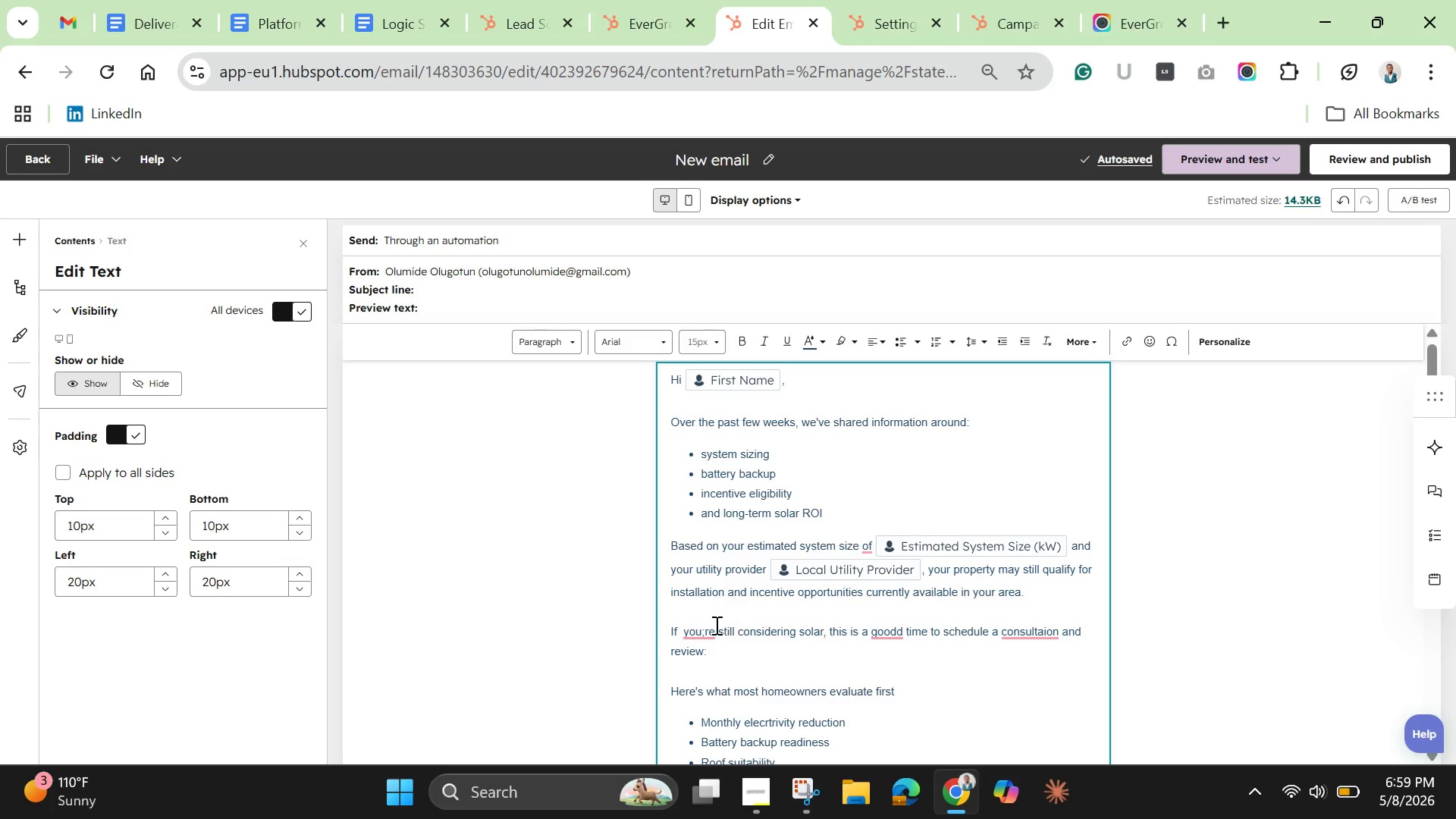 
left_click([705, 626])
 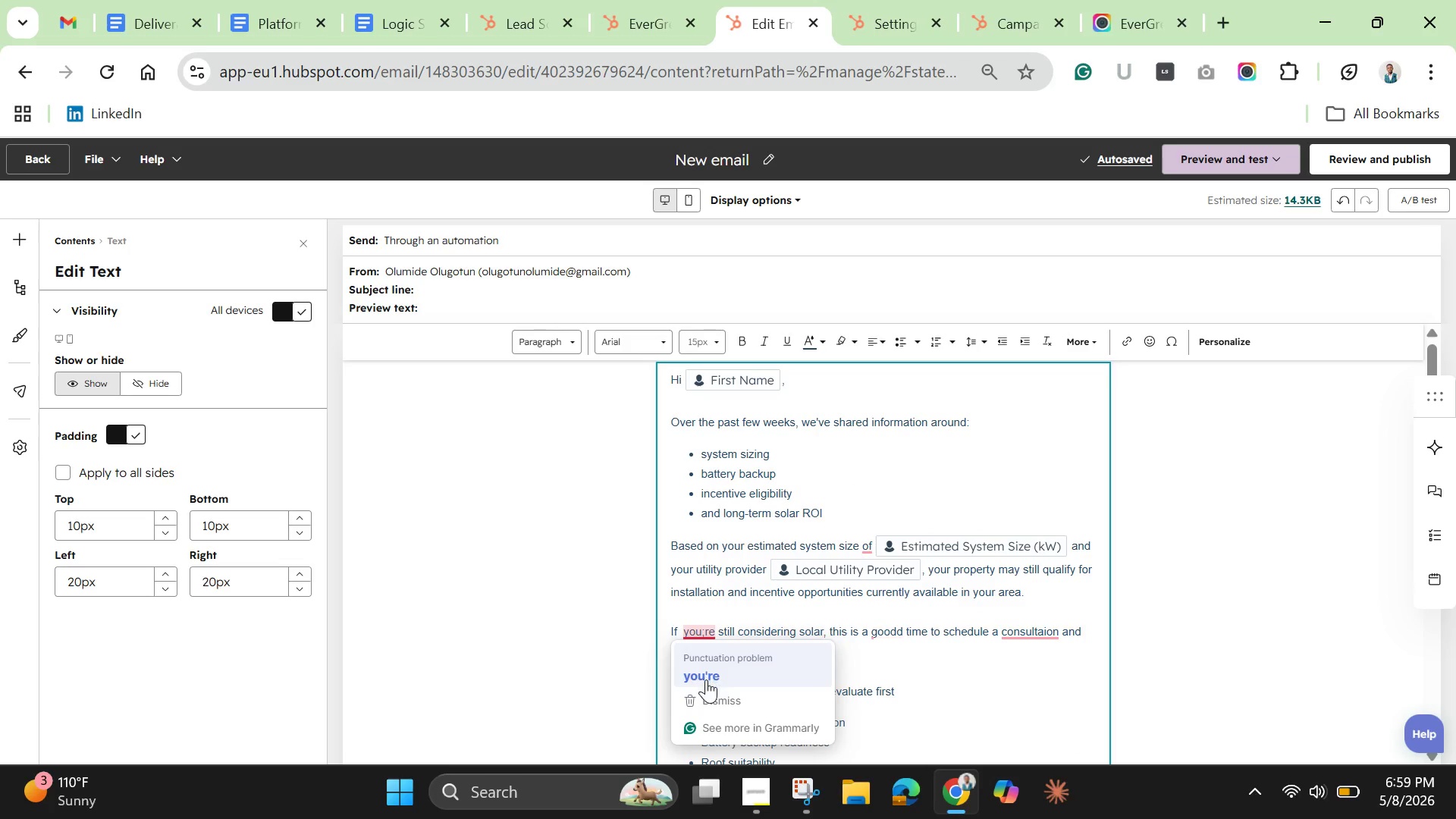 
left_click([706, 679])
 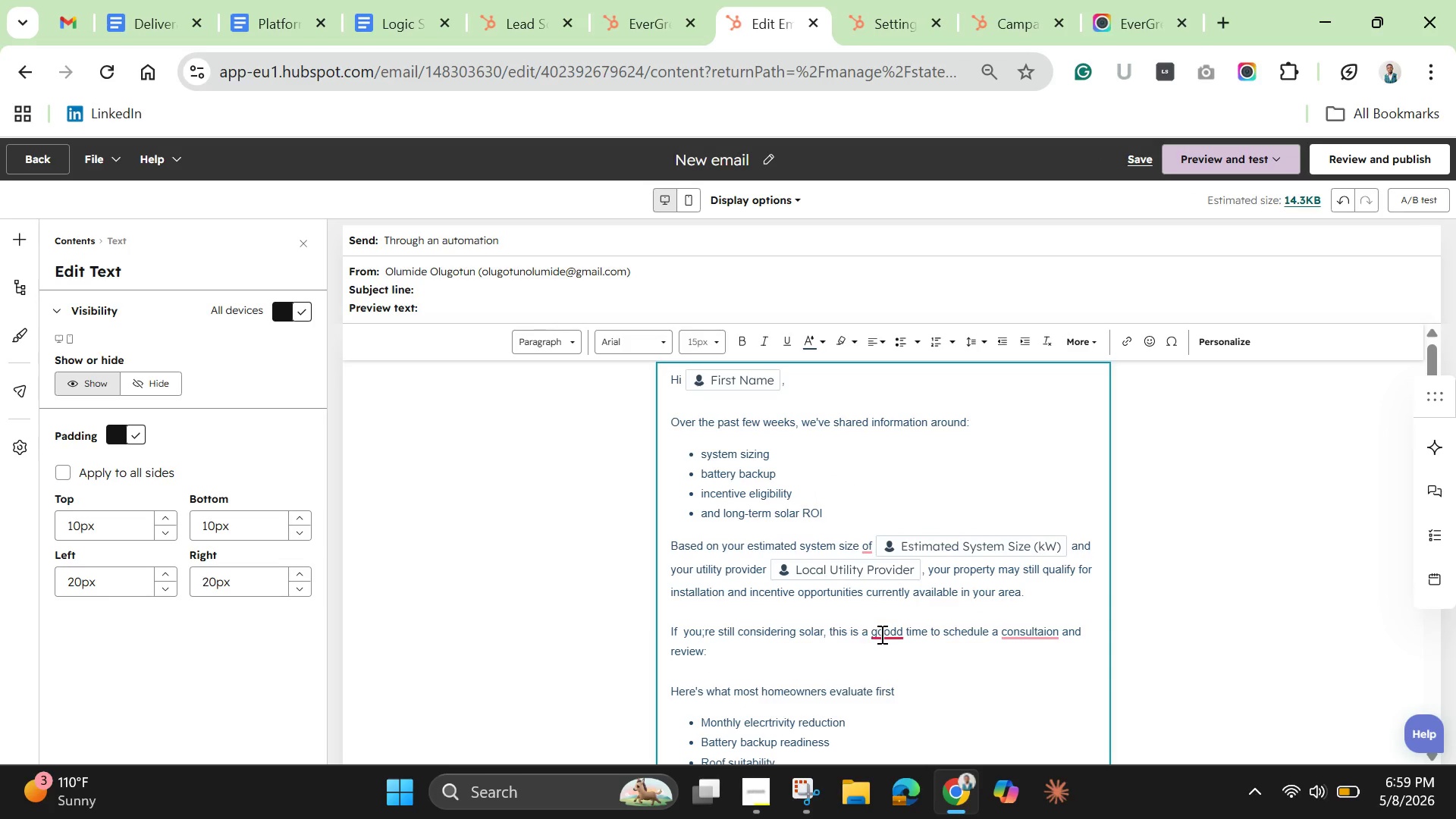 
left_click([897, 632])
 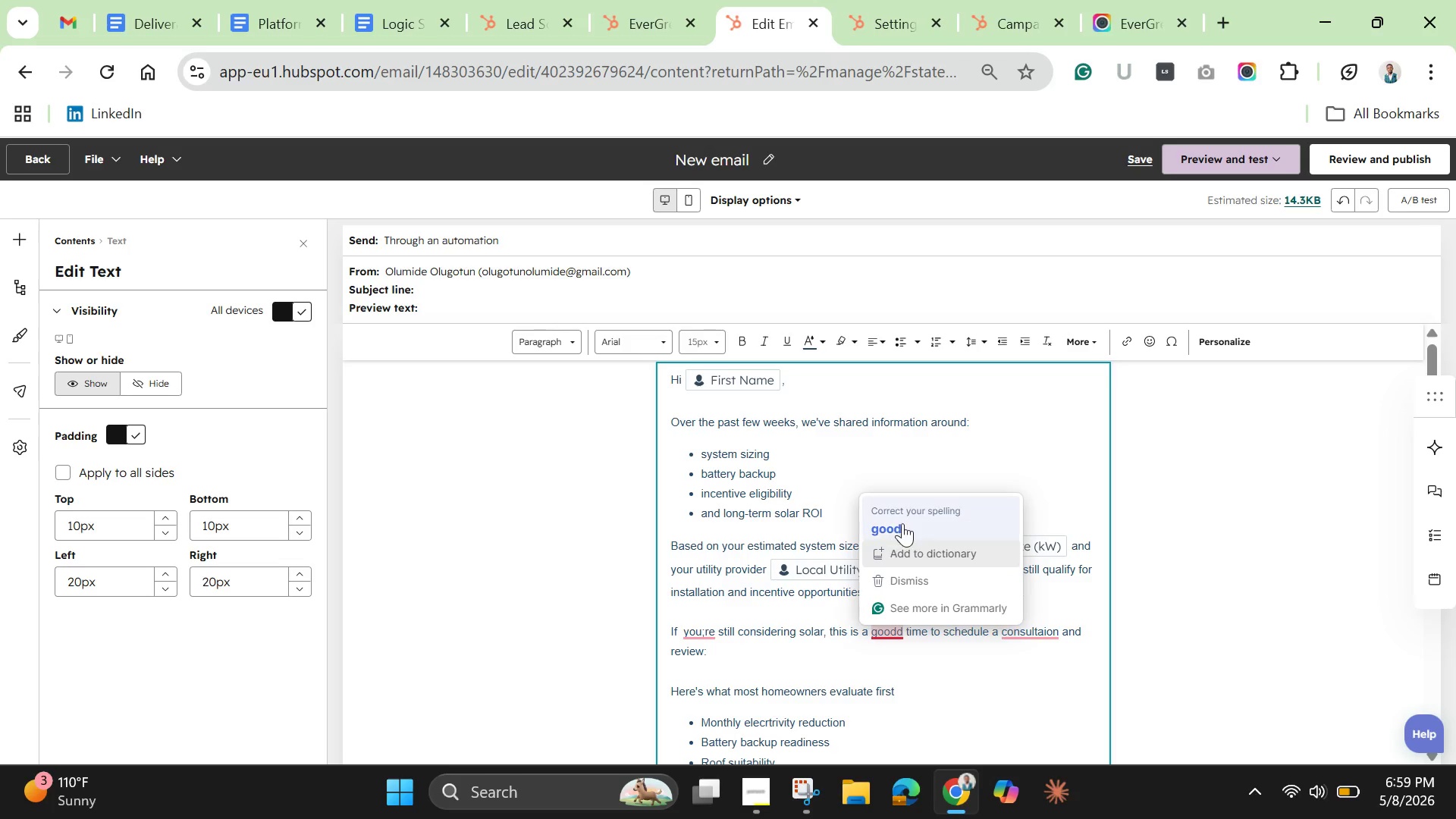 
left_click([902, 522])
 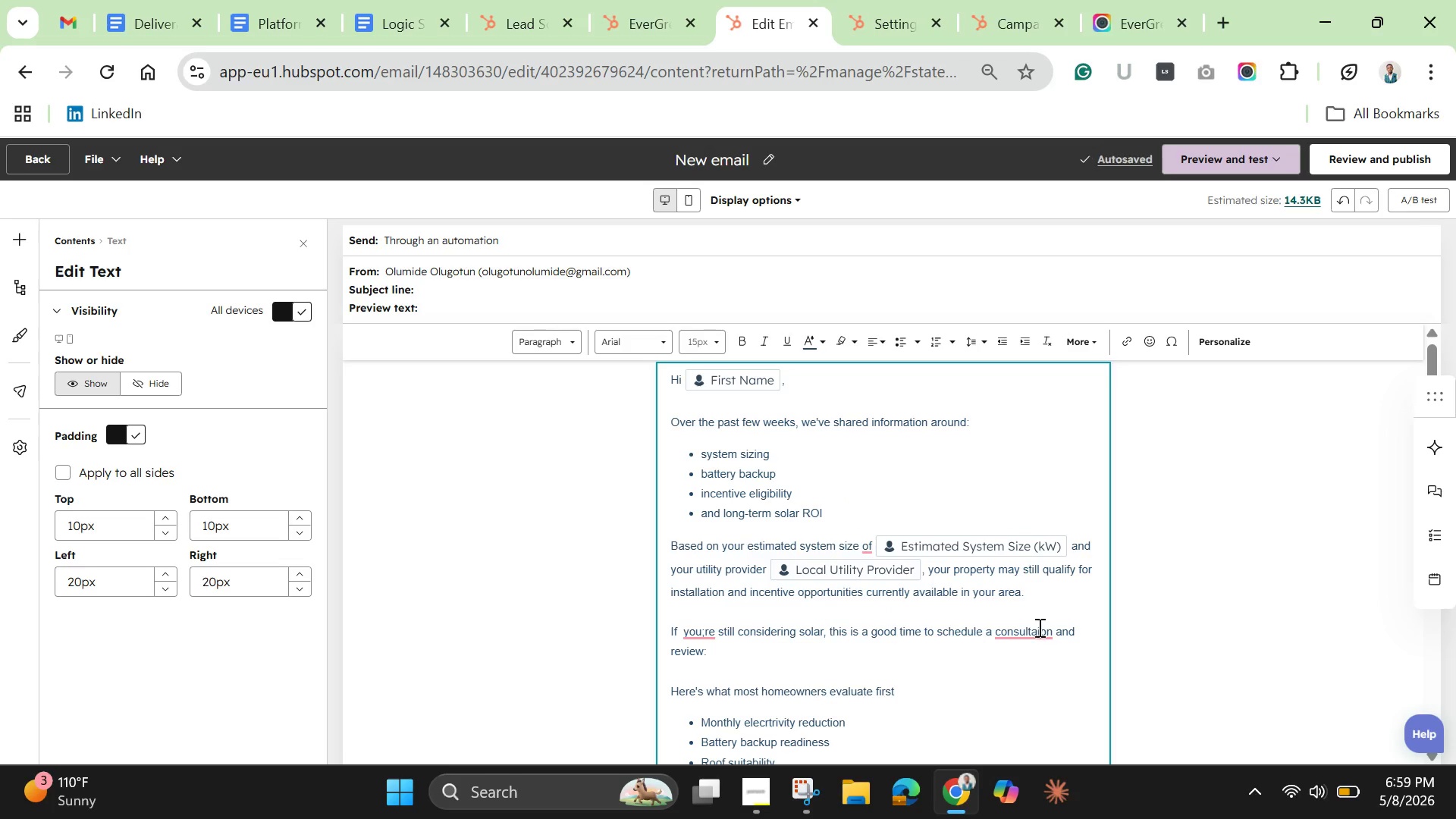 
left_click([1041, 629])
 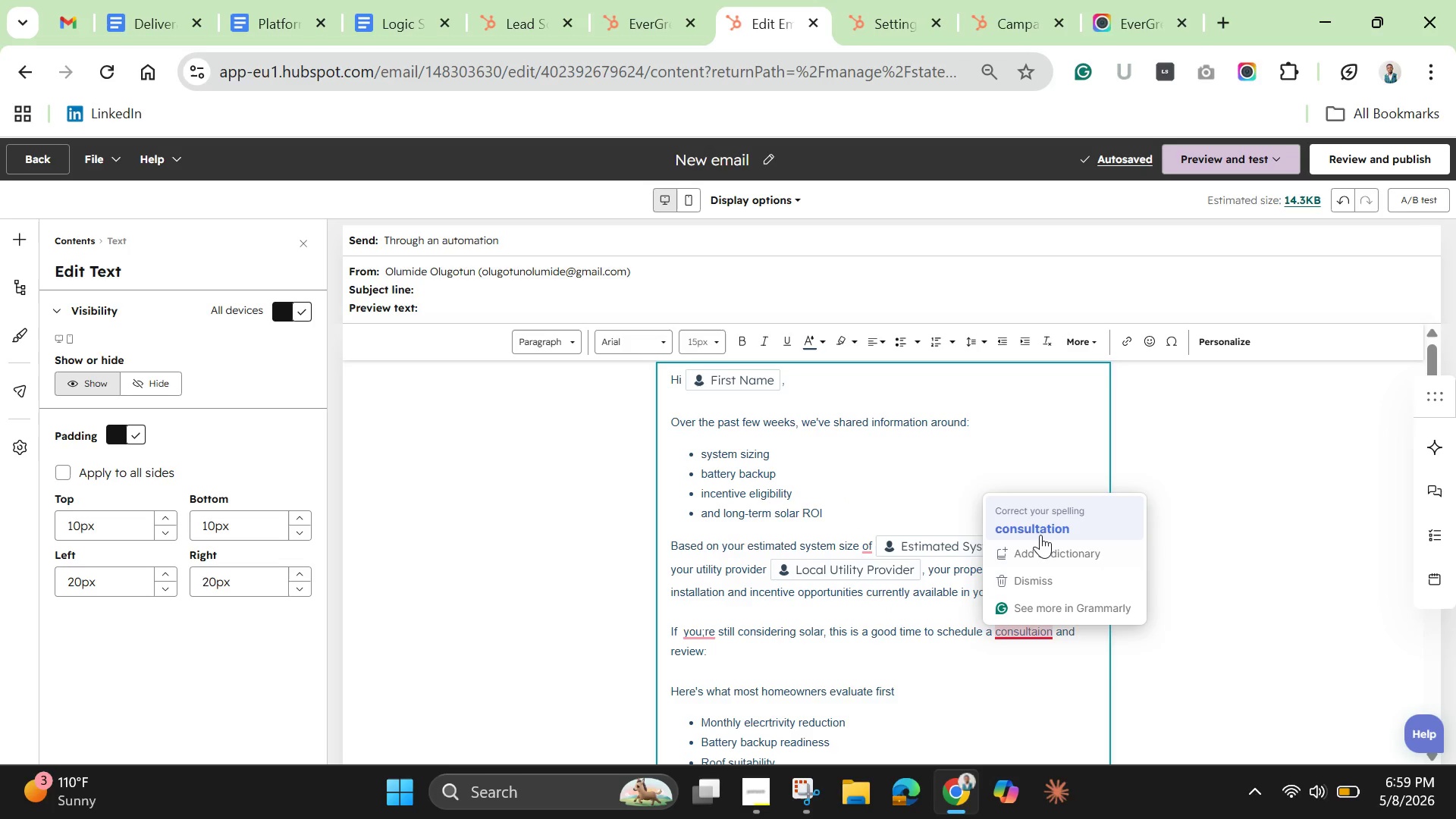 
left_click([1040, 533])
 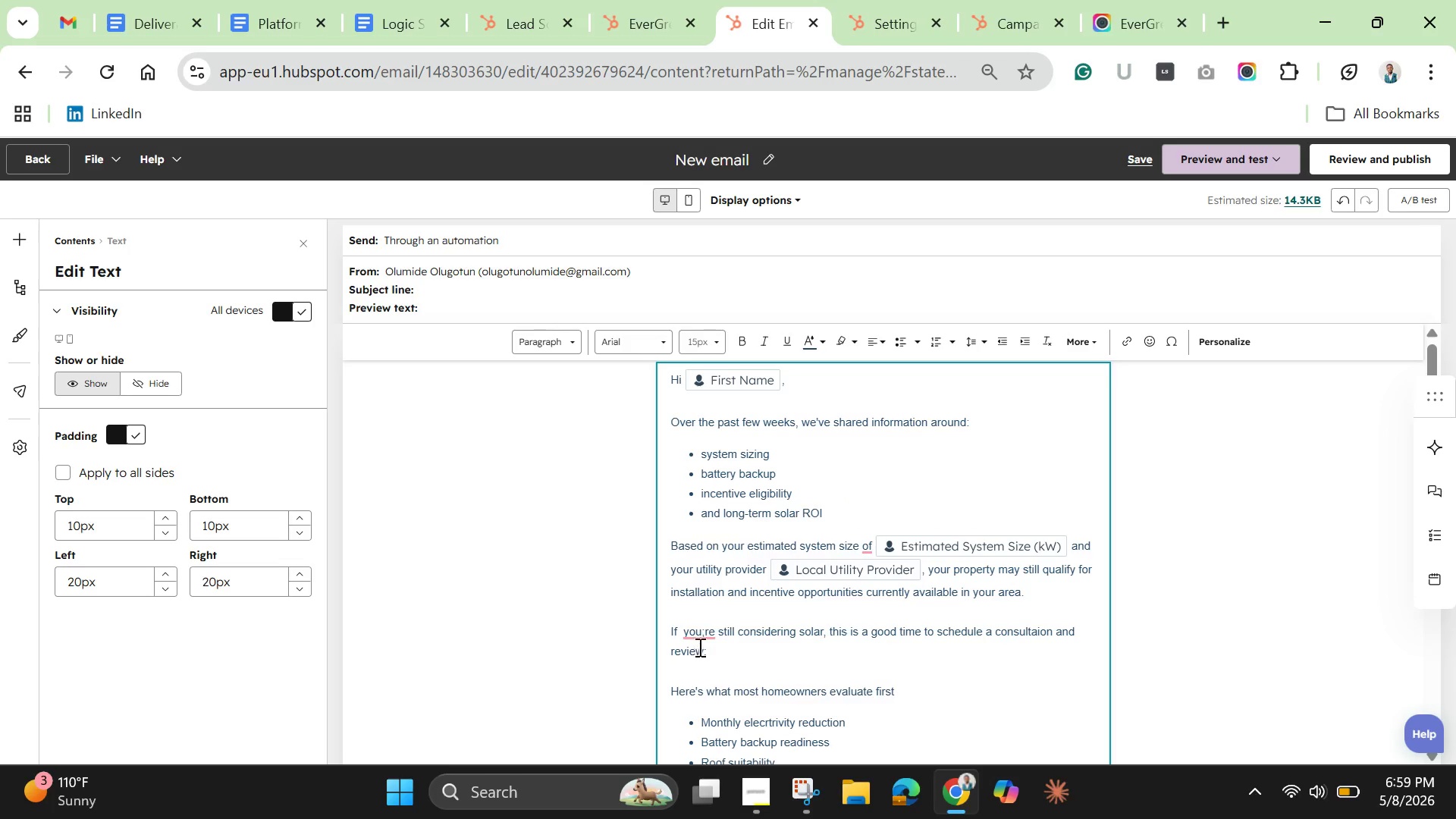 
left_click([699, 623])
 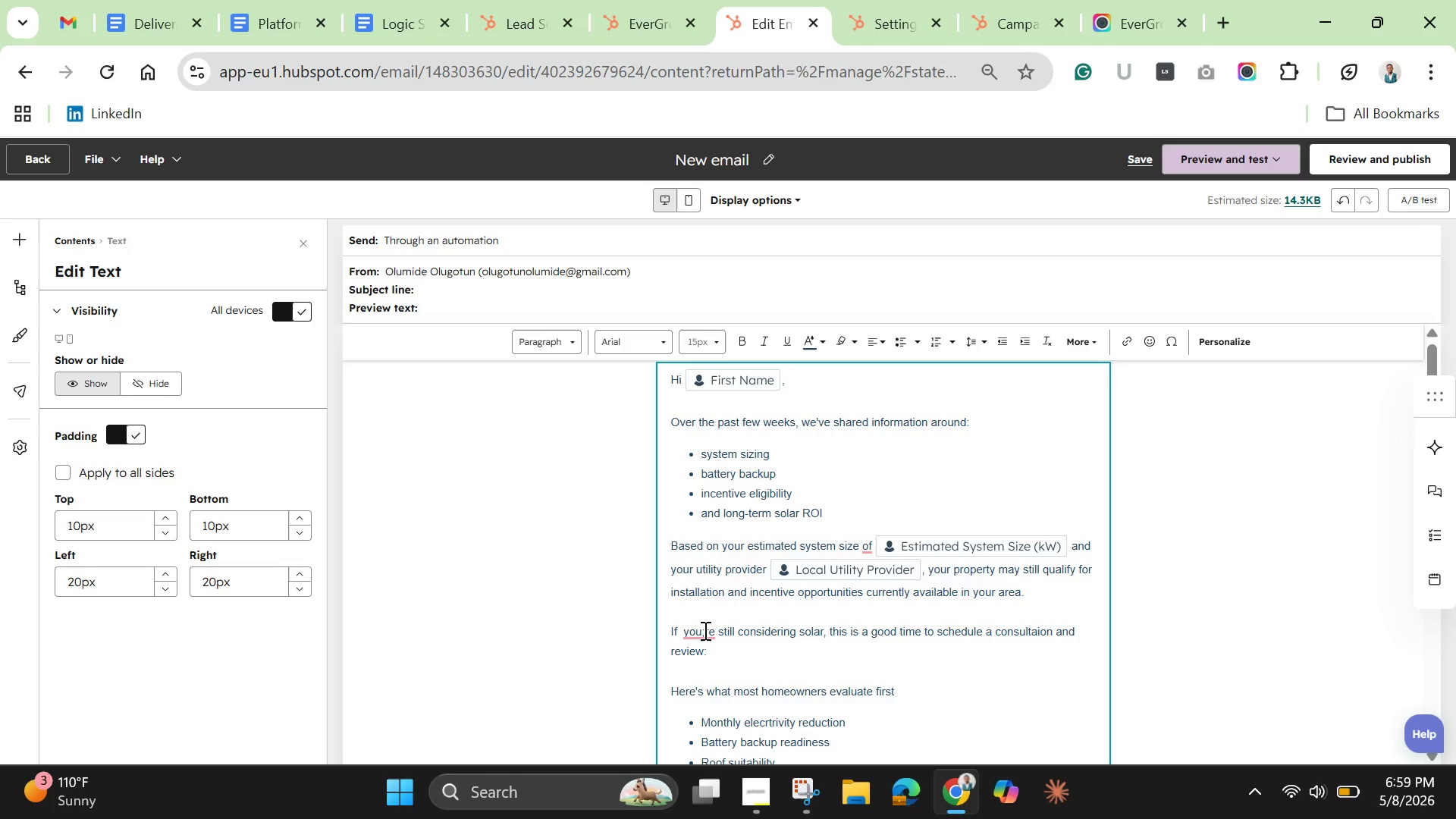 
left_click([704, 629])
 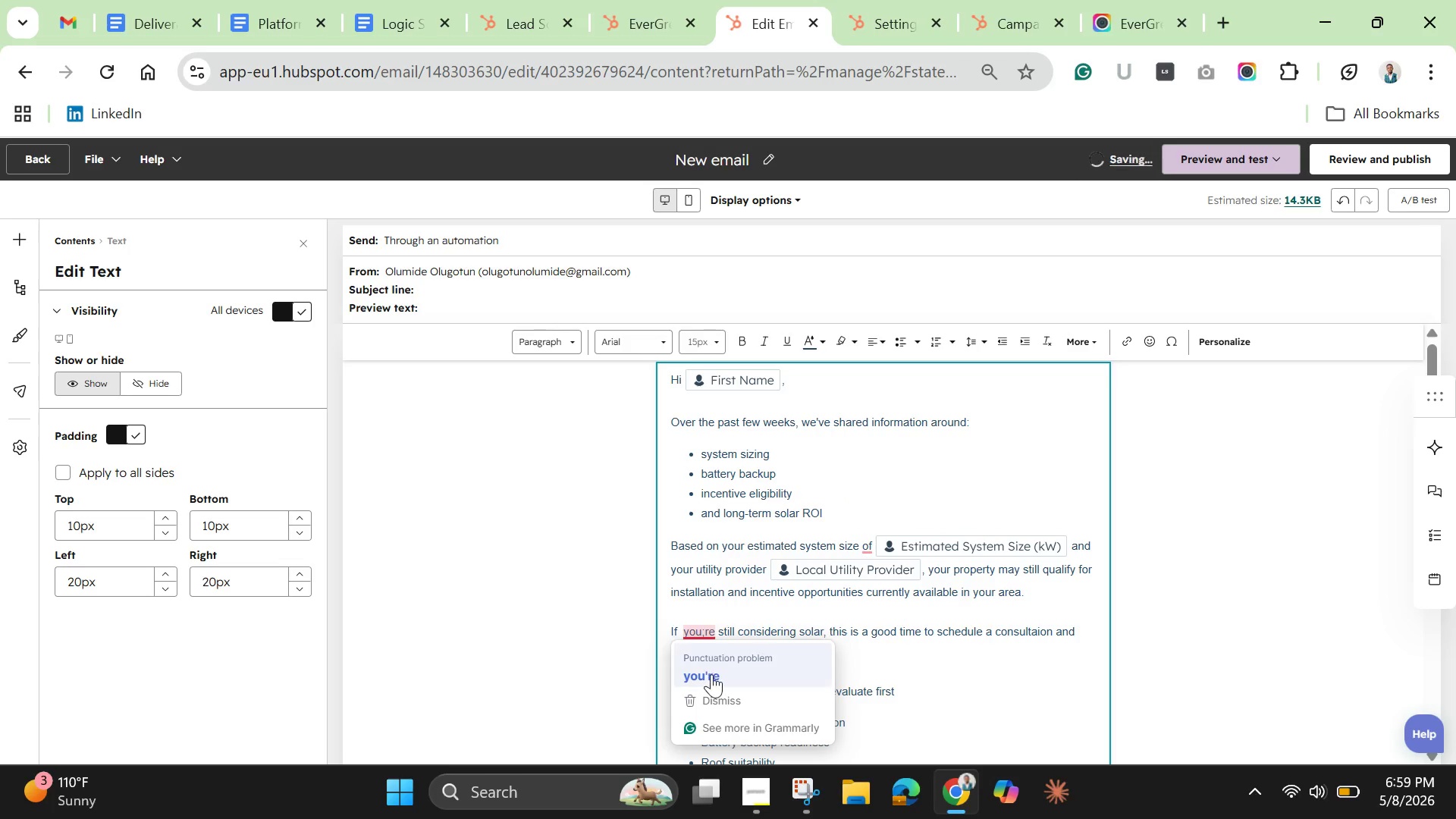 
left_click([711, 674])
 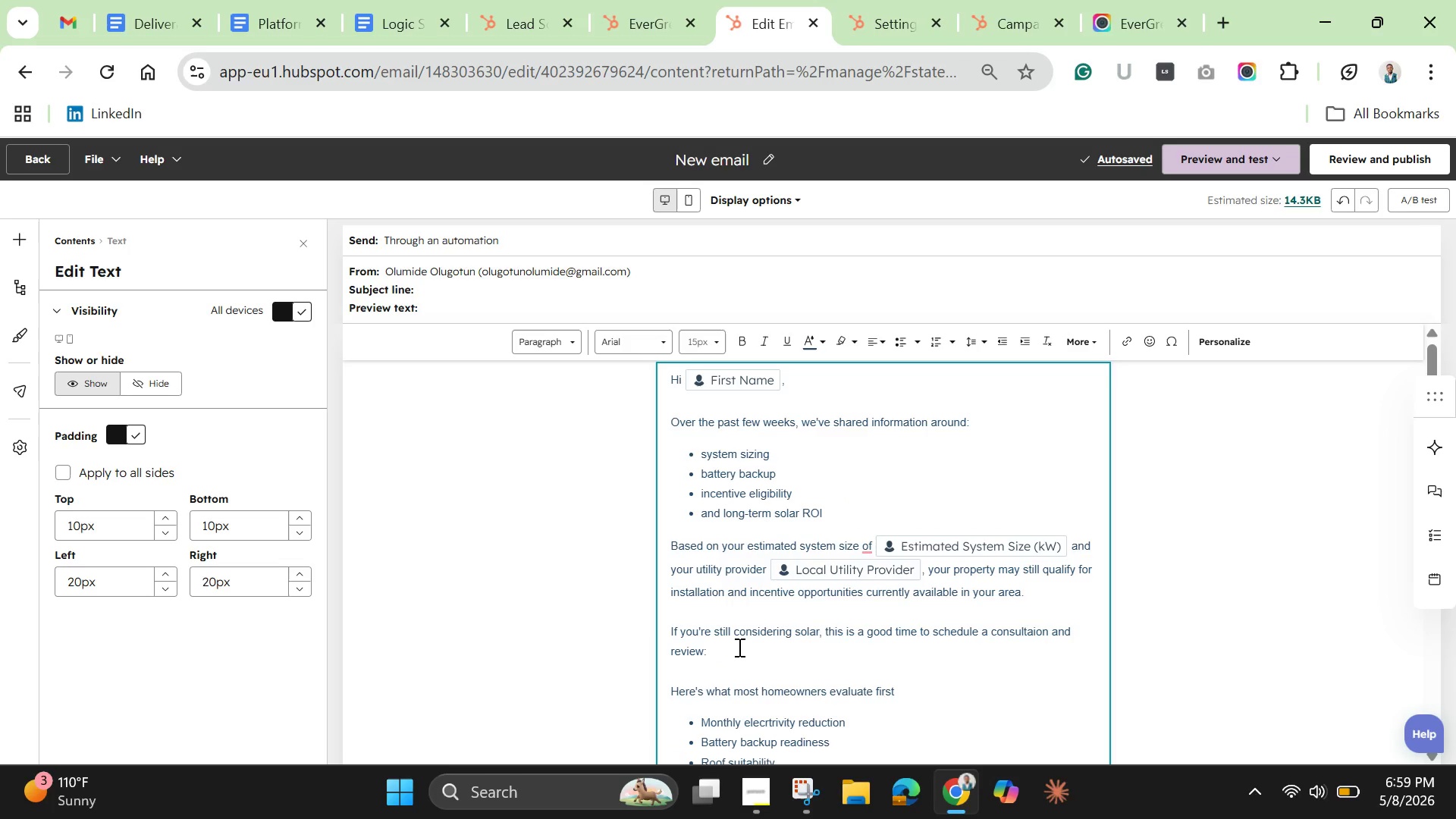 
left_click([738, 647])
 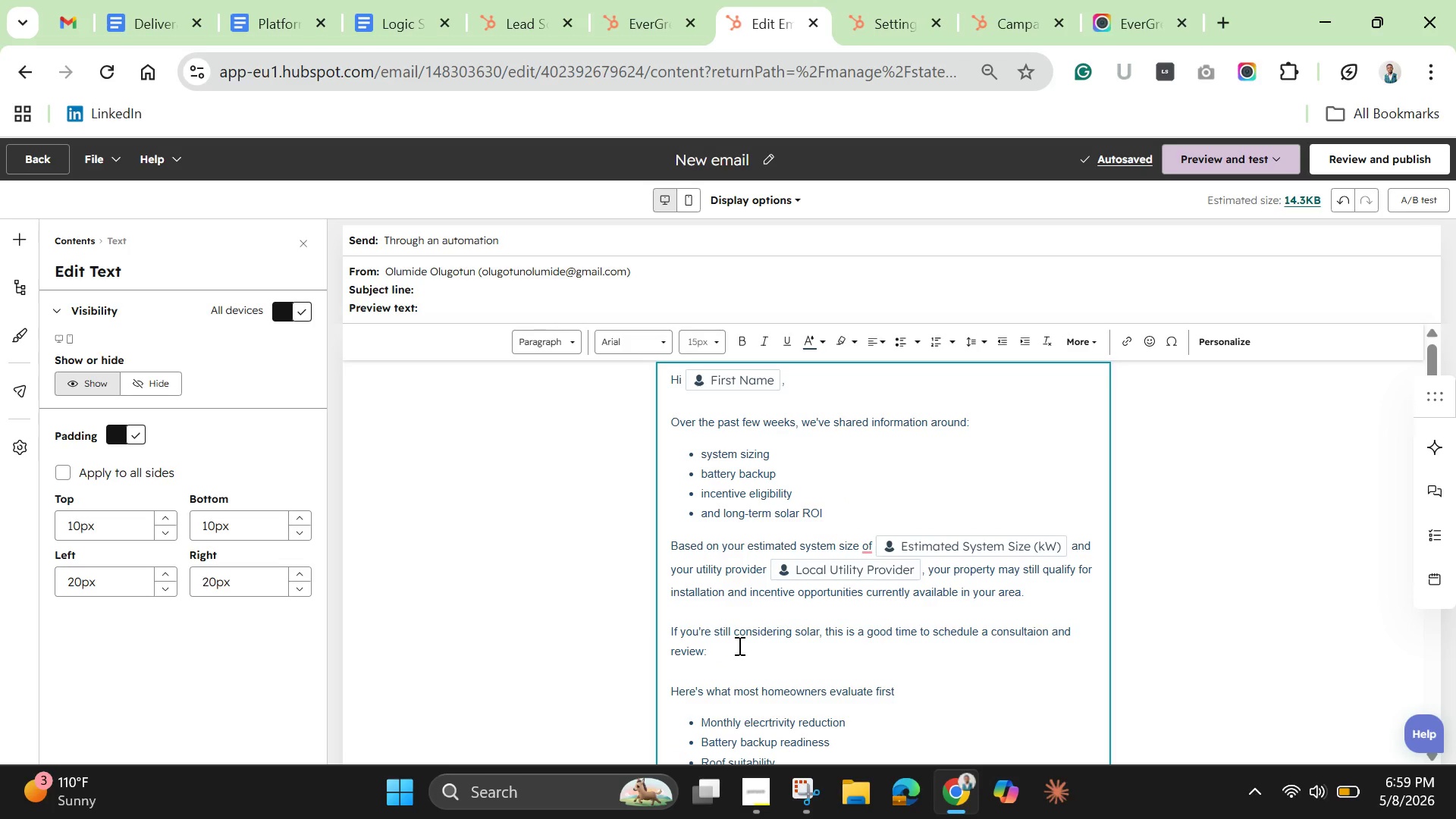 
key(Space)
 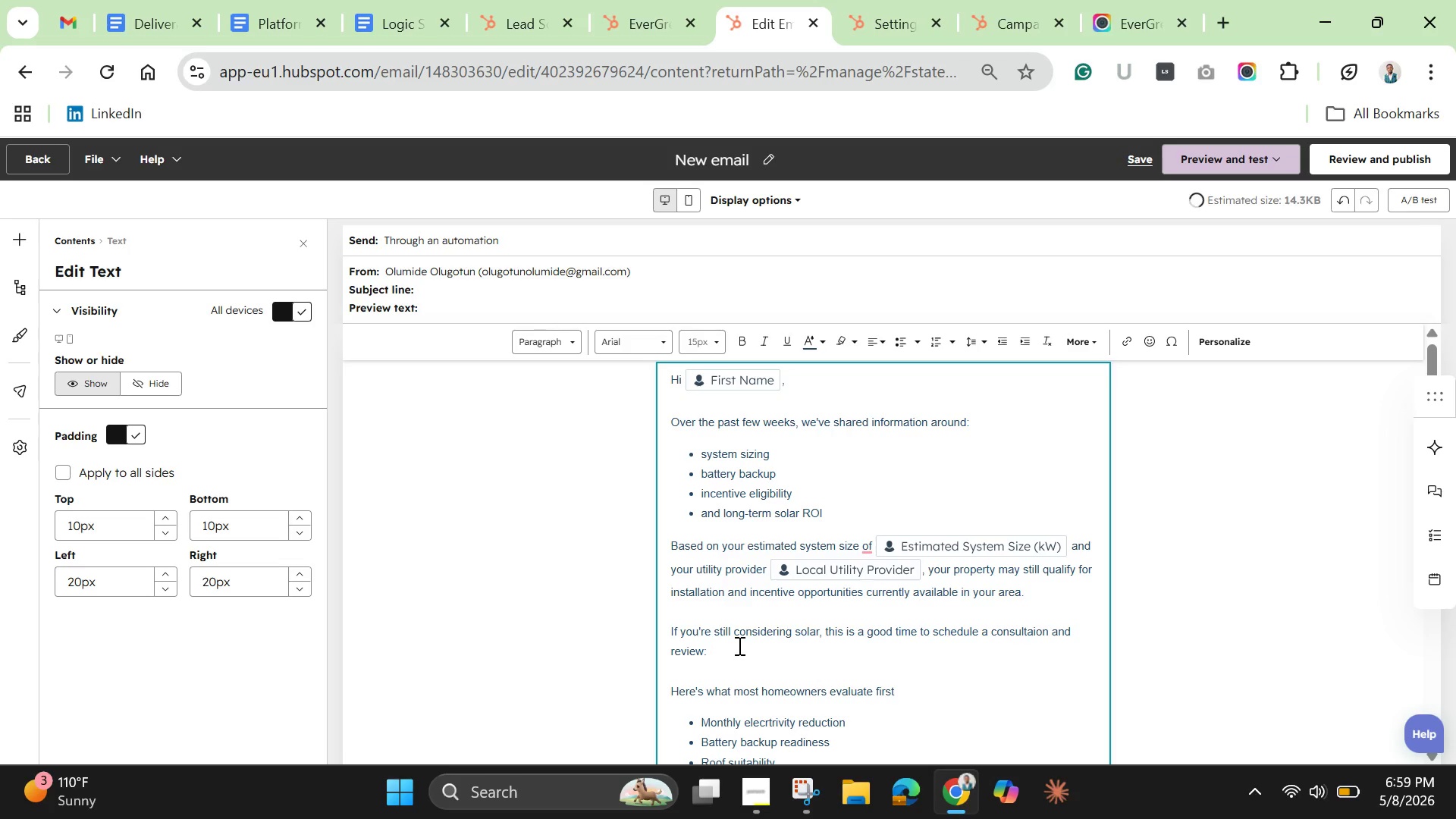 
key(Enter)
 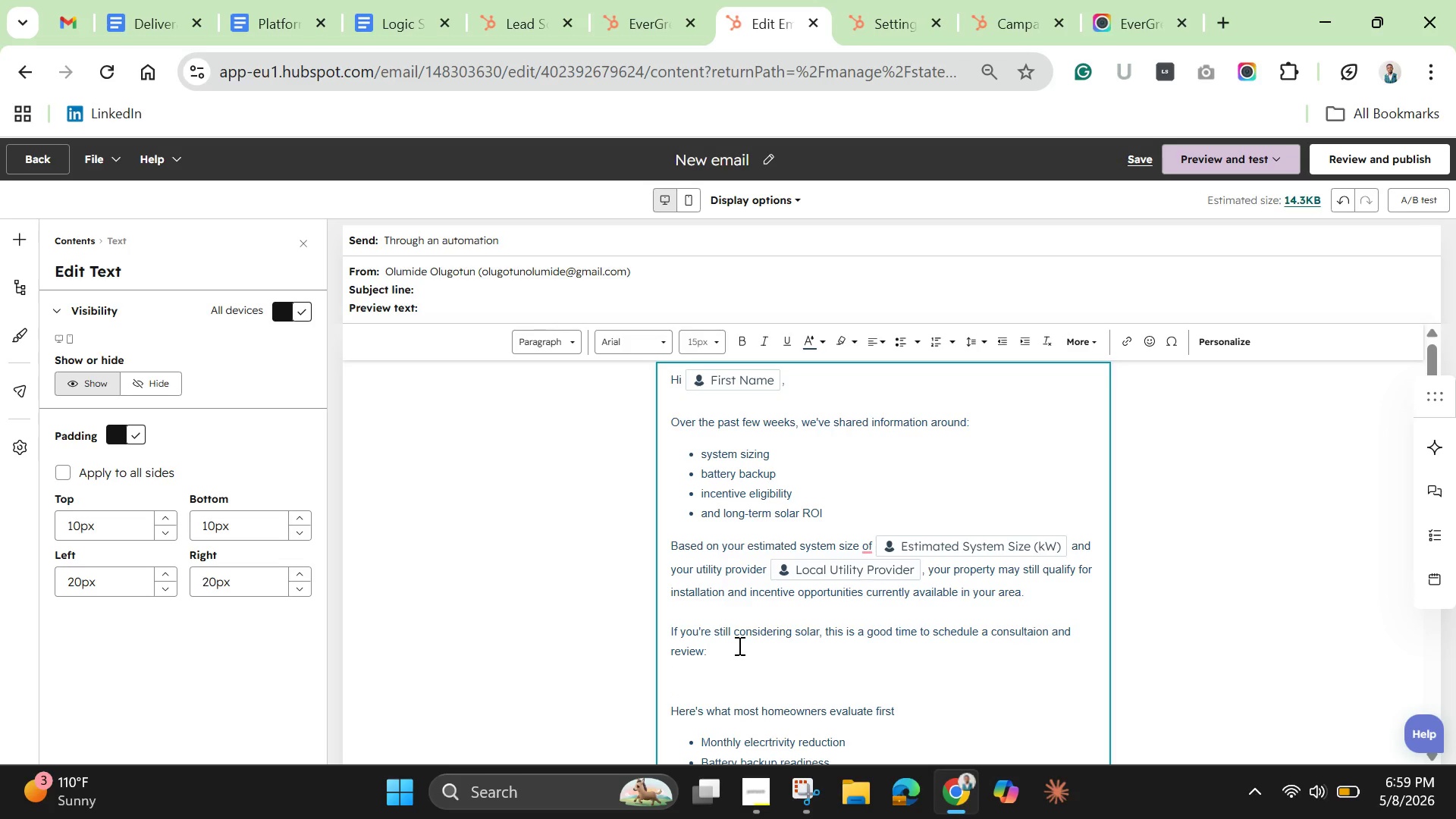 
type(projected savings,)
 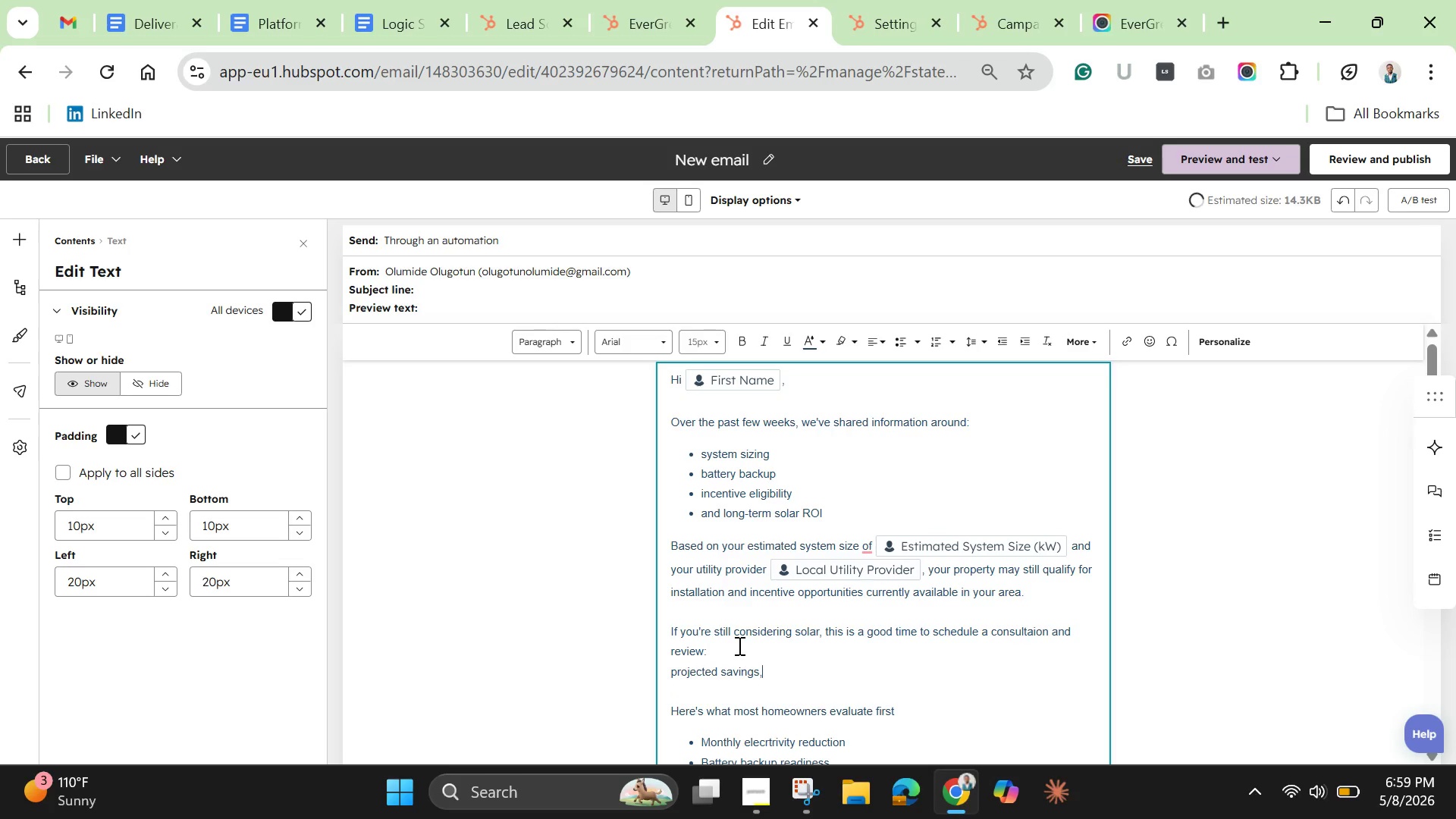 
key(Enter)
 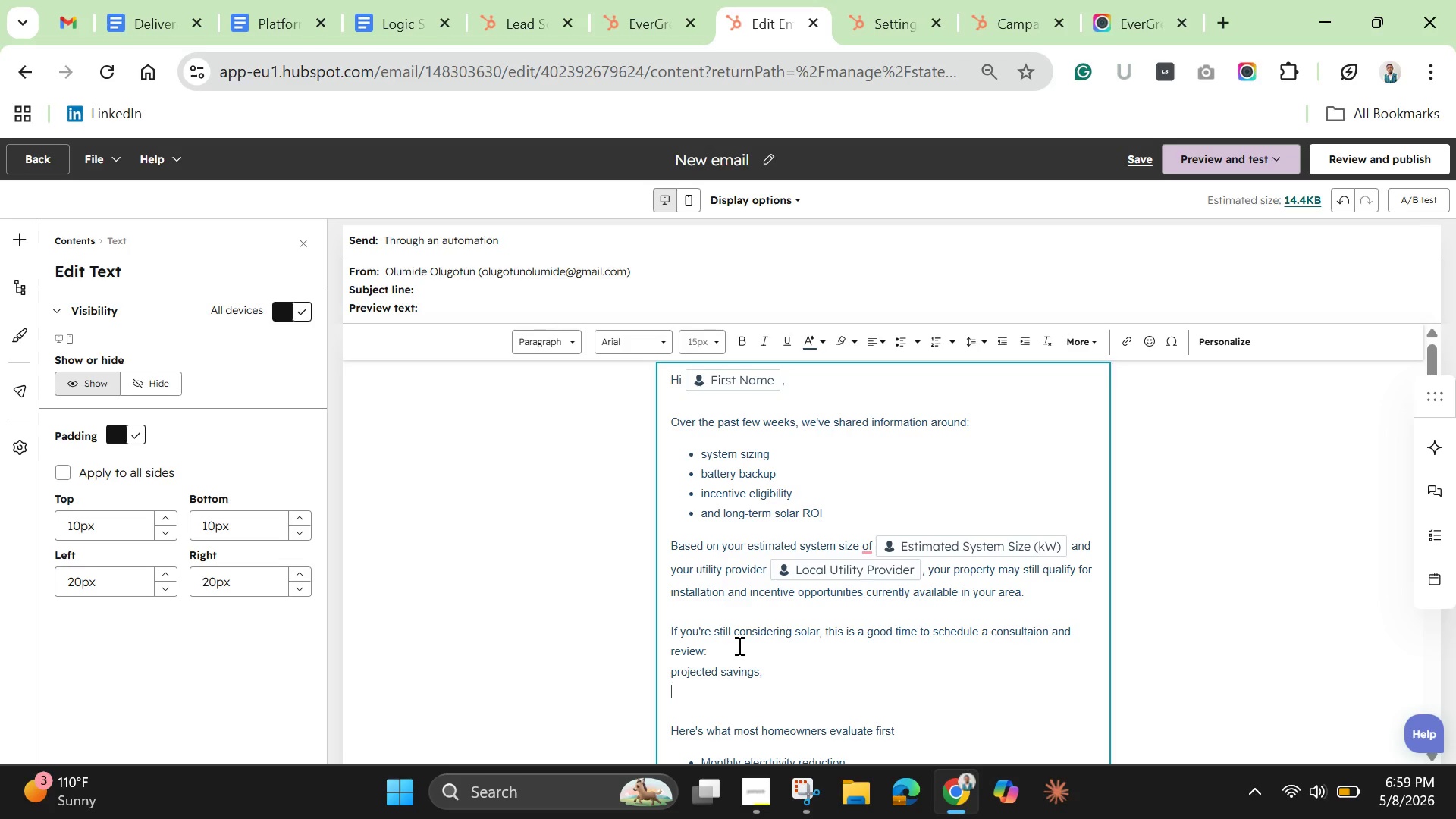 
type(roof suitablity)
 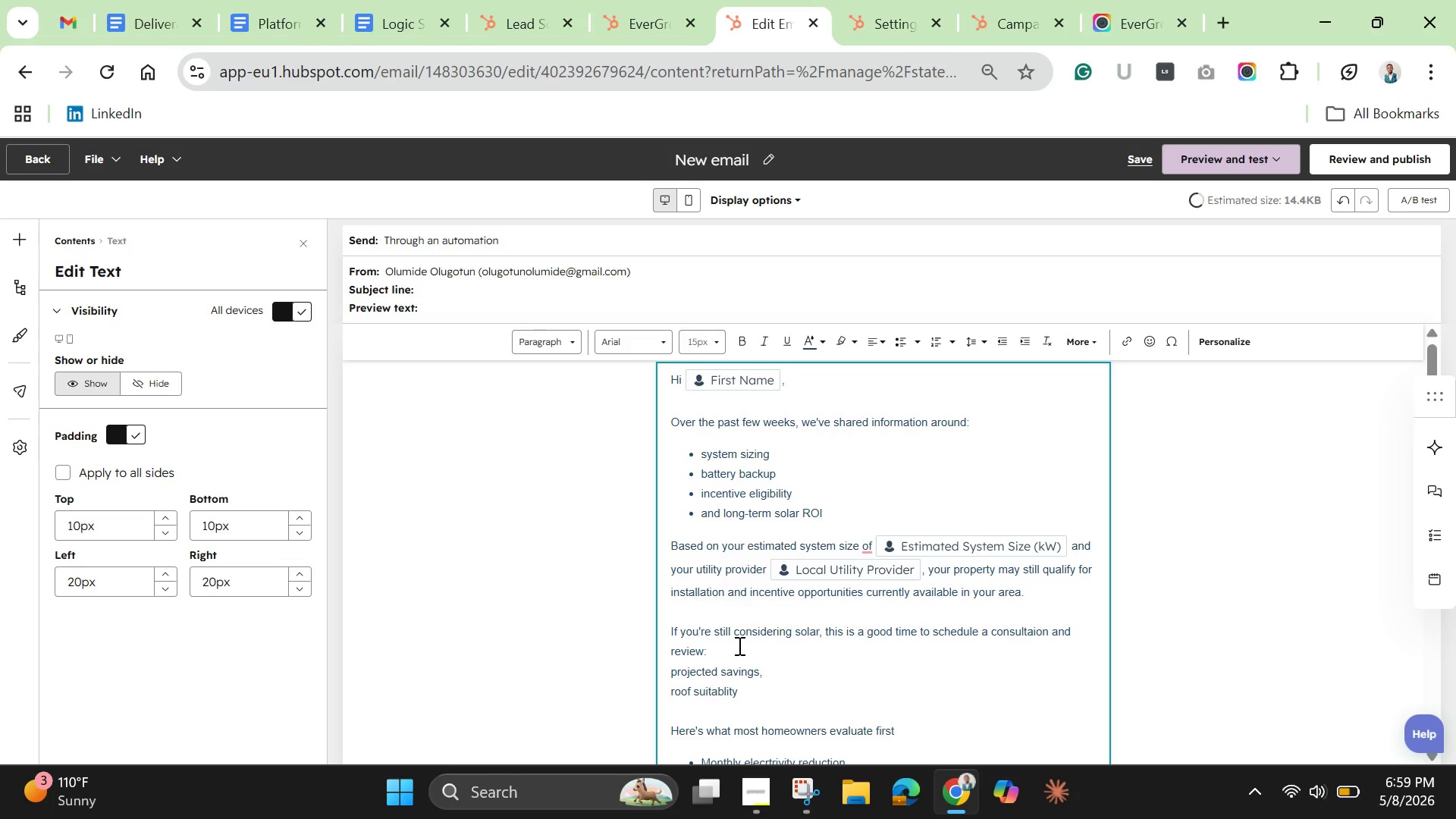 
key(Enter)
 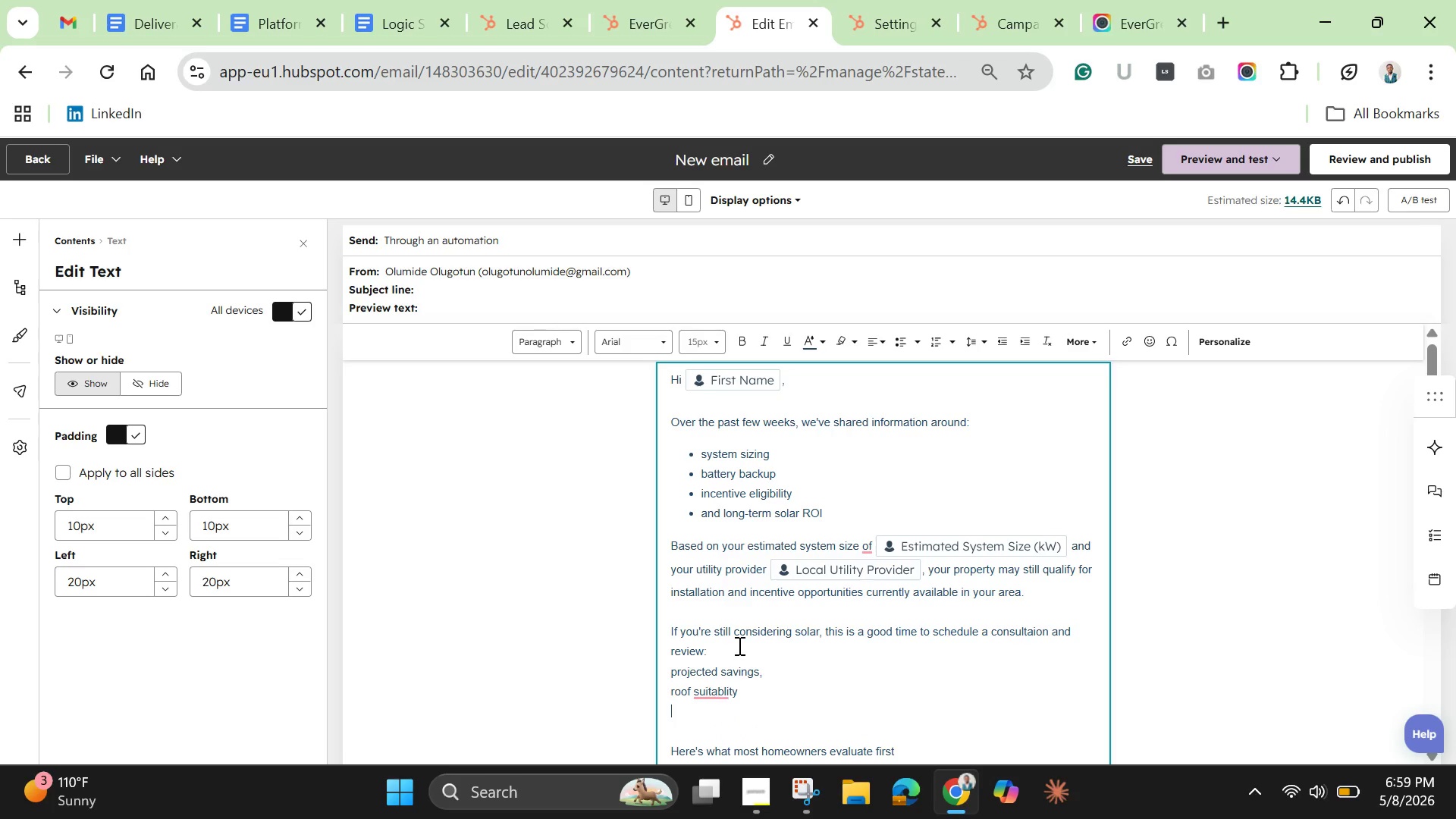 
hold_key(key=ShiftLeft, duration=0.31)
 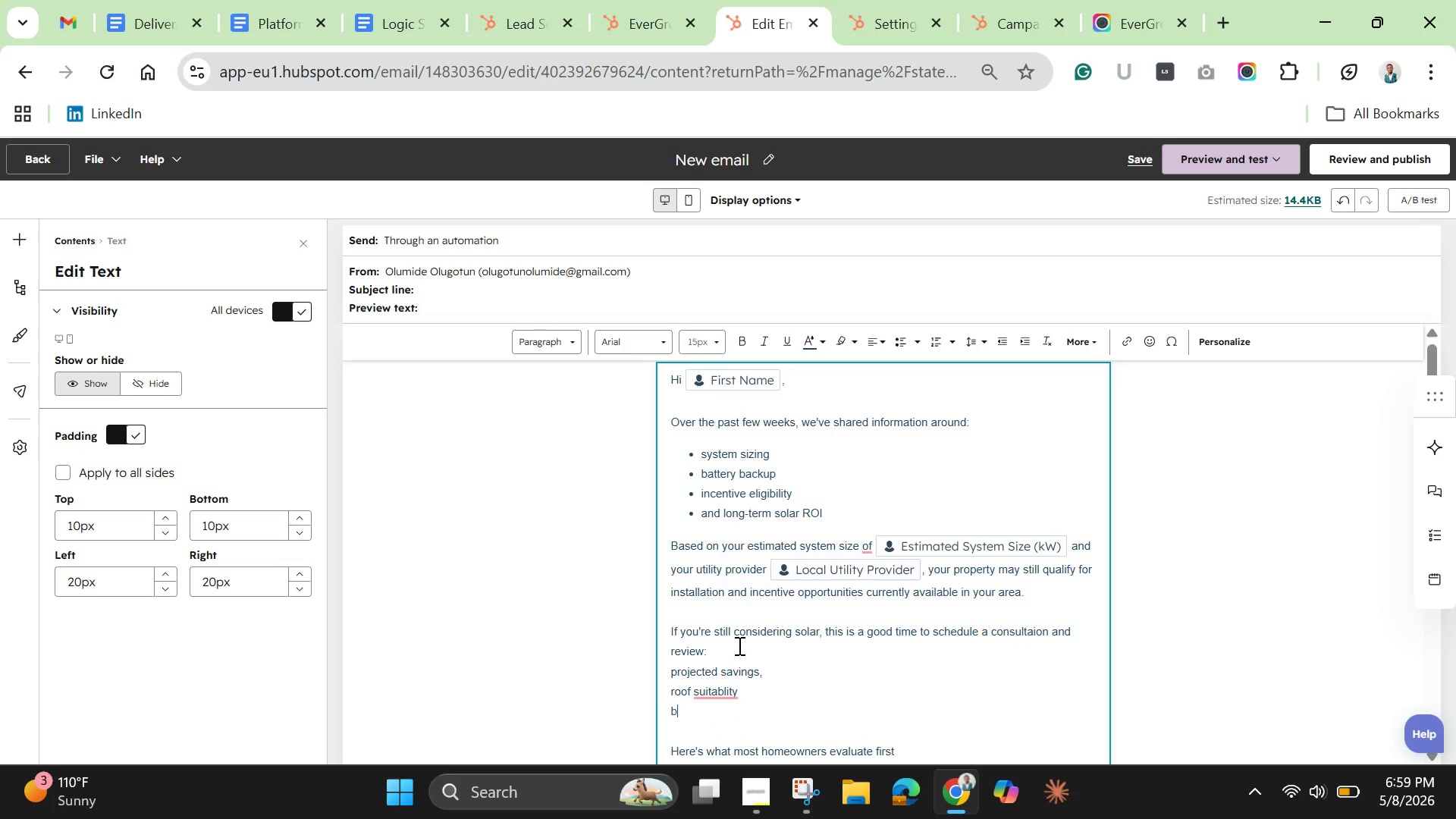 
type(battery readiness)
 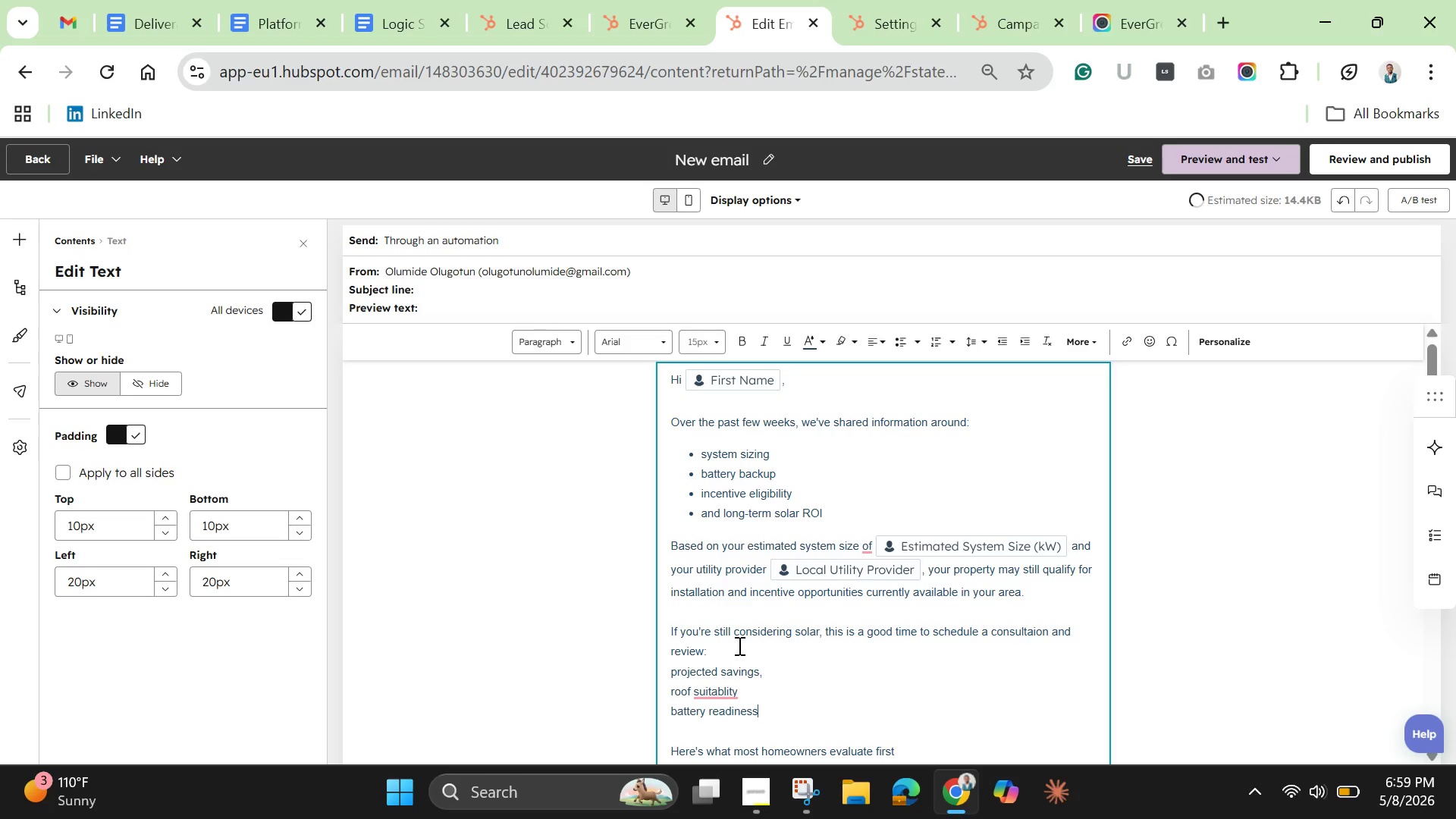 
key(Enter)
 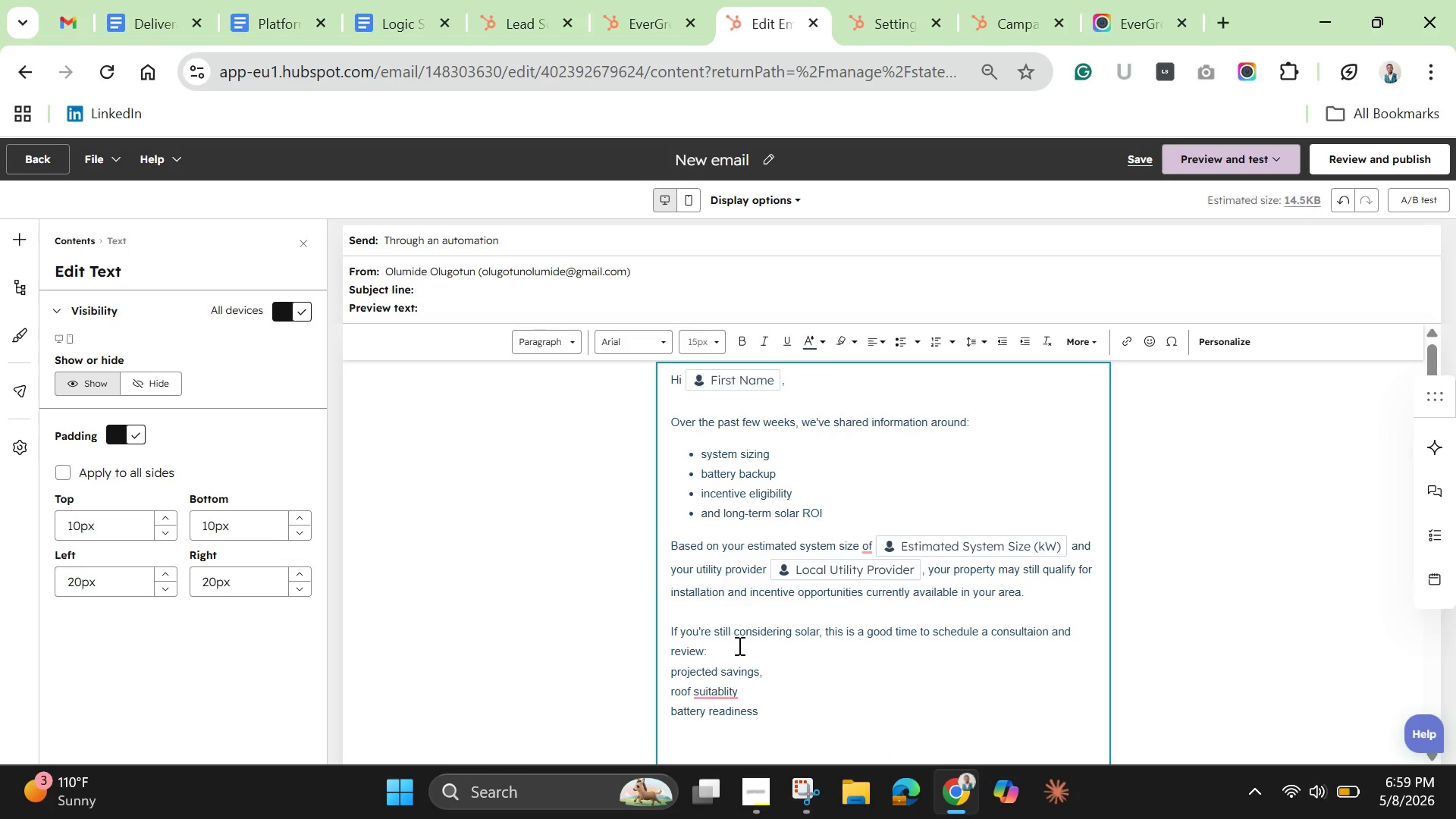 
type(and installation timek)
key(Backspace)
type(liness. )
 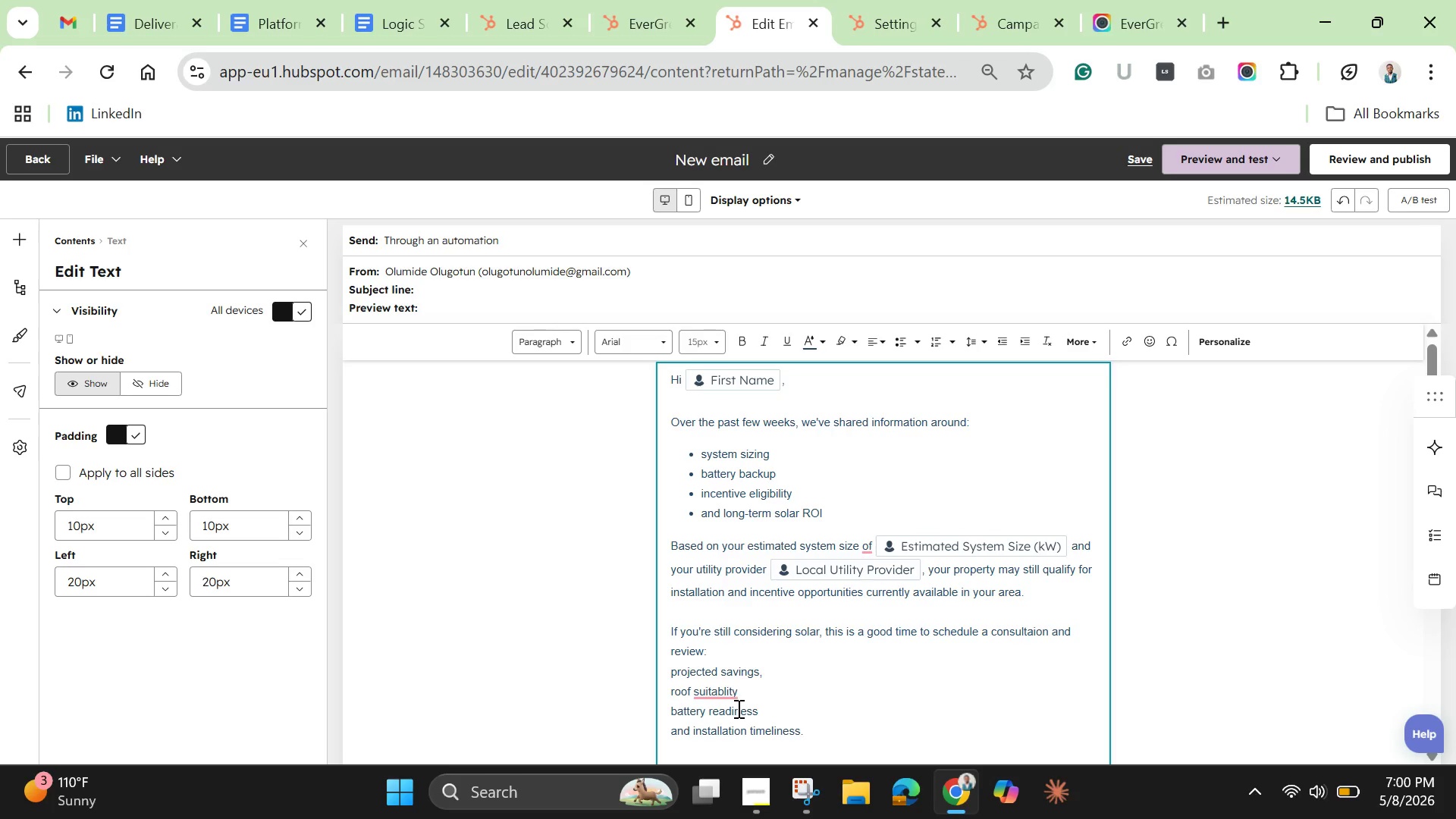 
left_click([716, 682])
 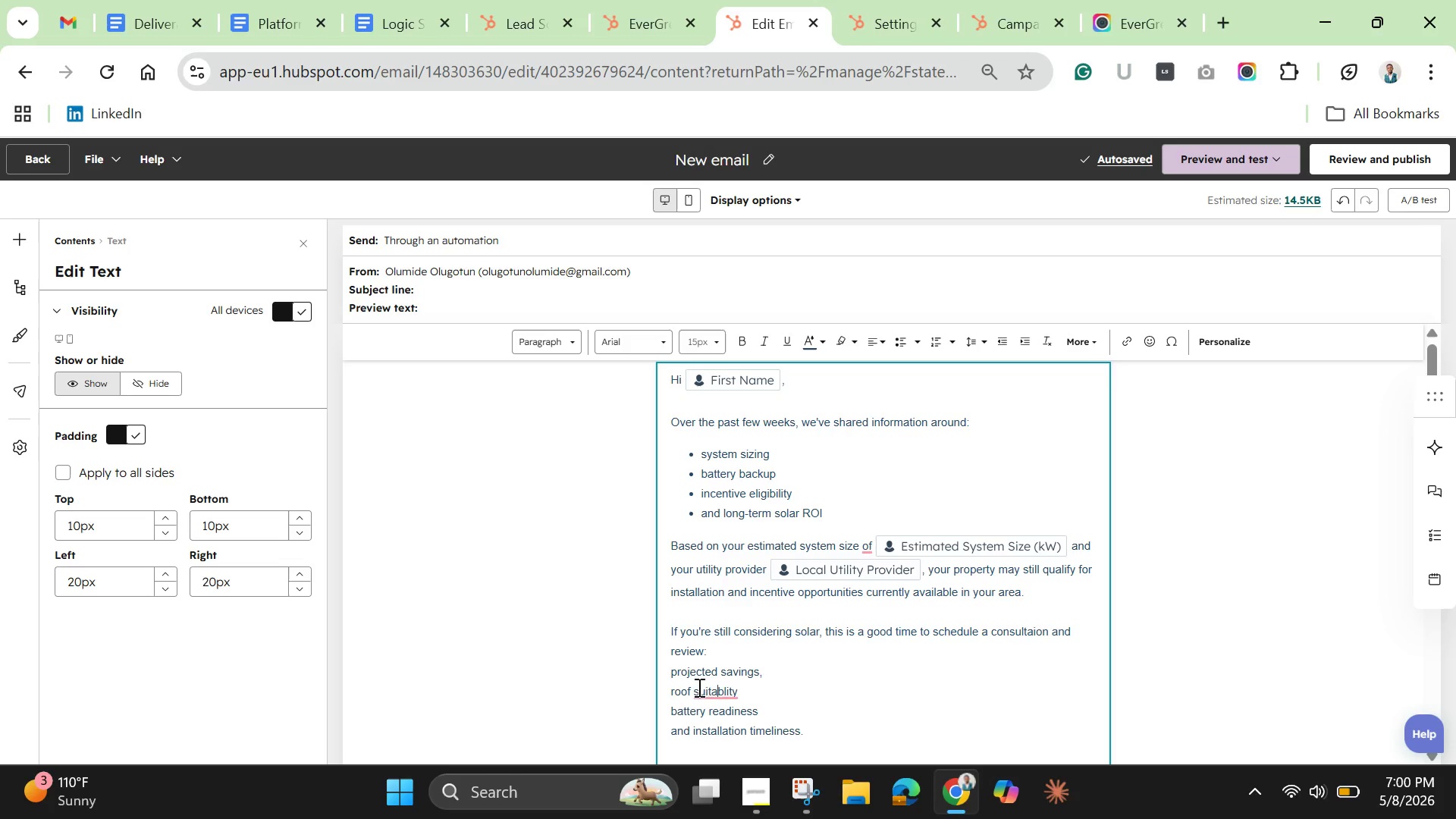 
left_click([698, 685])
 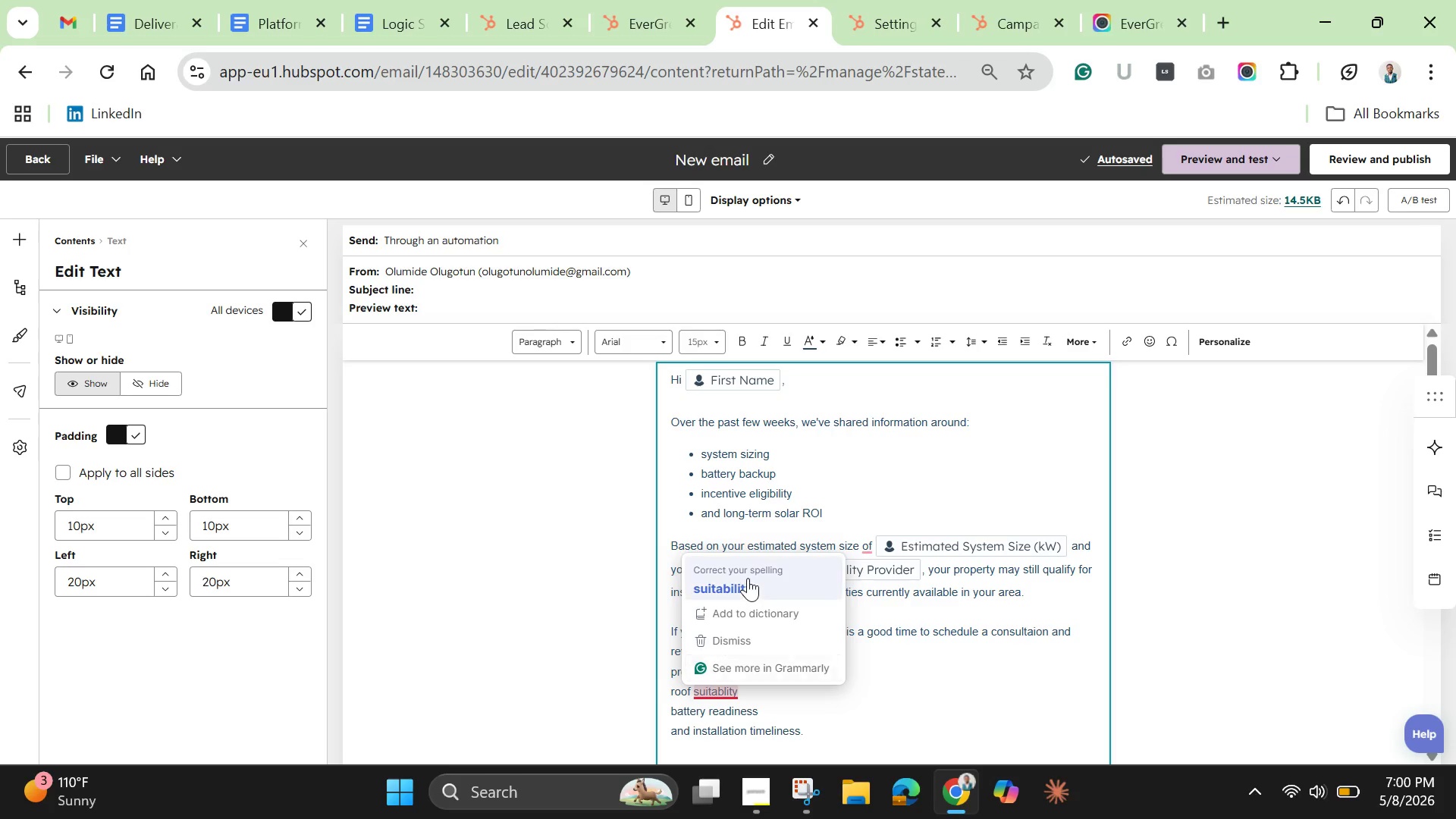 
left_click([748, 578])
 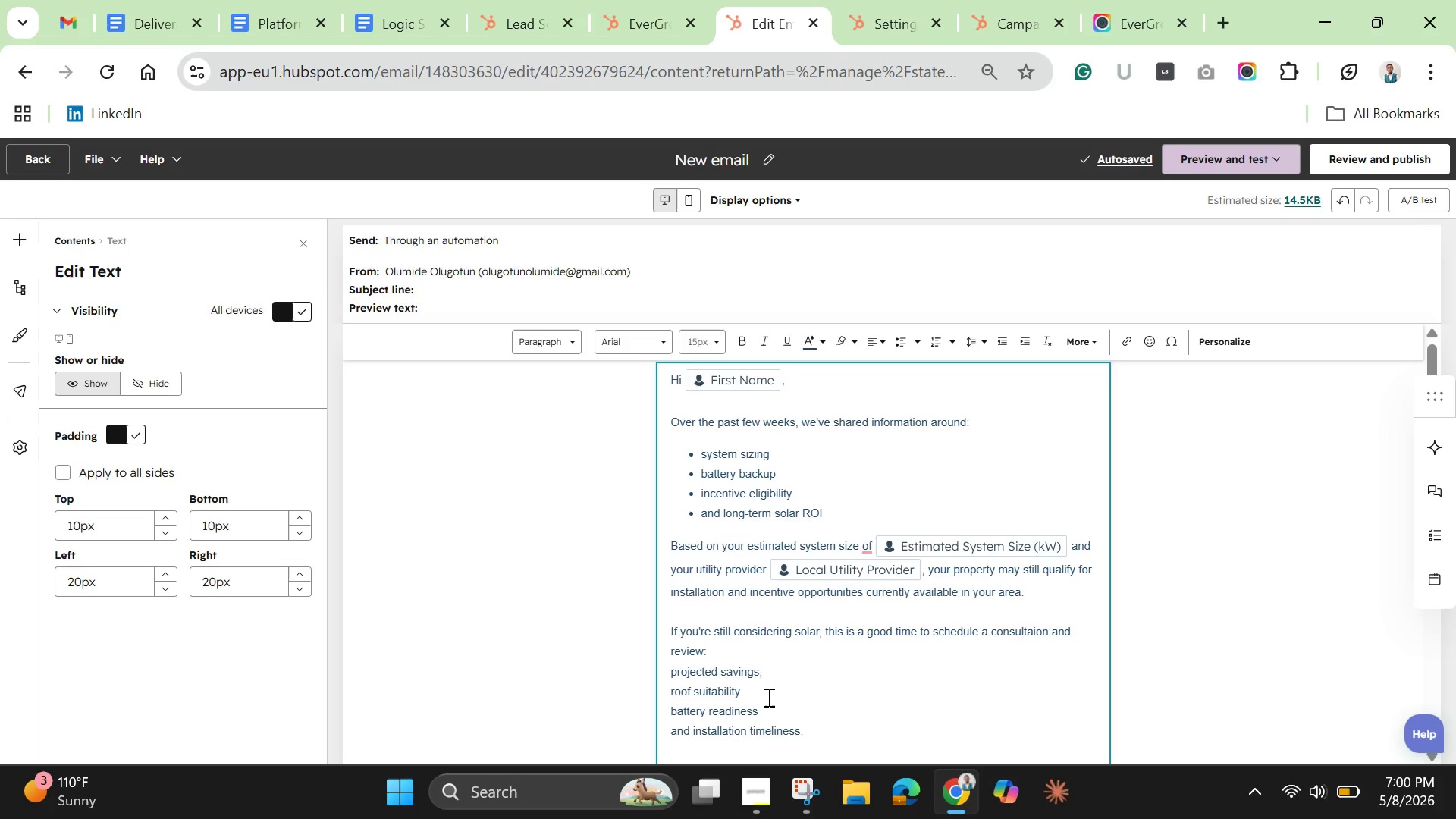 
left_click([767, 697])
 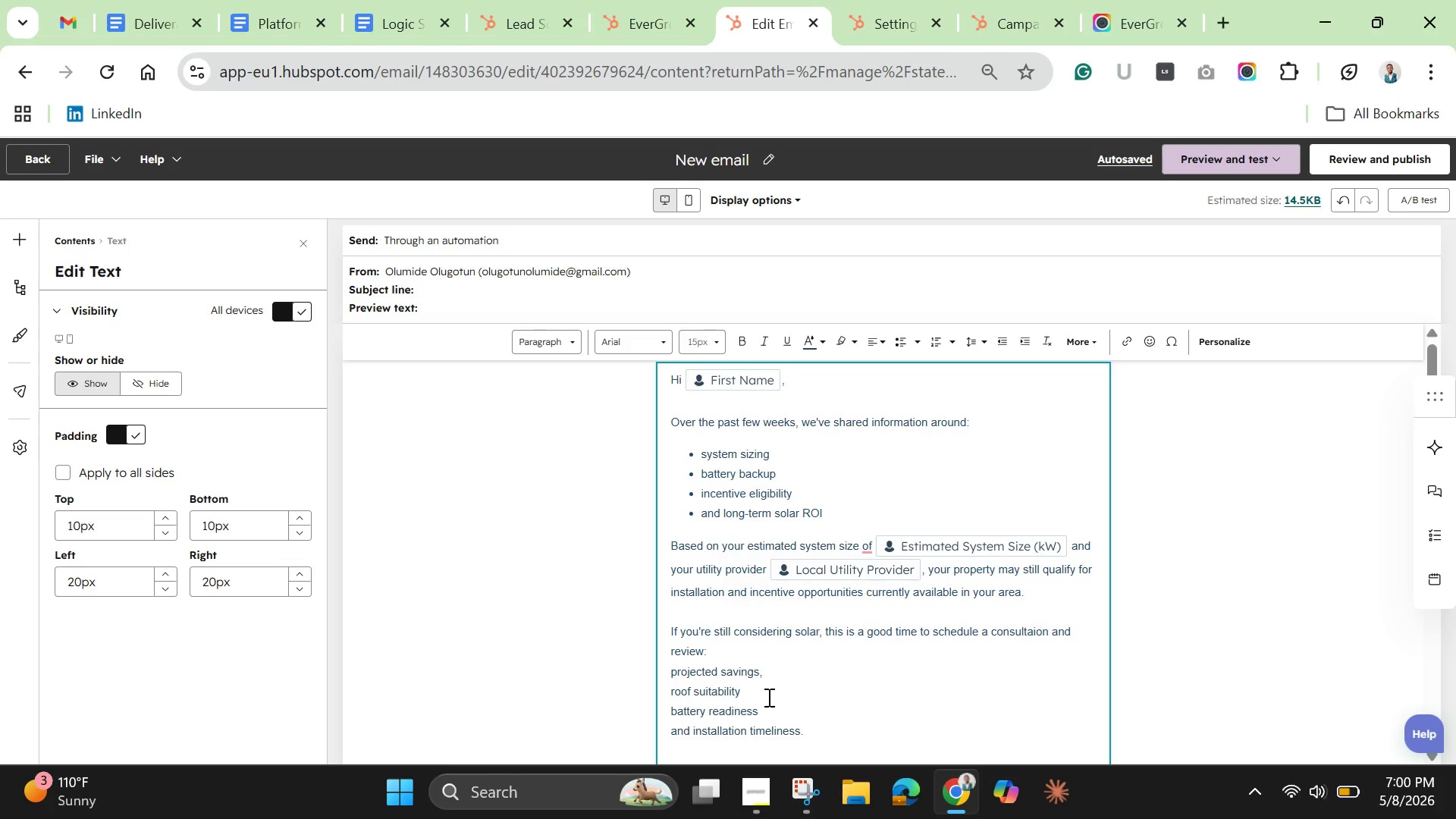 
key(Comma)
 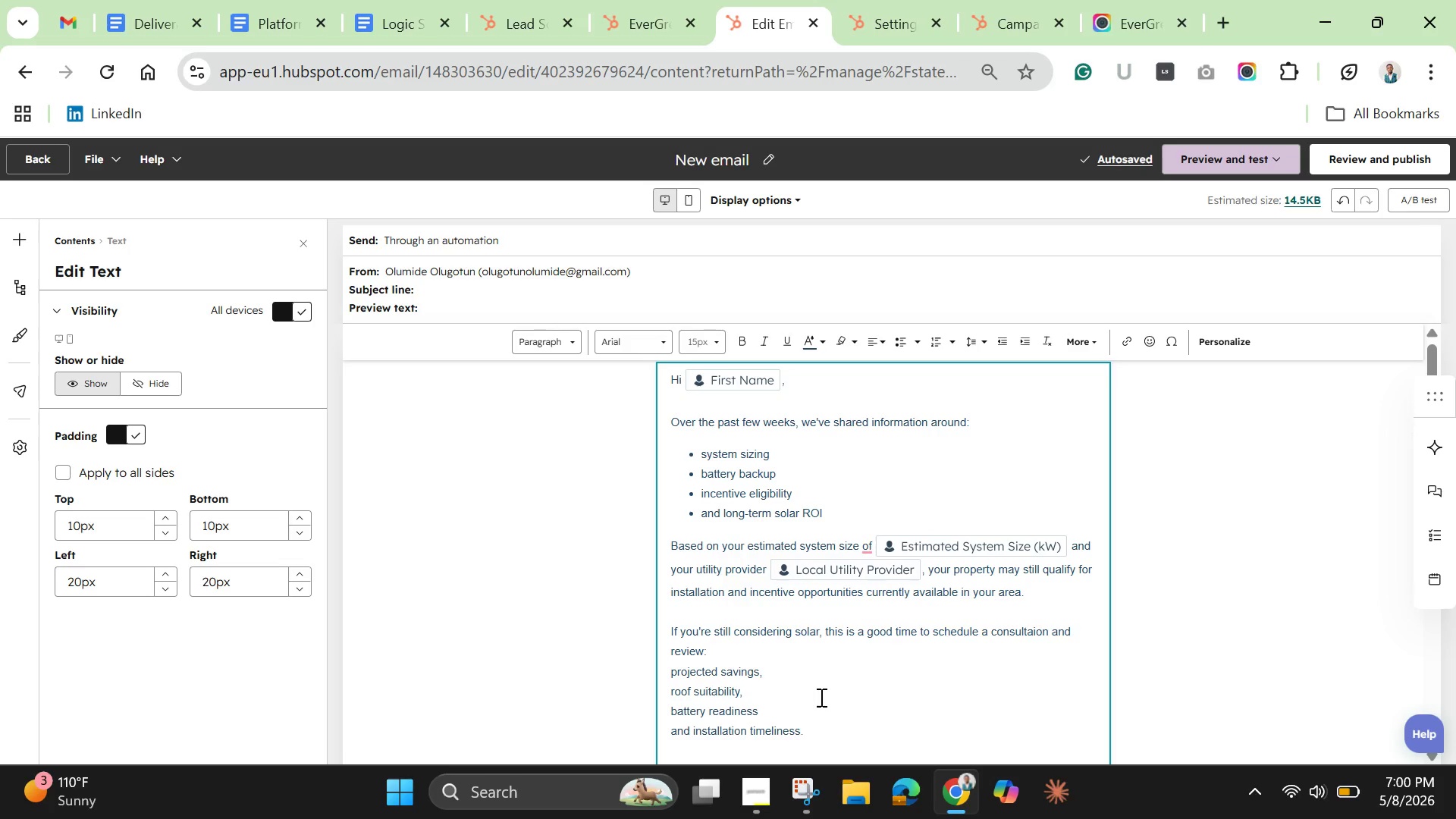 
wait(5.34)
 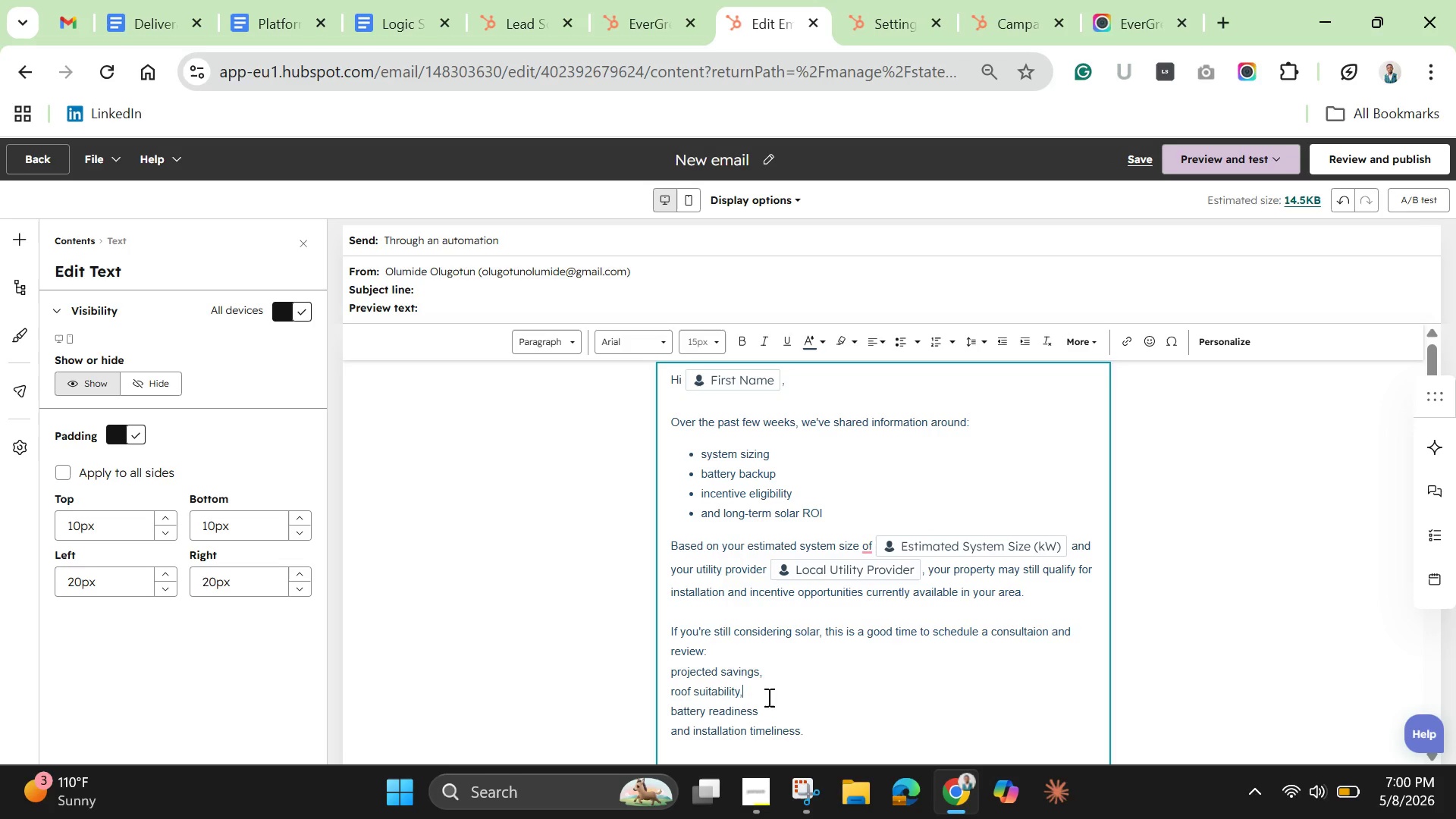 
left_click([782, 712])
 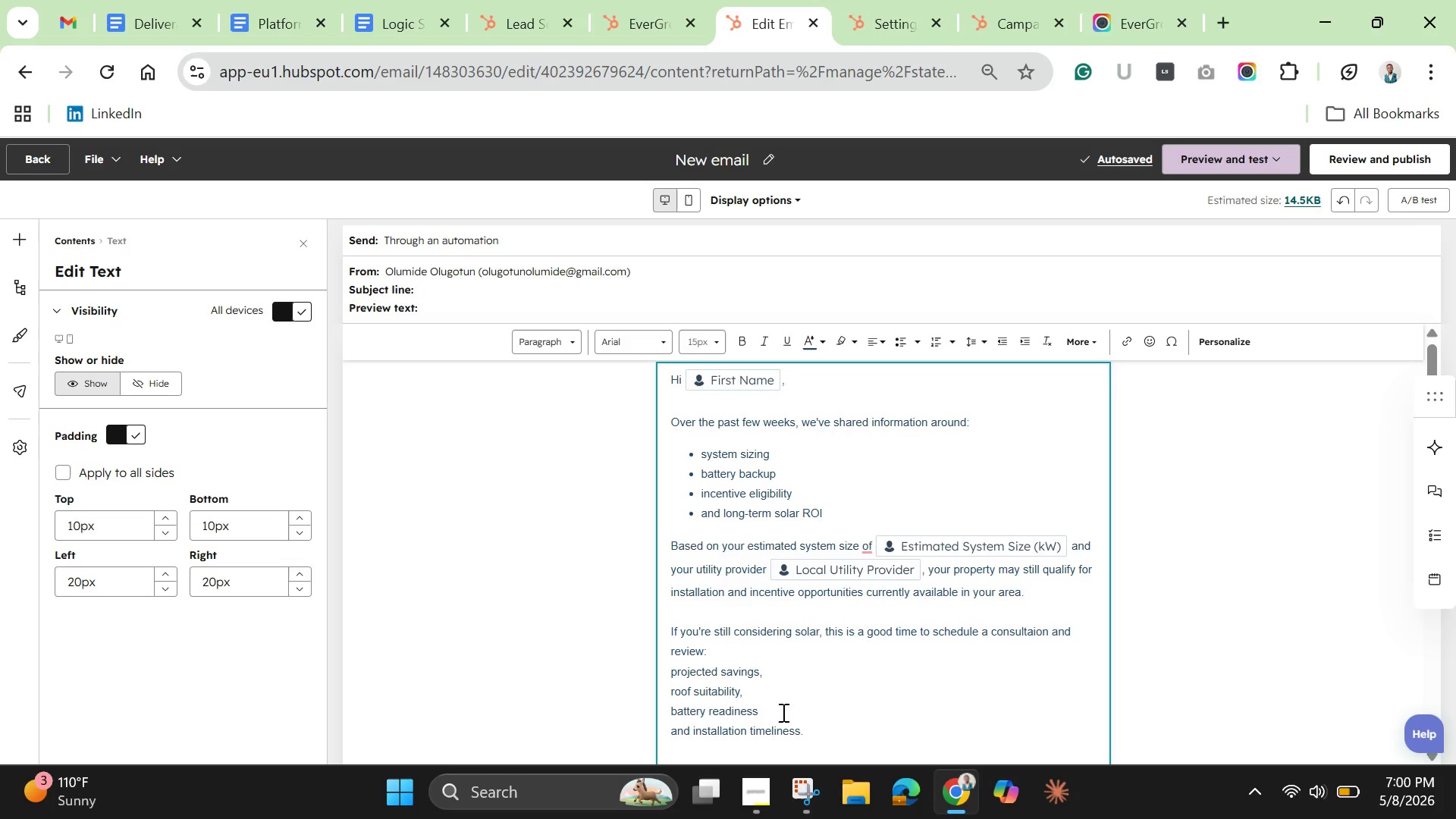 
key(Comma)
 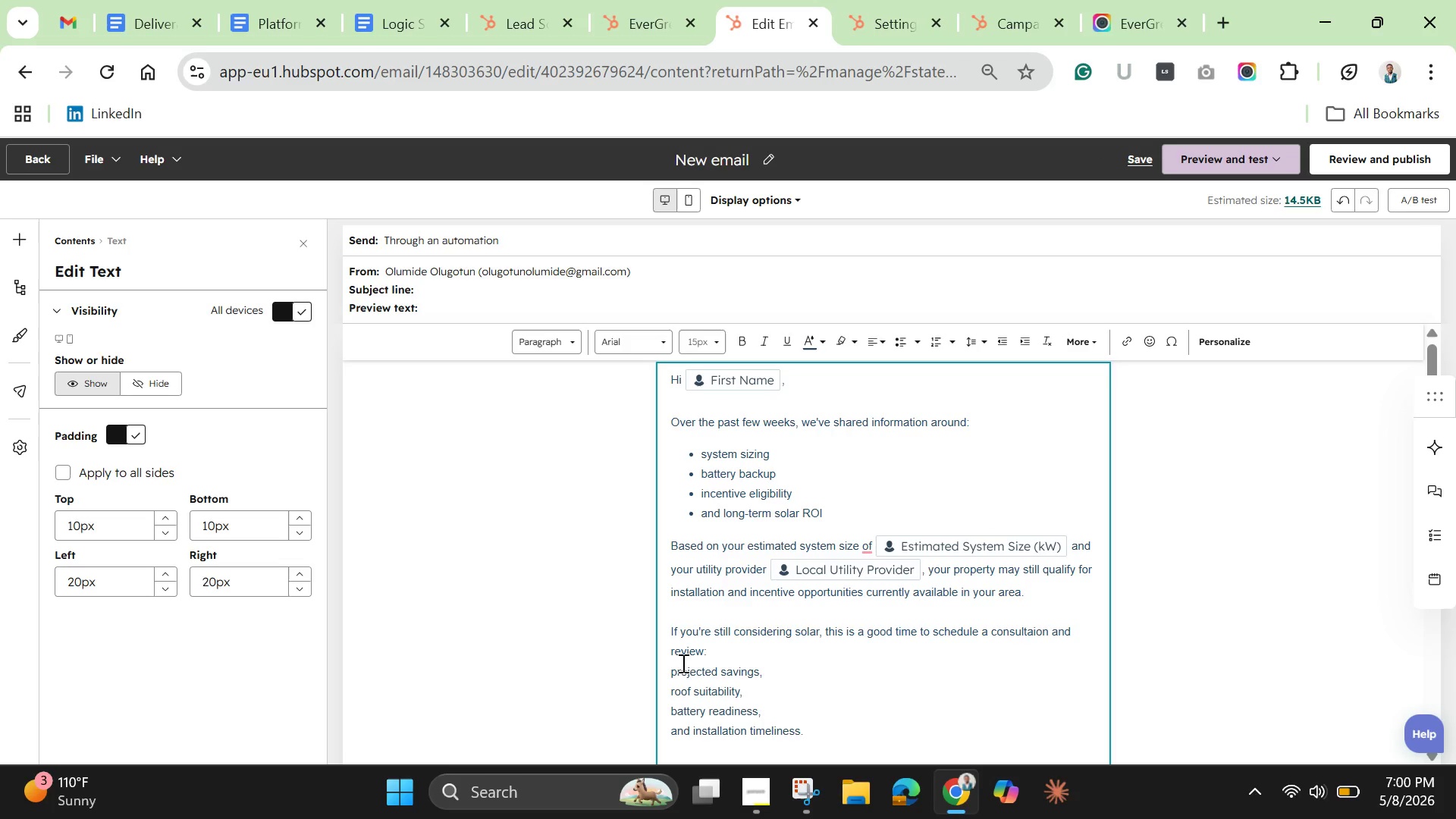 
left_click([673, 668])
 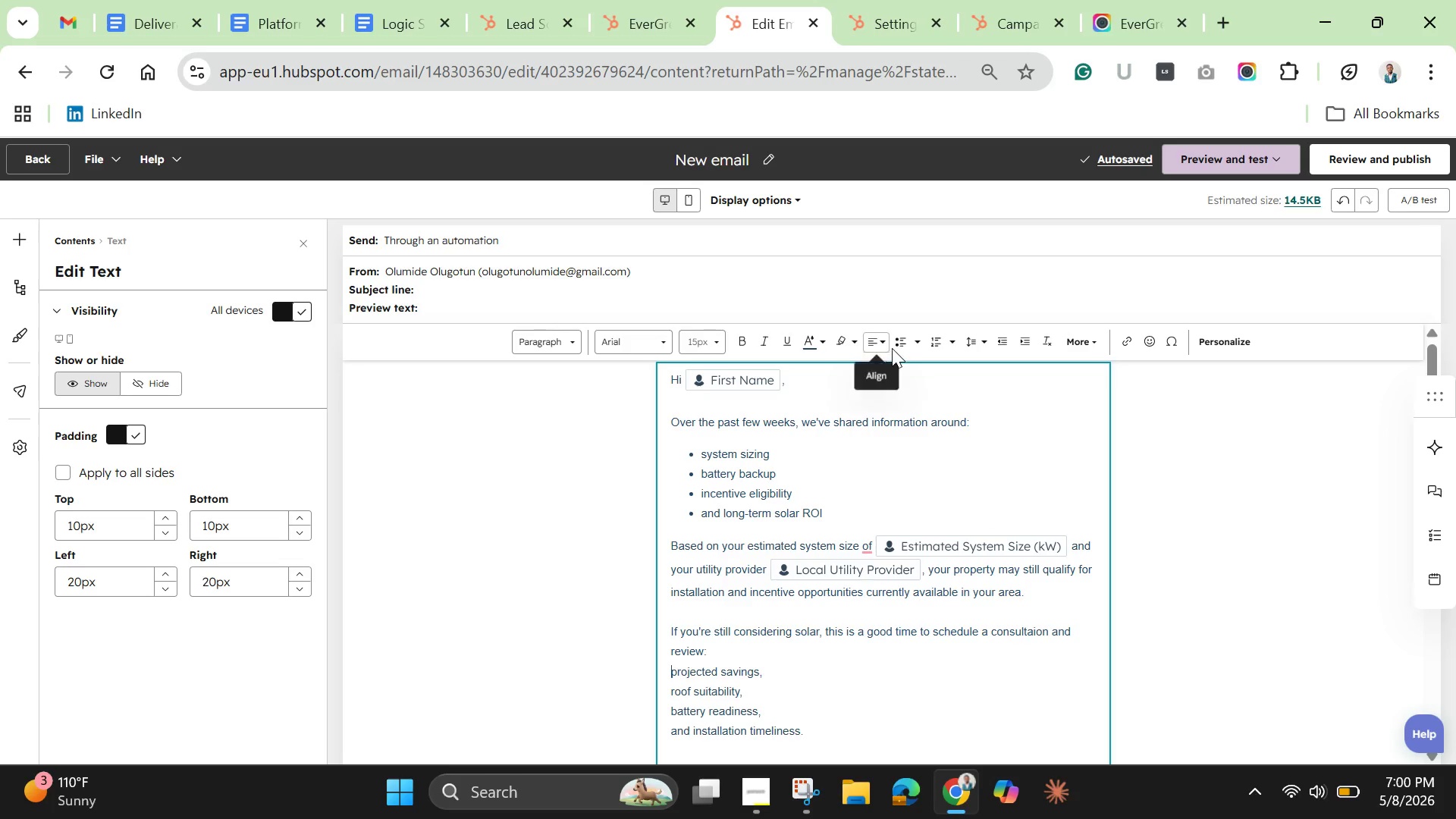 
left_click([903, 346])
 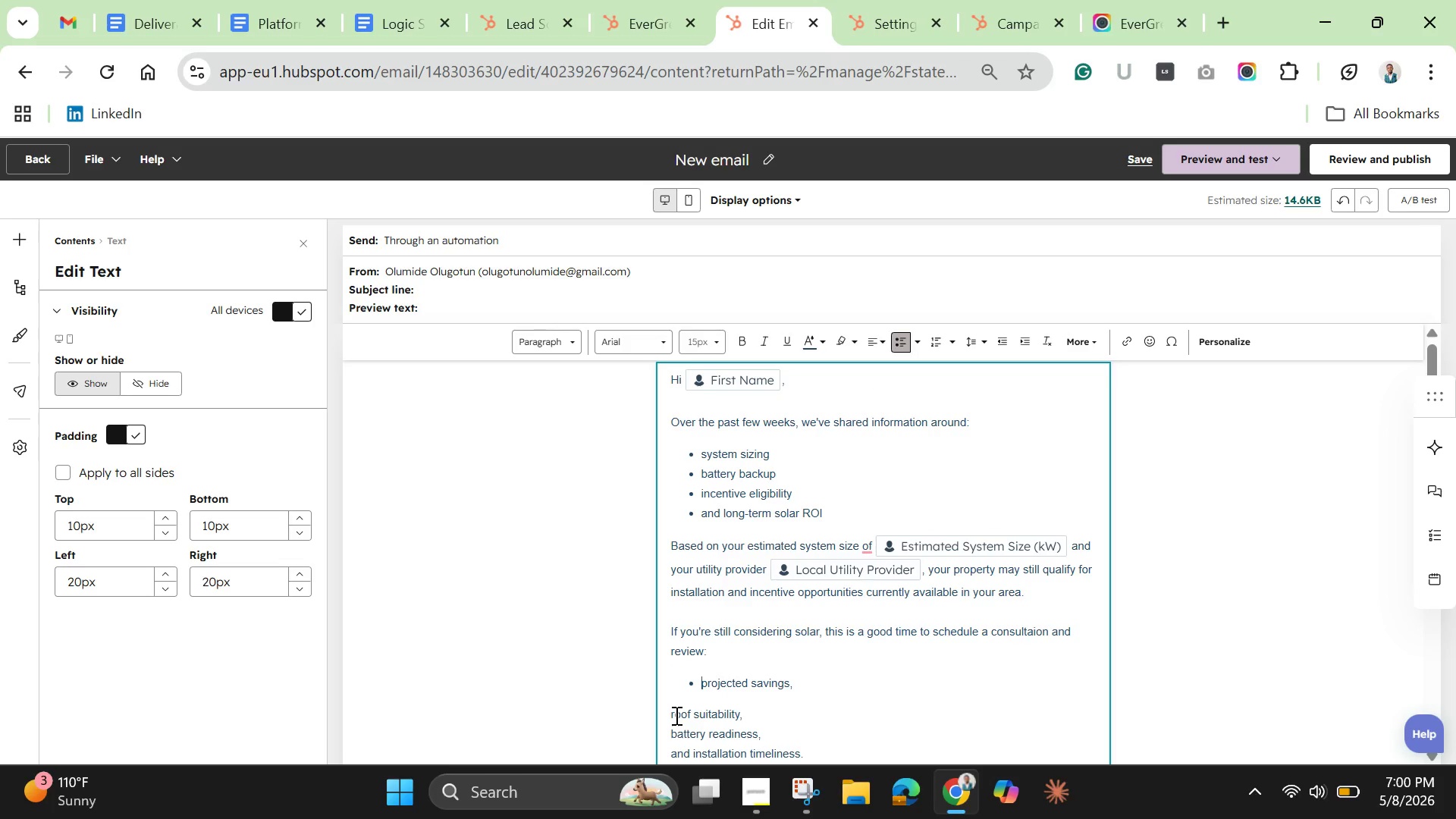 
left_click([670, 714])
 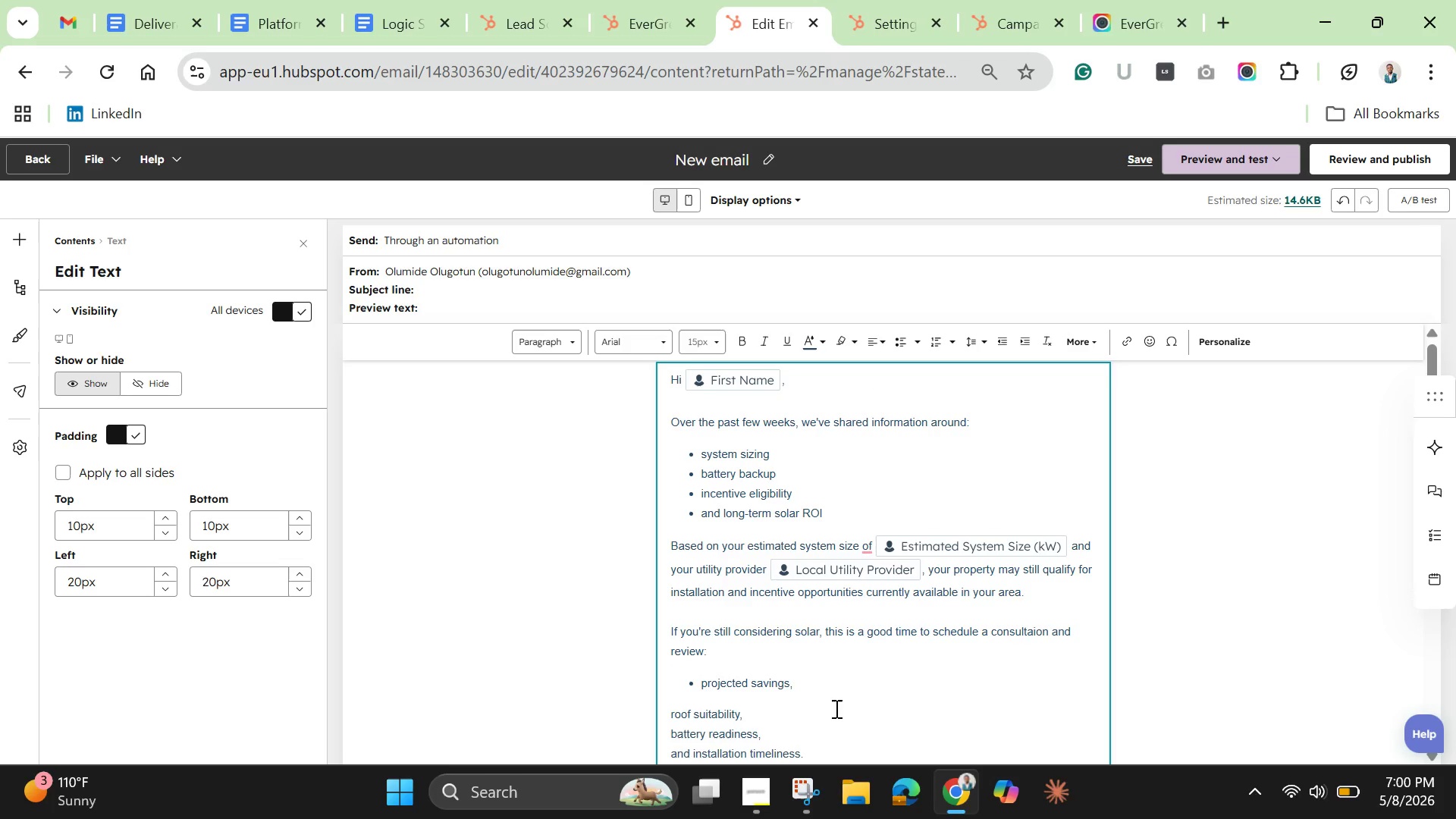 
key(Backspace)
 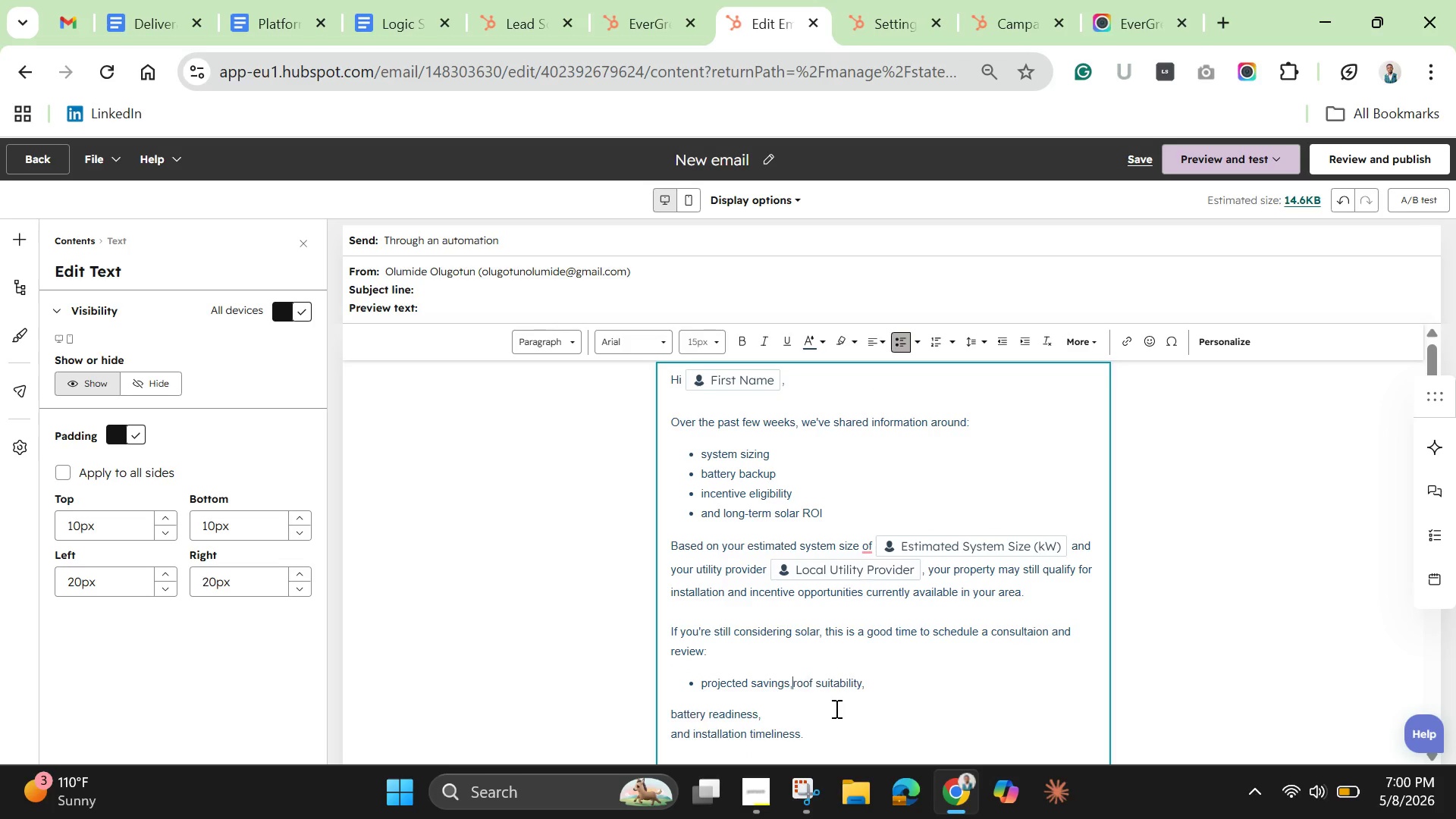 
key(Enter)
 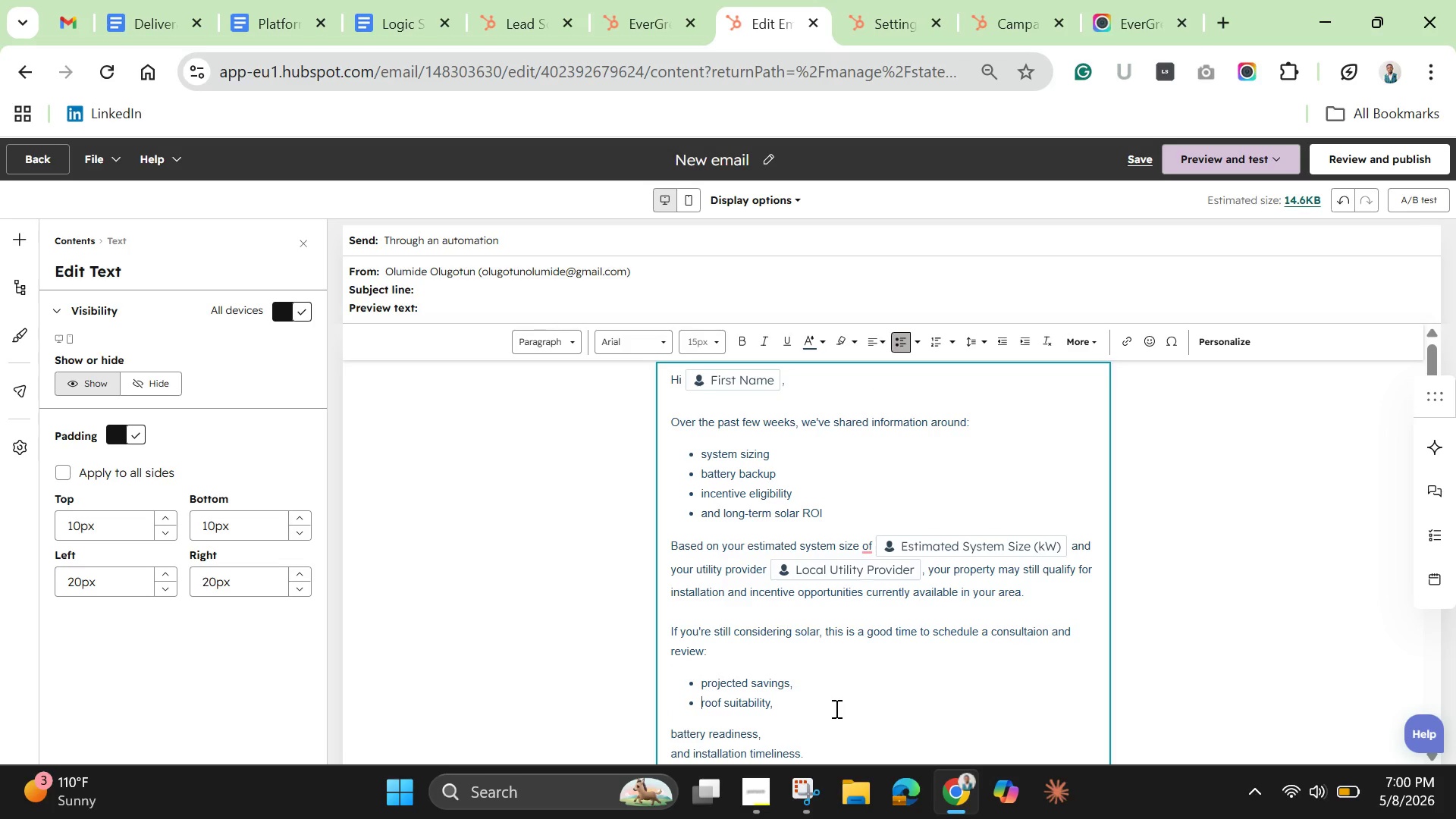 
scroll: coordinate [1018, 460], scroll_direction: down, amount: 1.0
 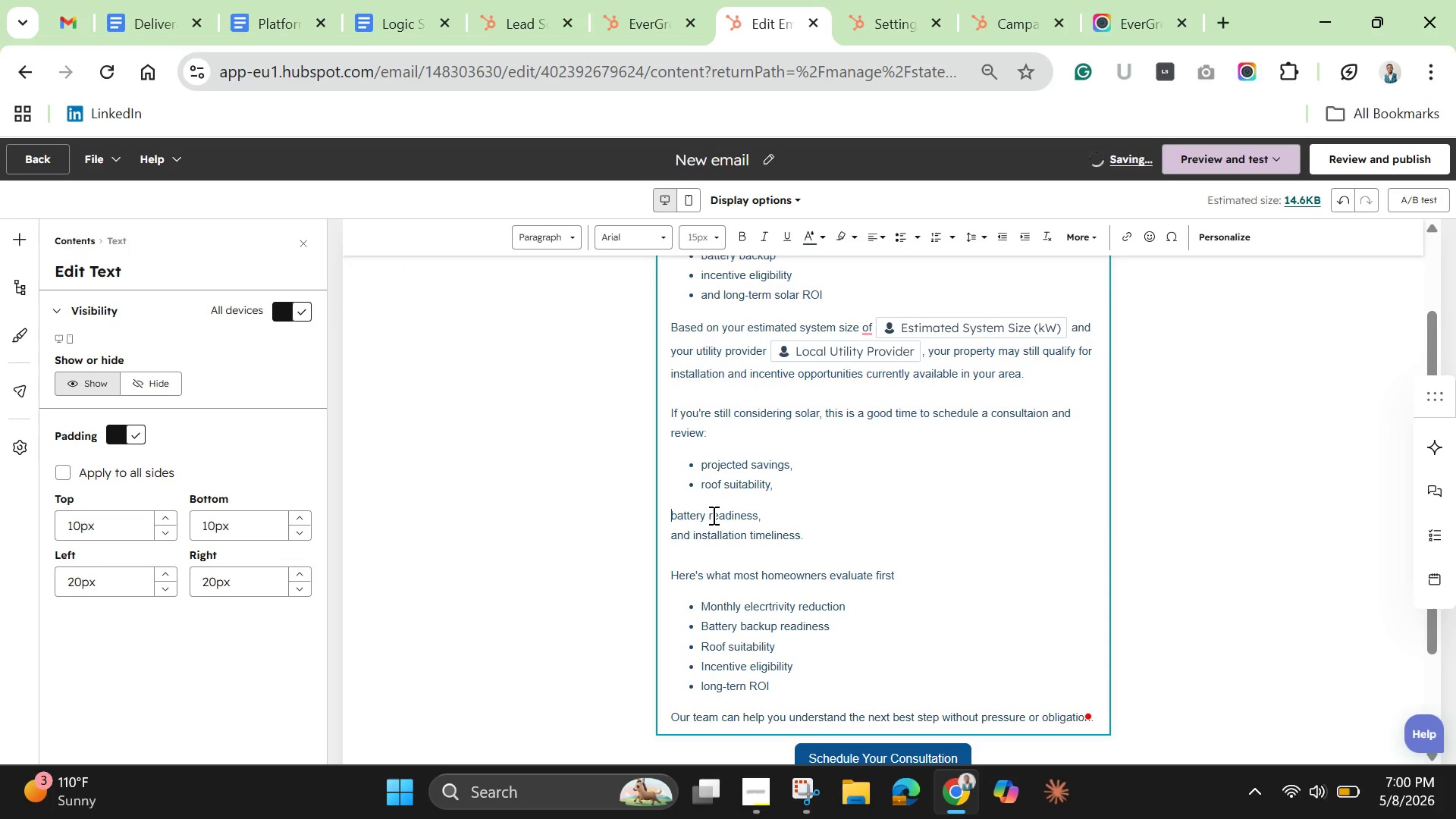 
key(Backspace)
 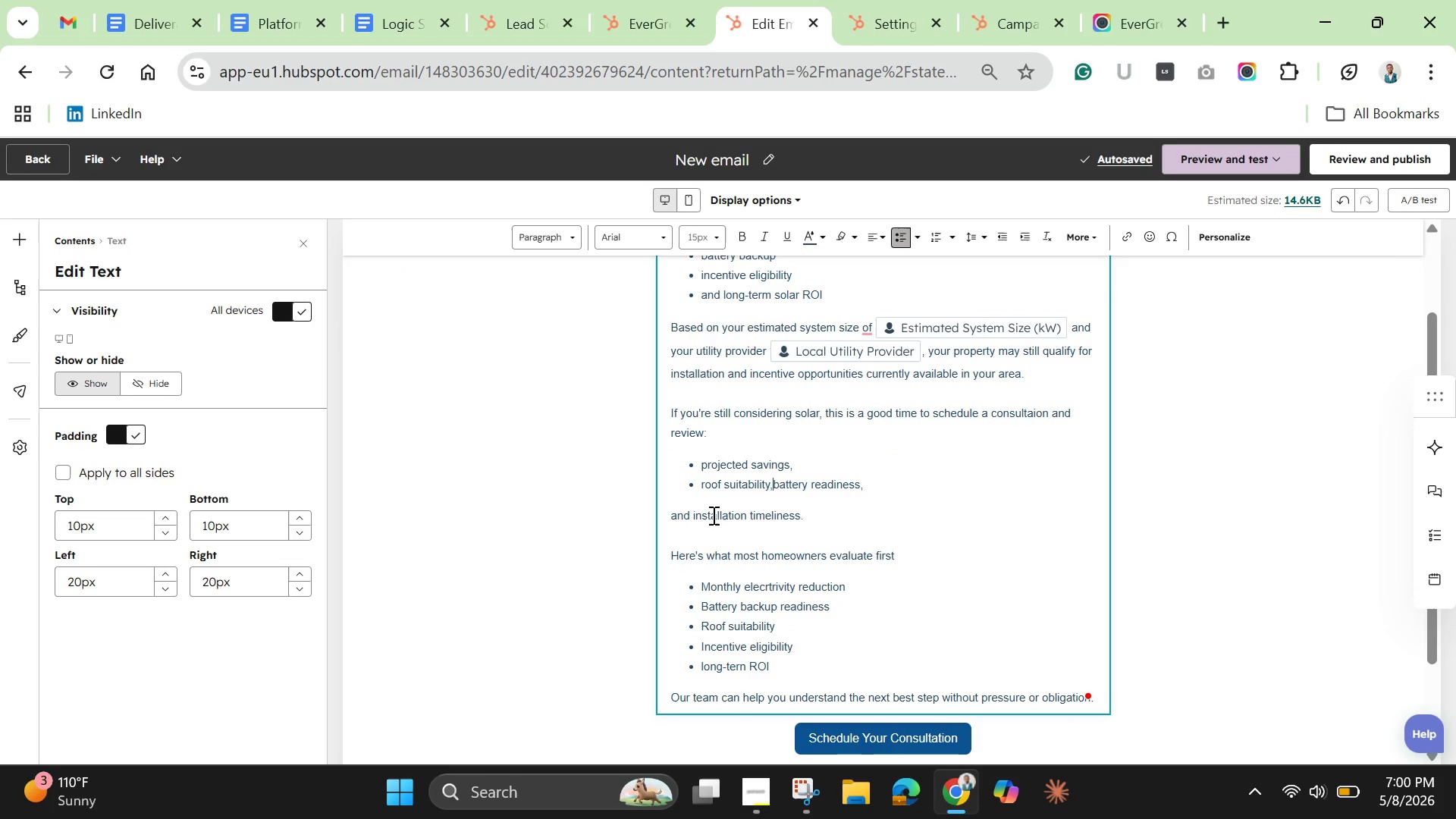 
key(Enter)
 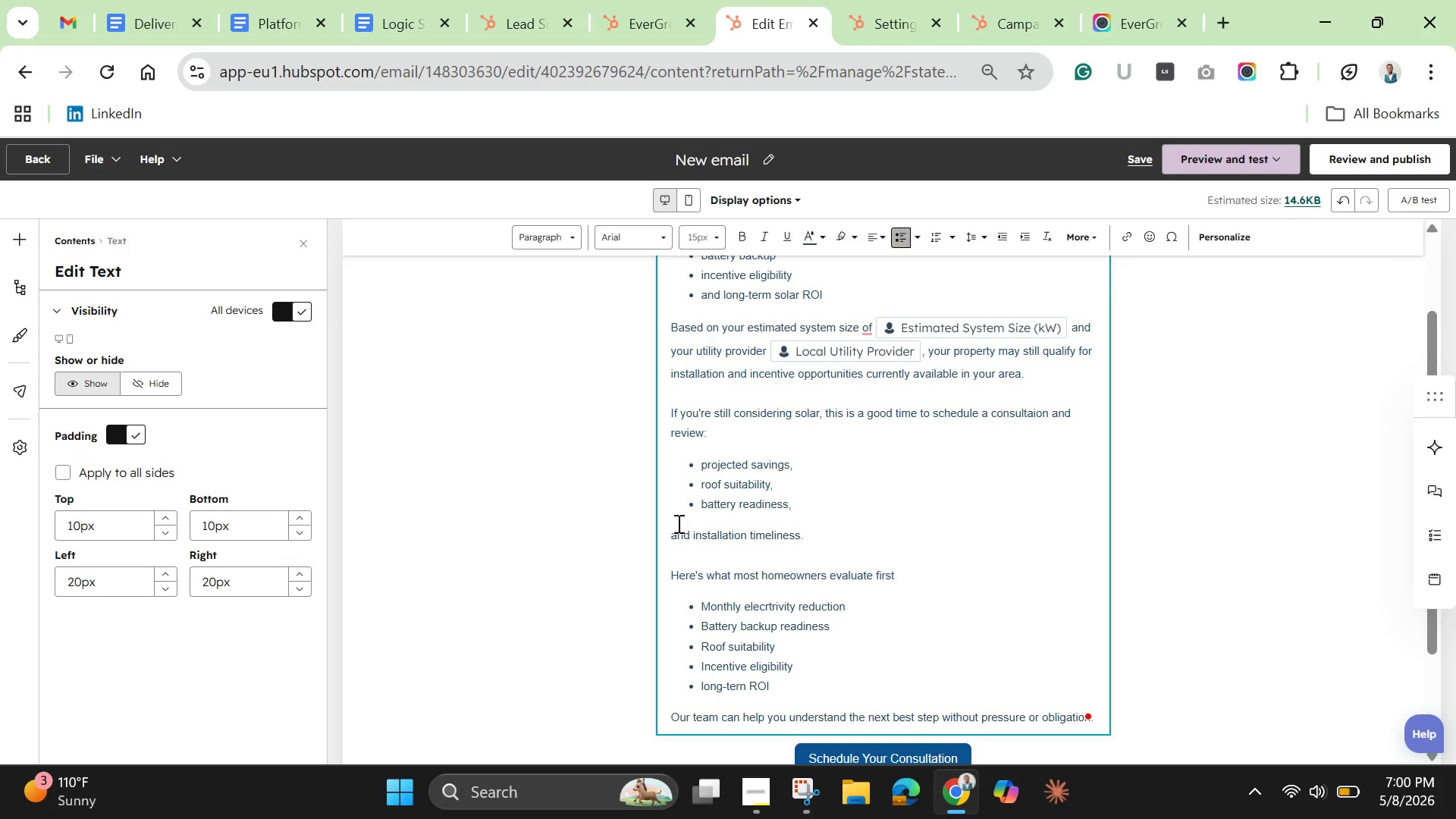 
left_click([670, 538])
 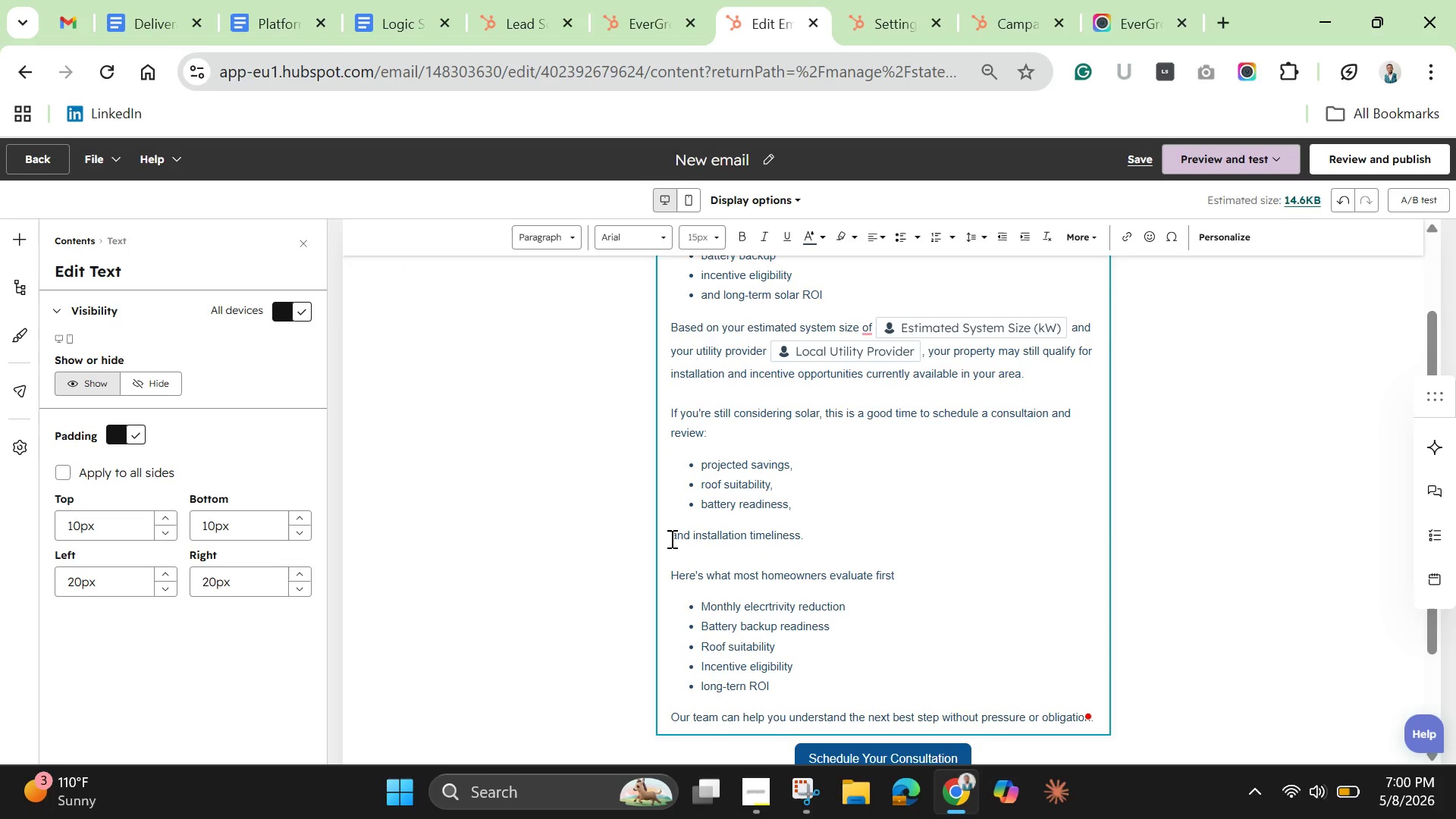 
key(Backspace)
 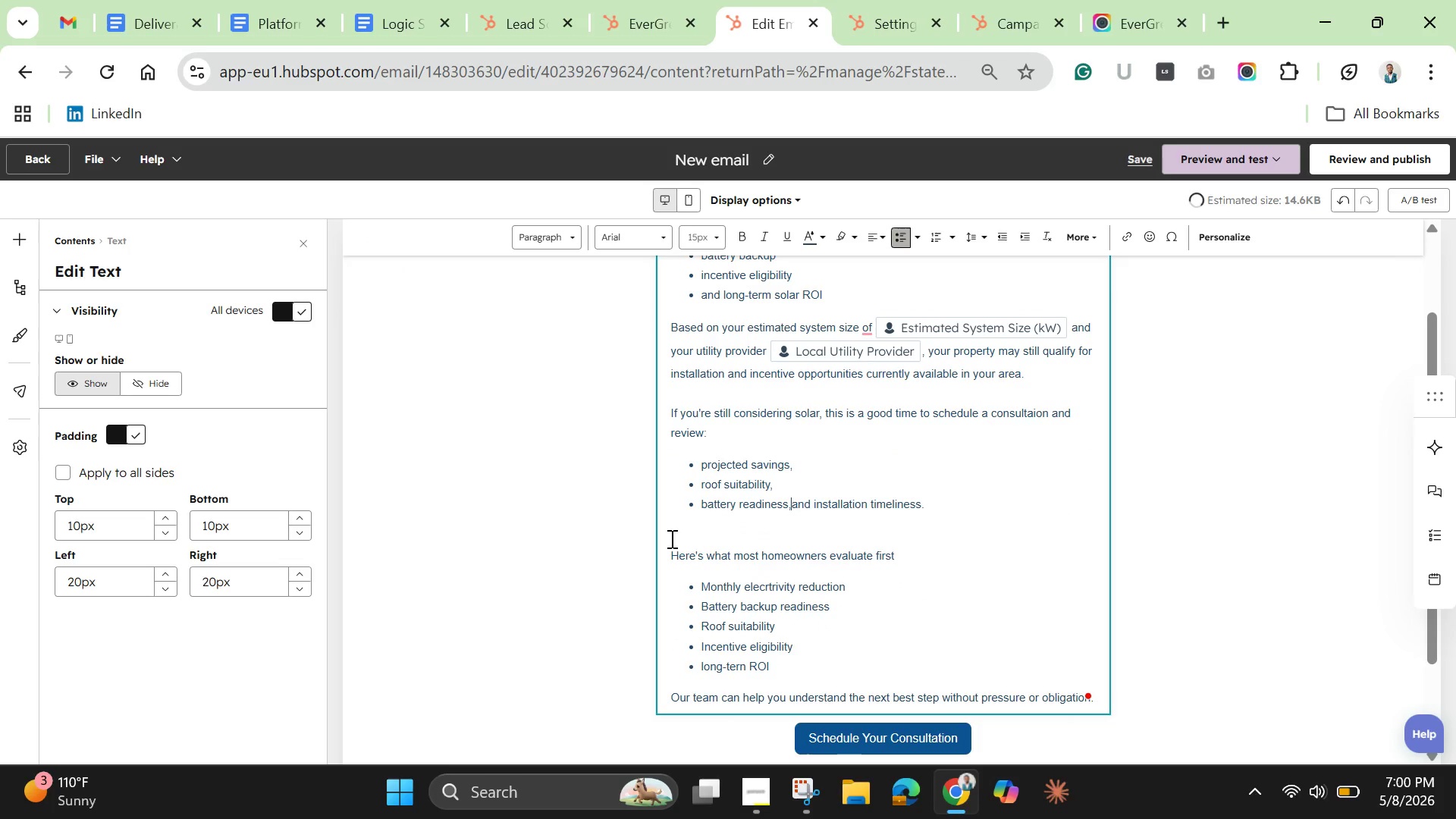 
key(Enter)
 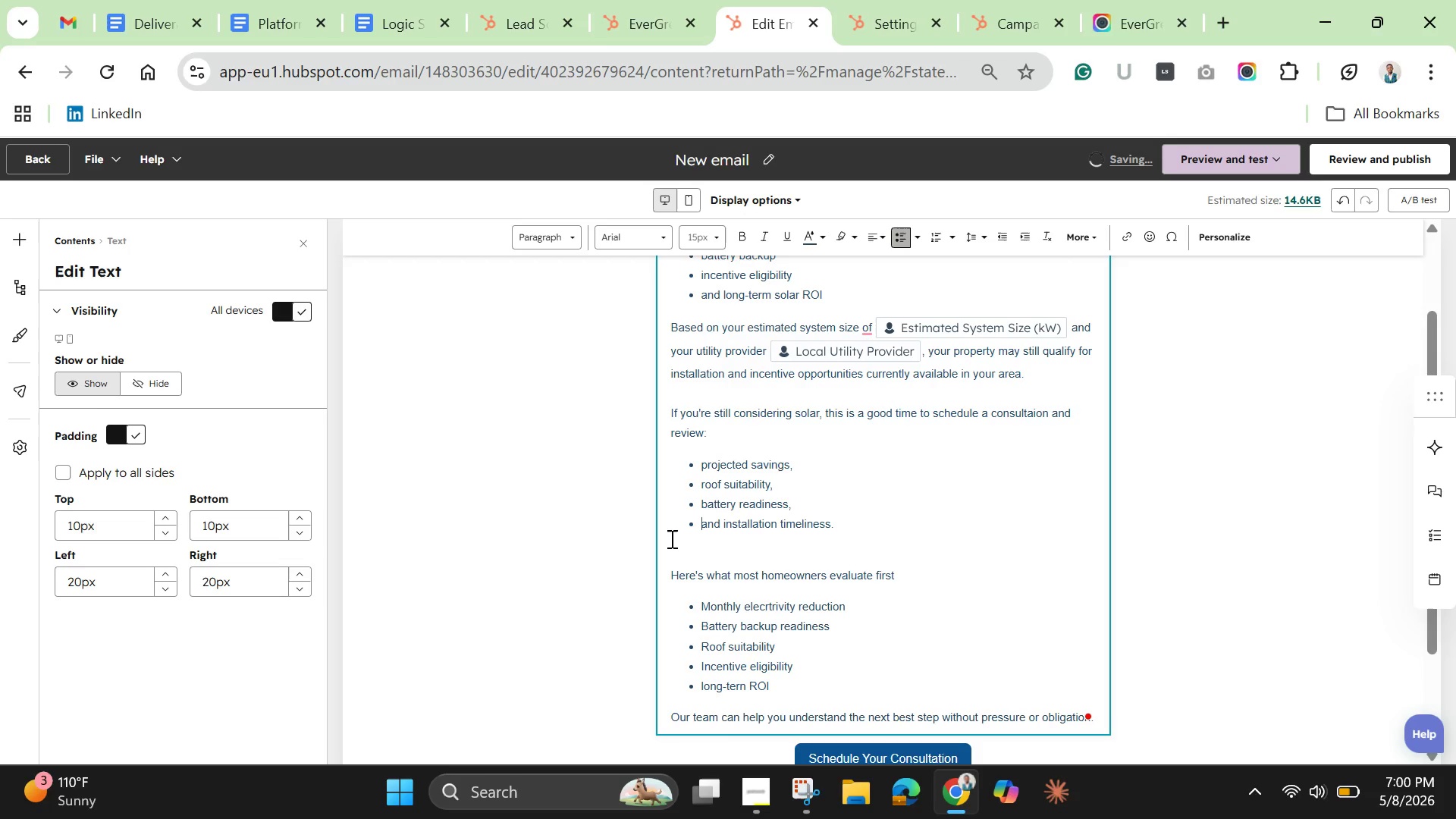 
key(Enter)
 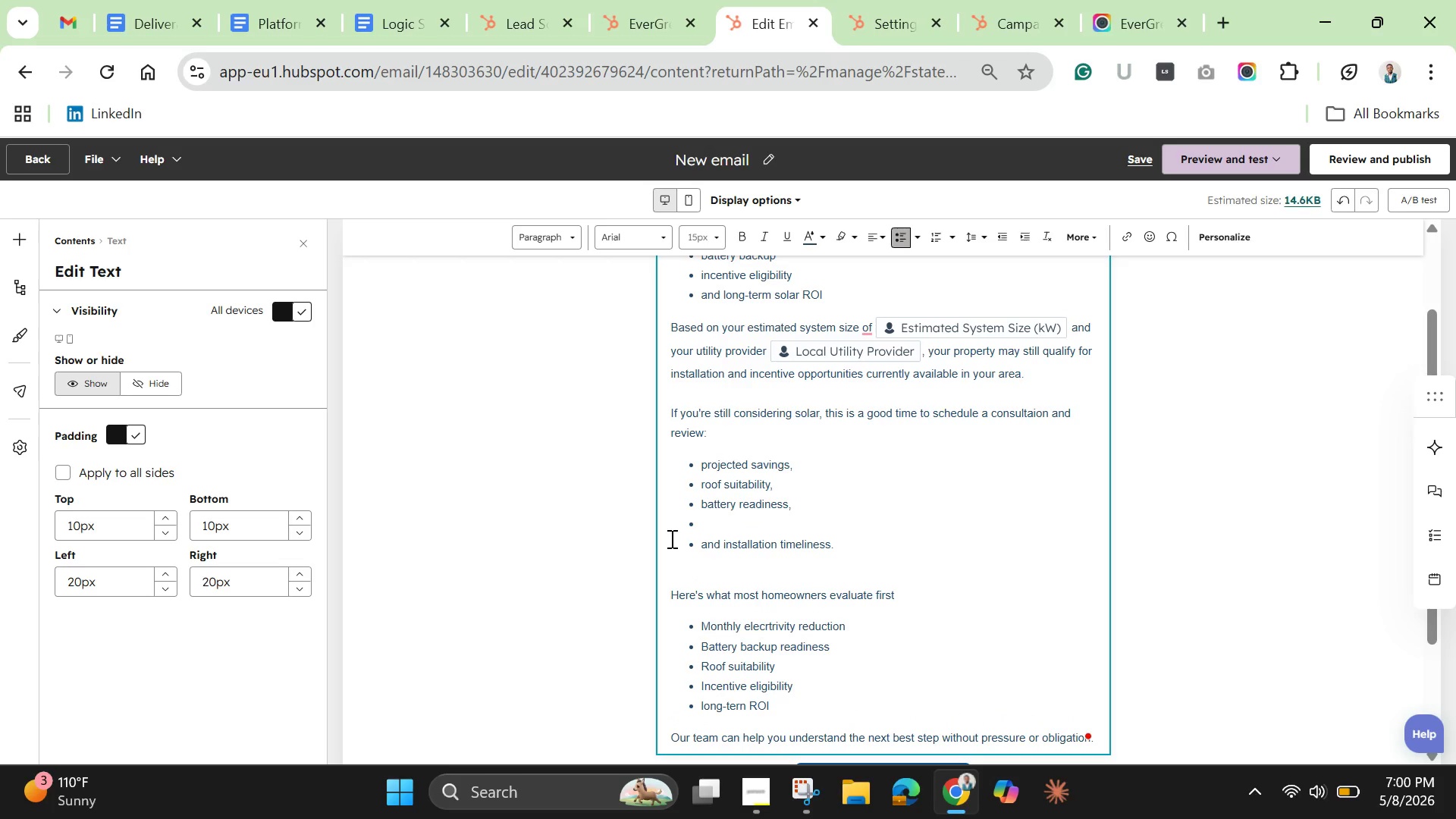 
key(Backspace)
 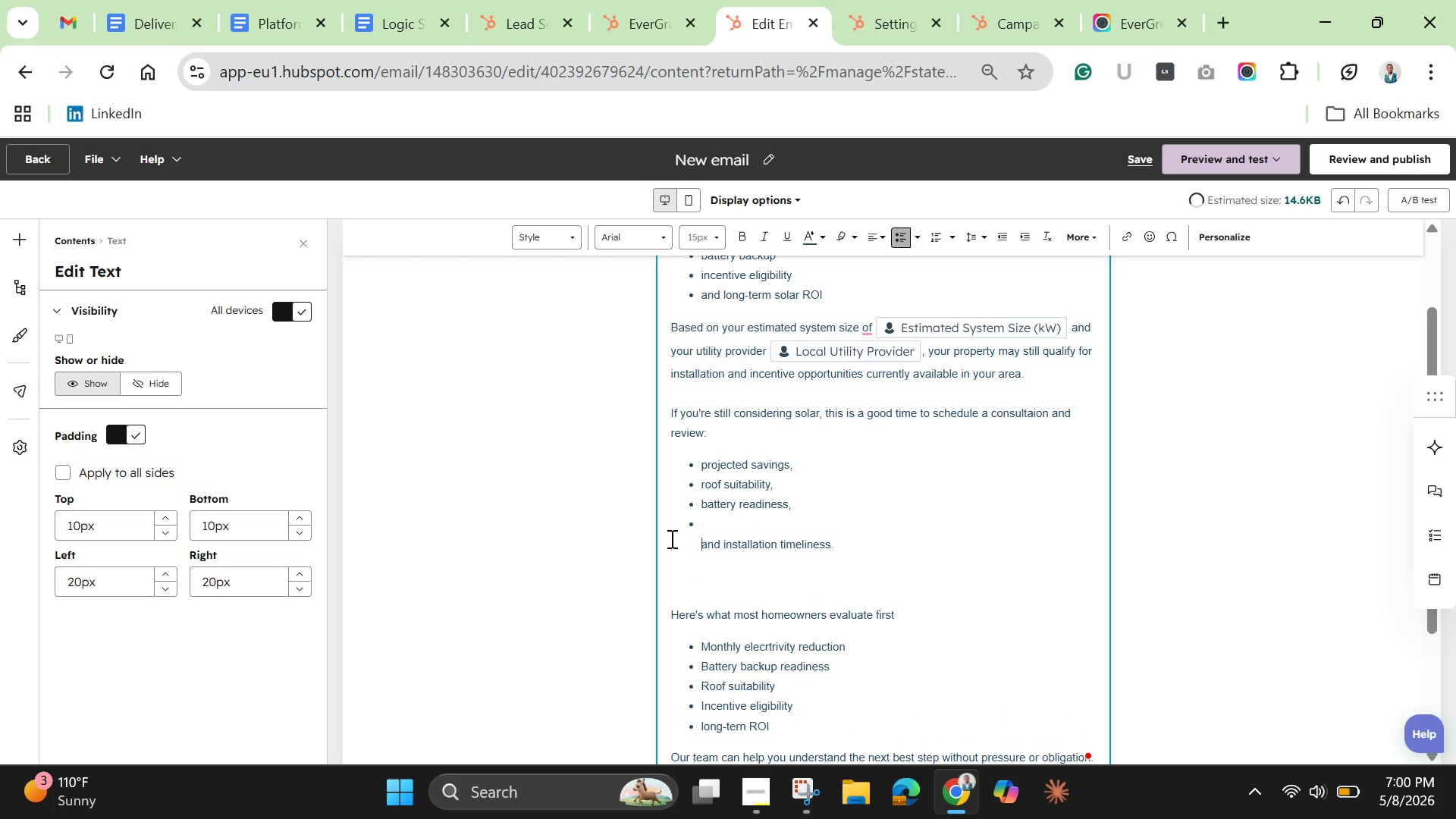 
key(Backspace)
 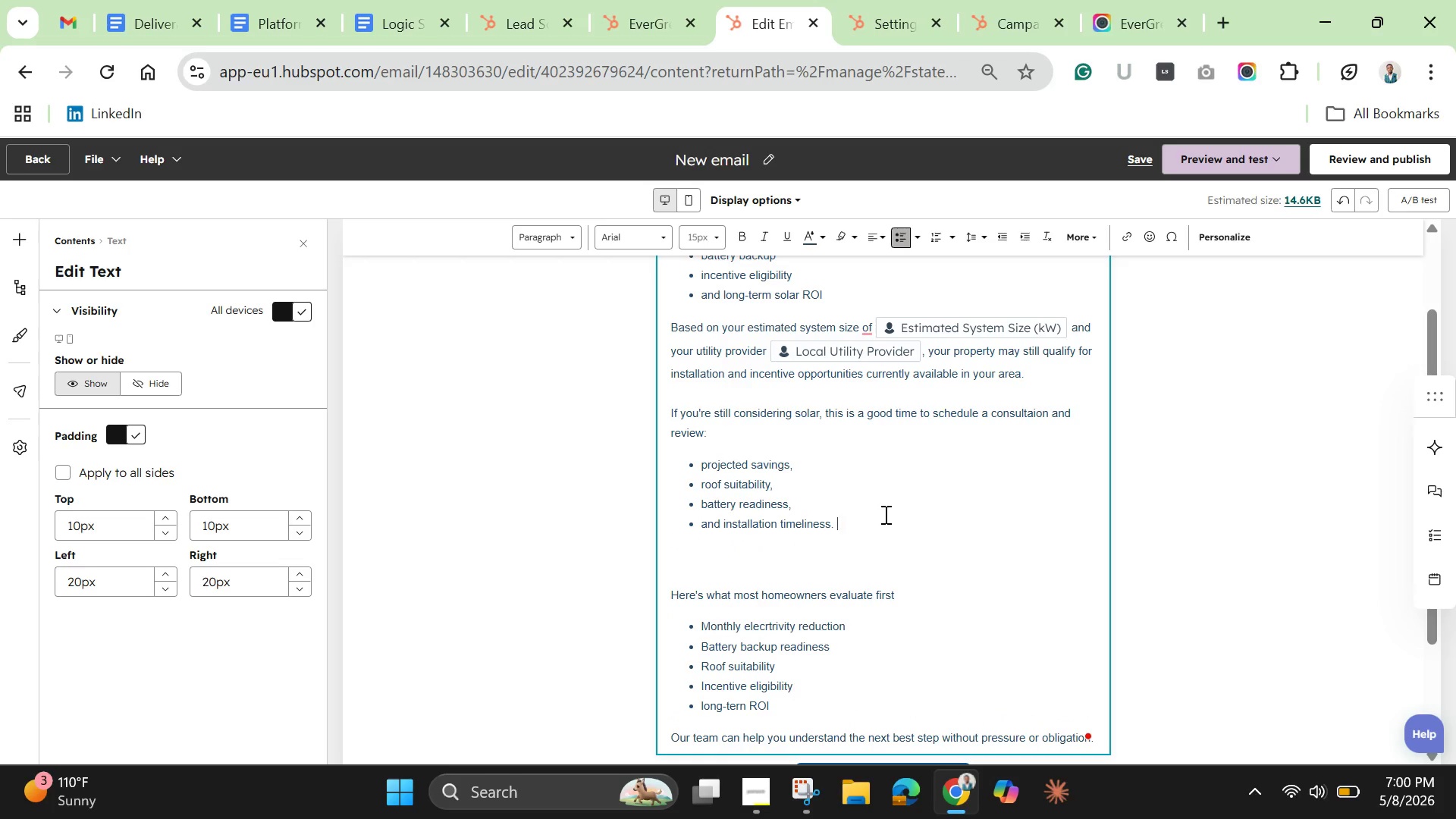 
key(Enter)
 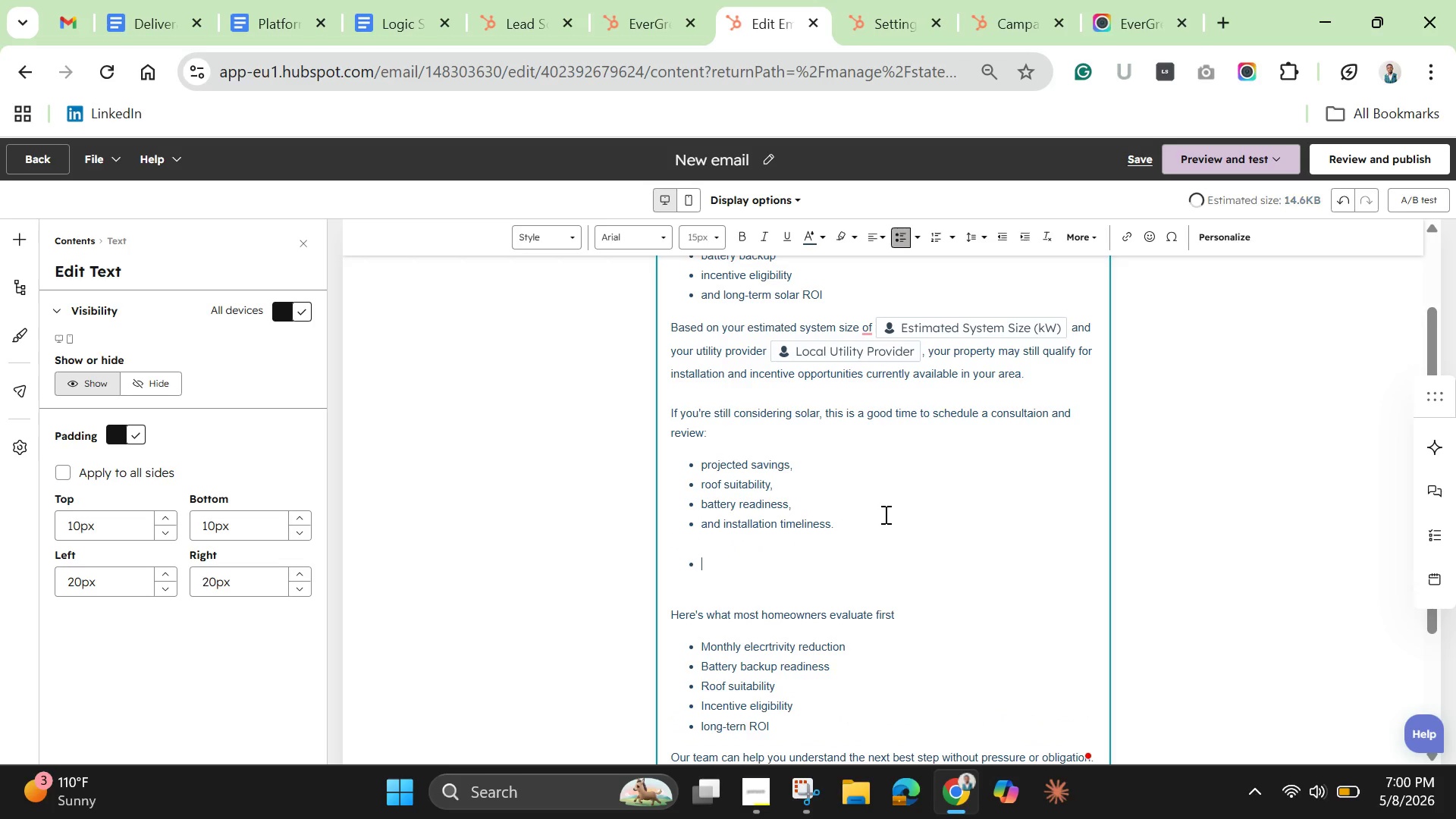 
key(Enter)
 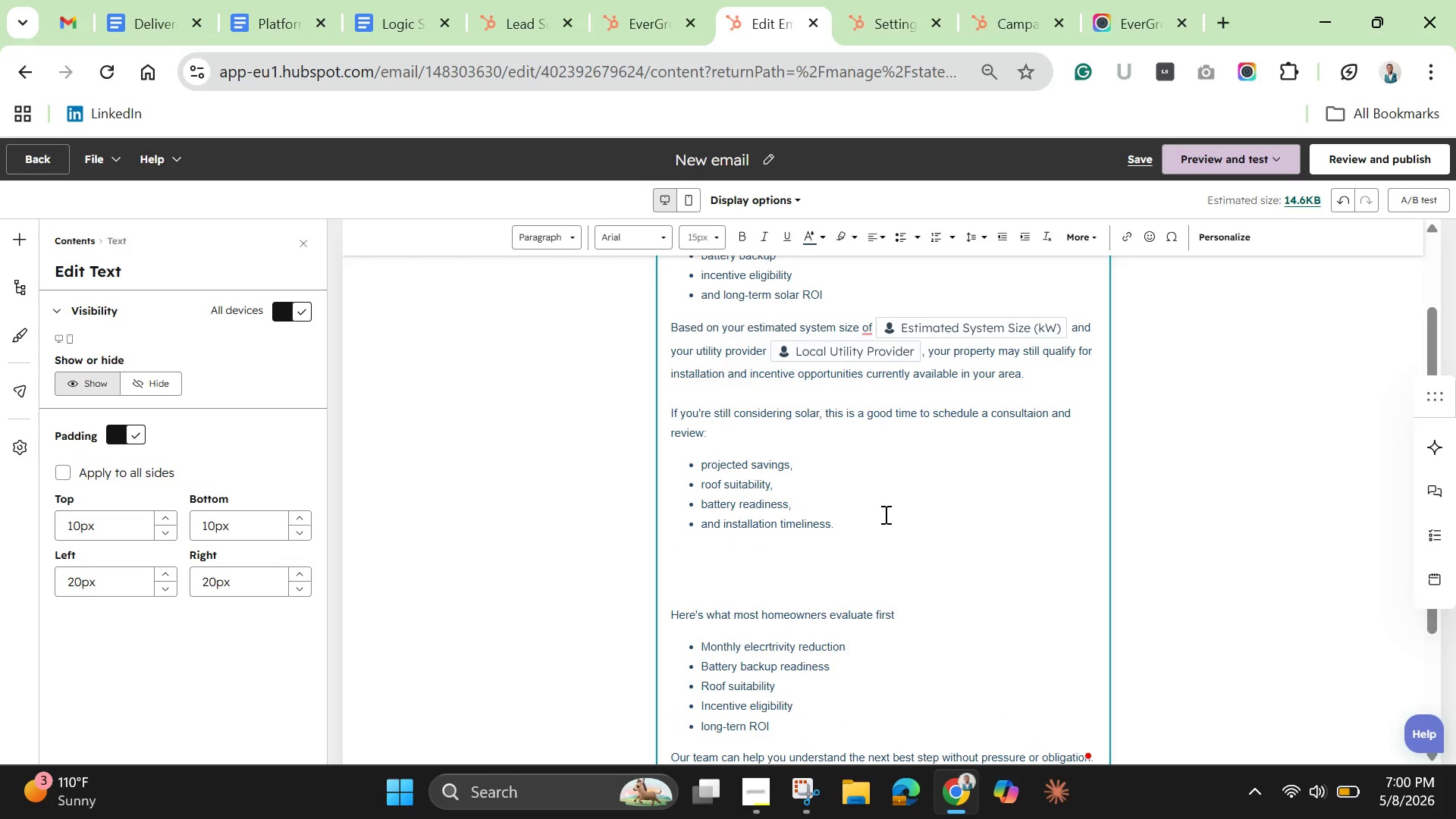 
key(Backspace)
 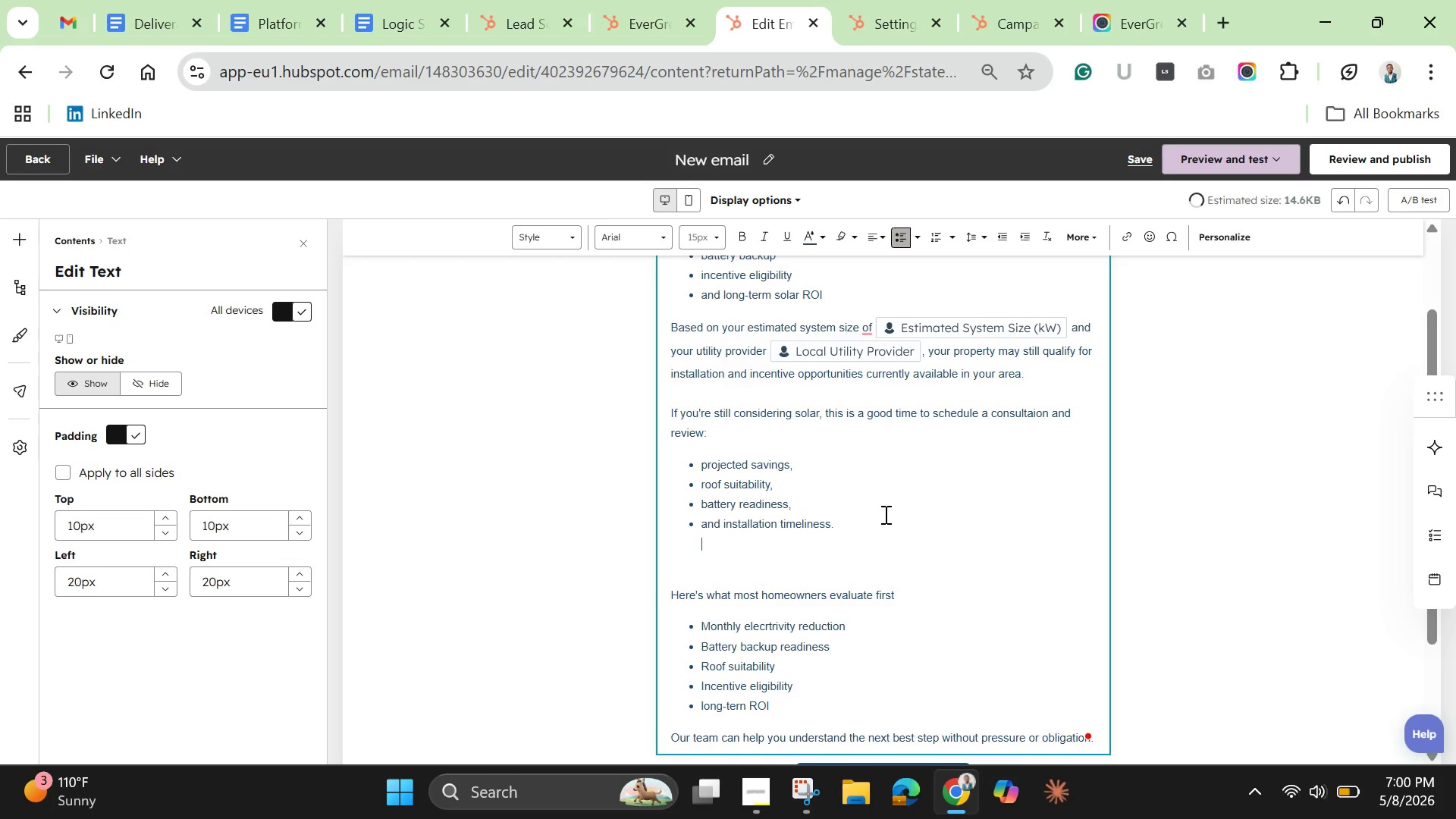 
key(Enter)
 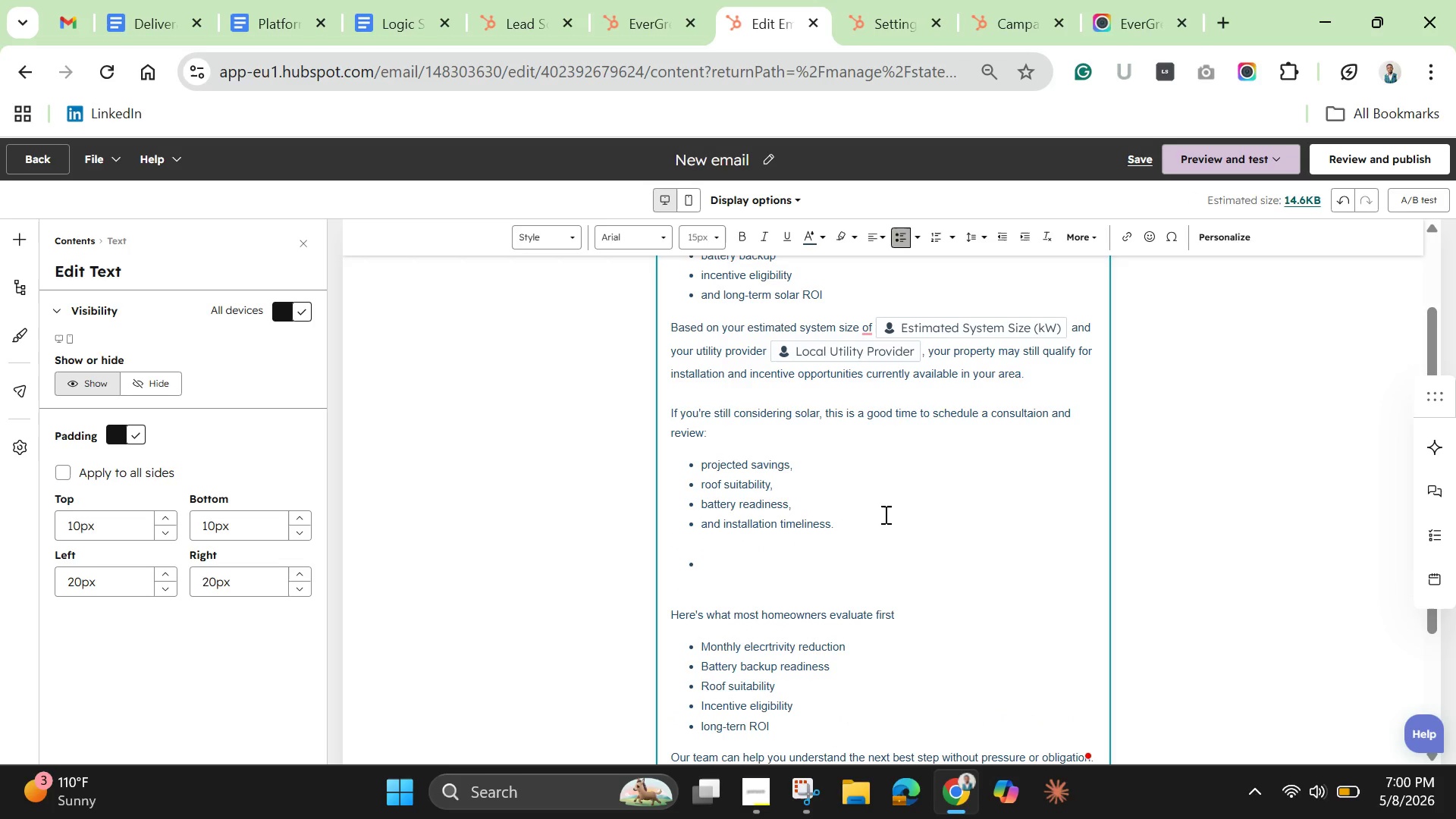 
key(Backspace)
 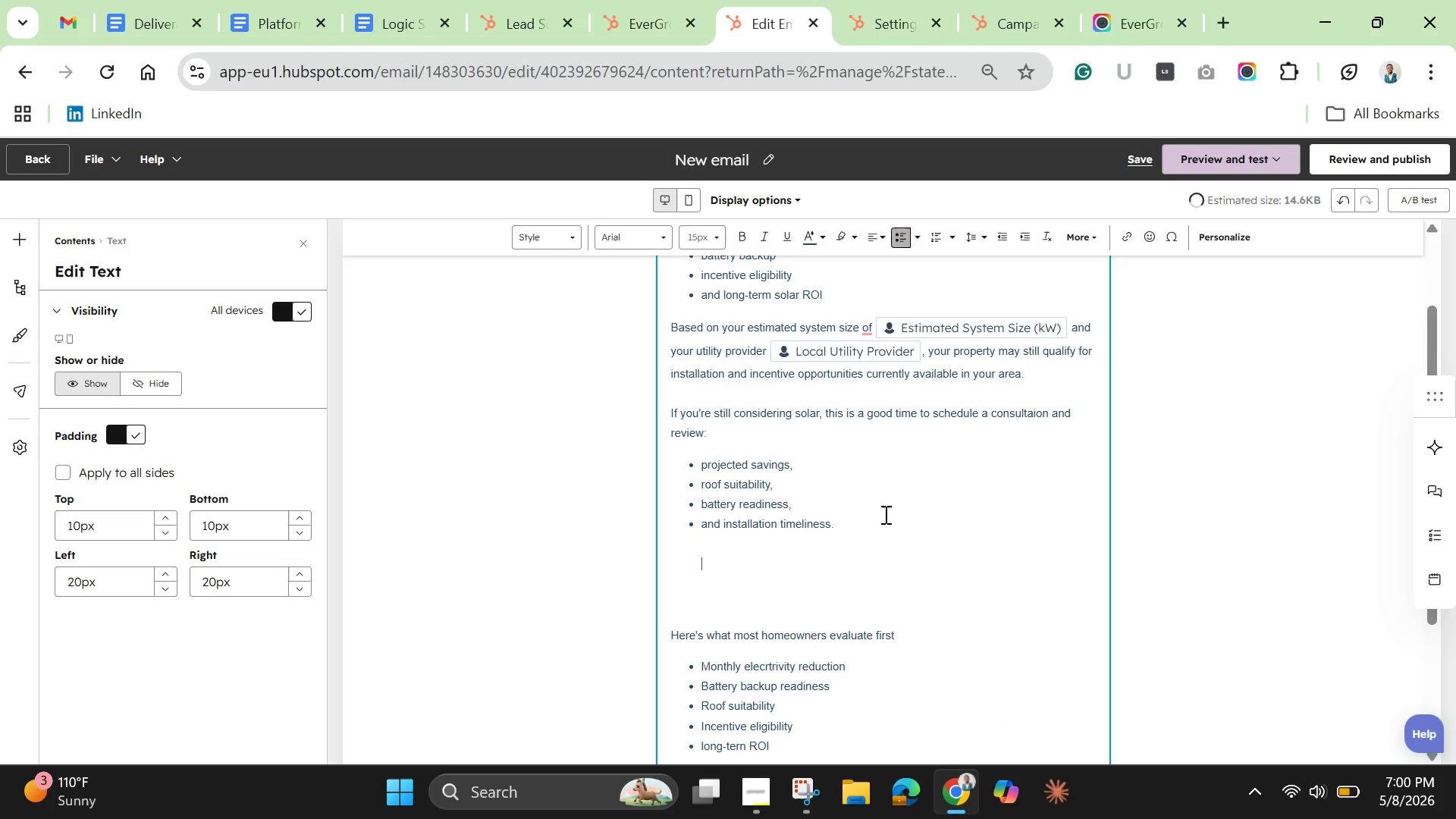 
key(Backspace)
 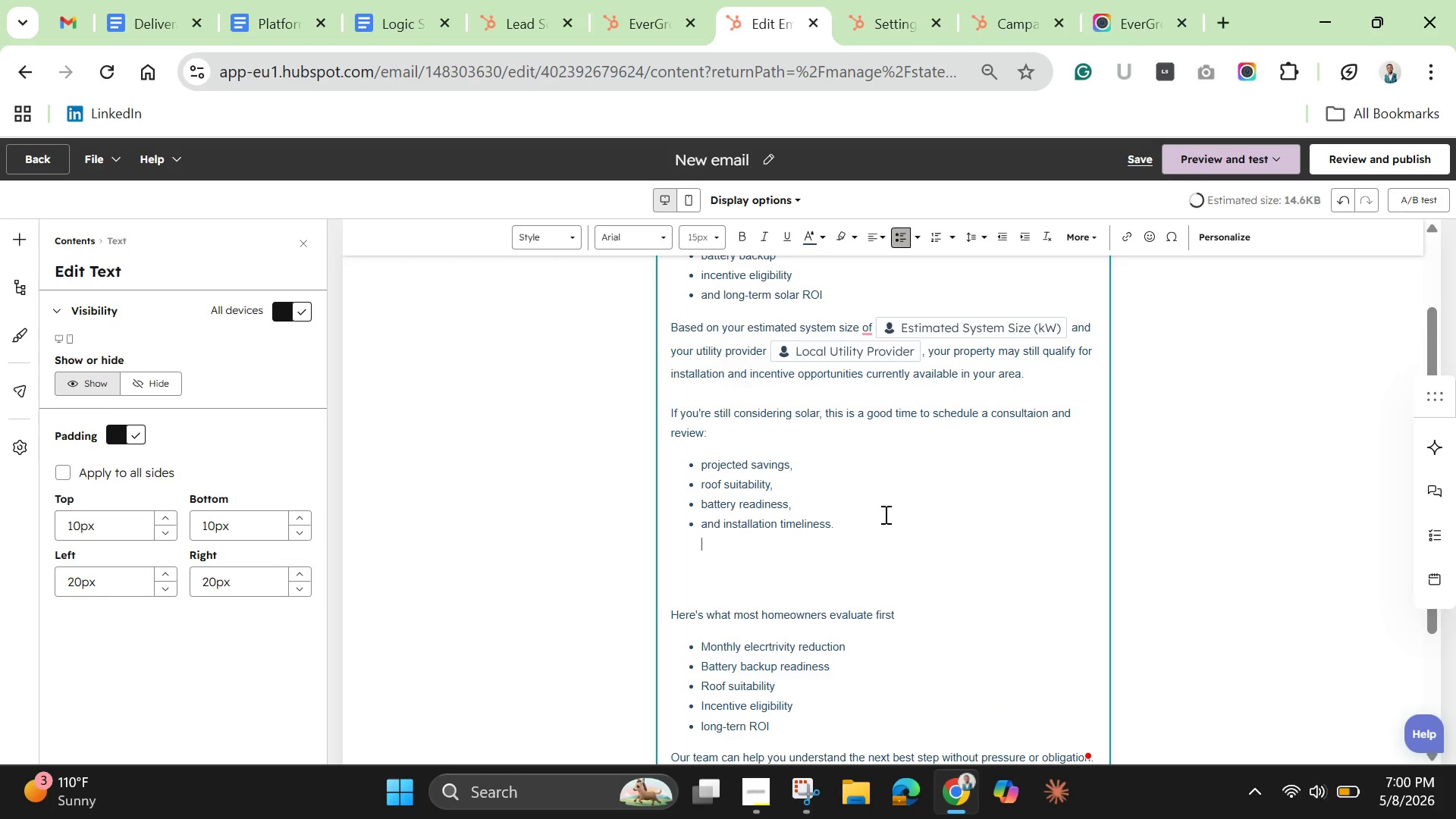 
key(Enter)
 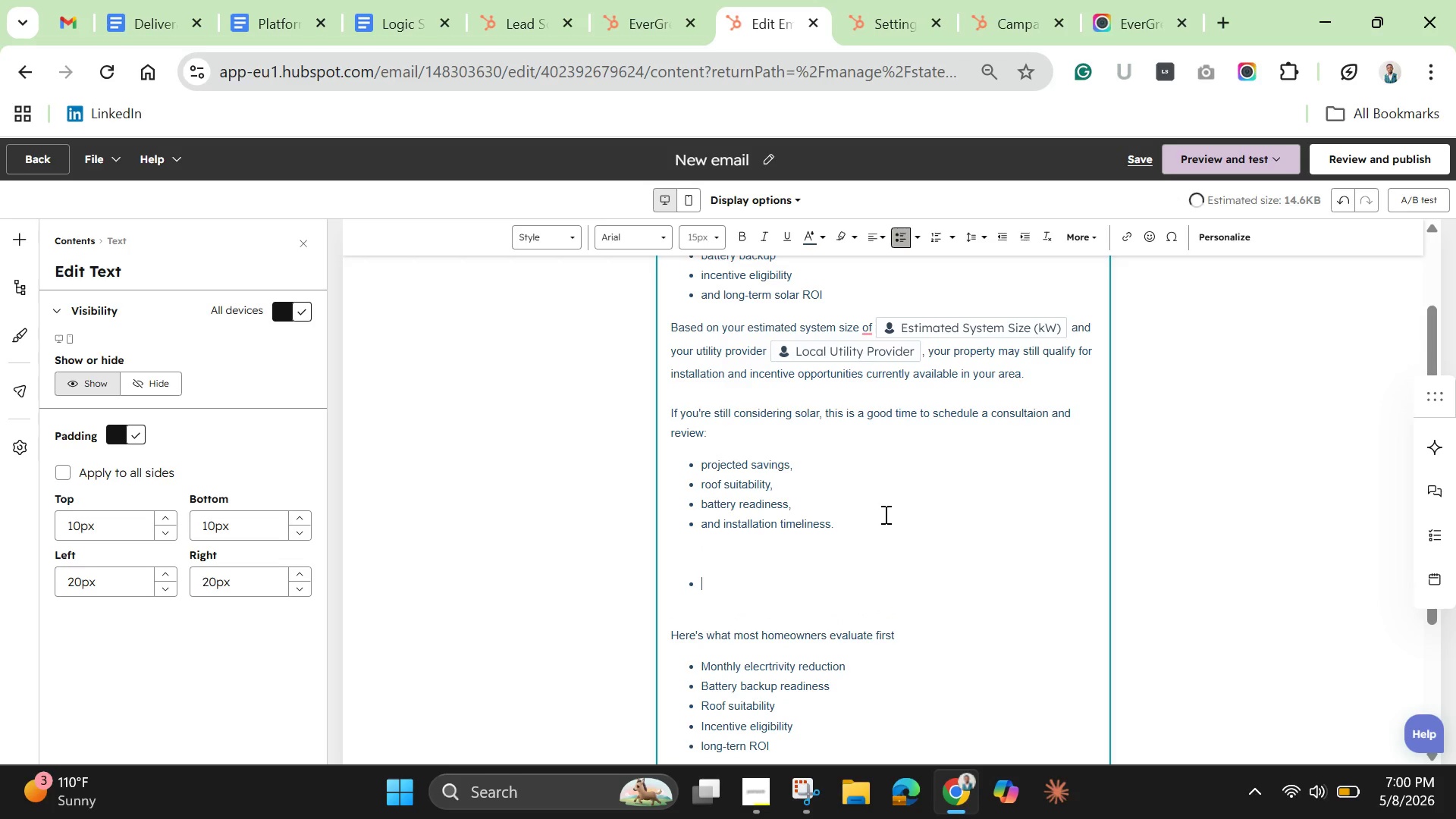 
key(Backspace)
 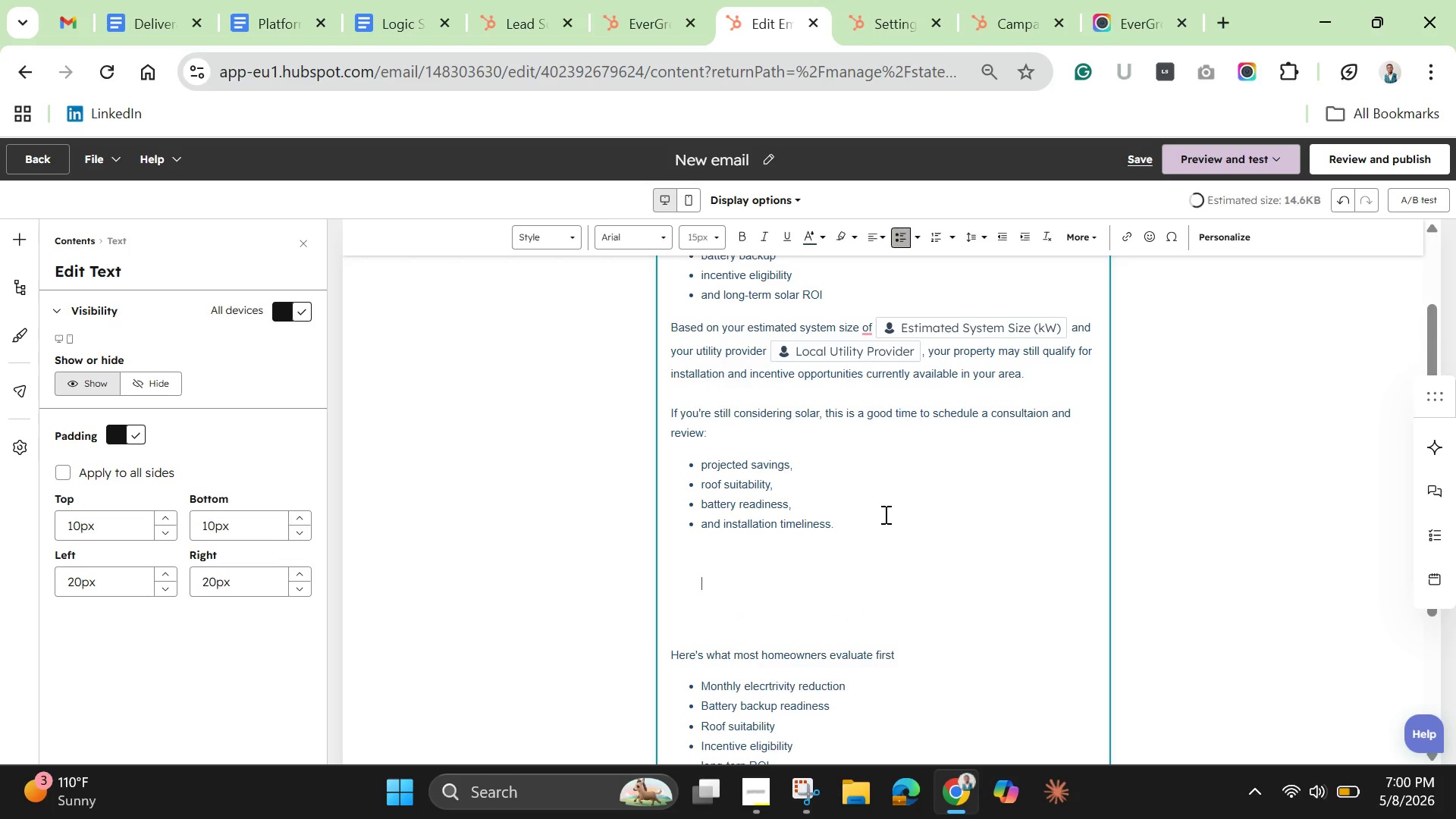 
key(Backspace)
 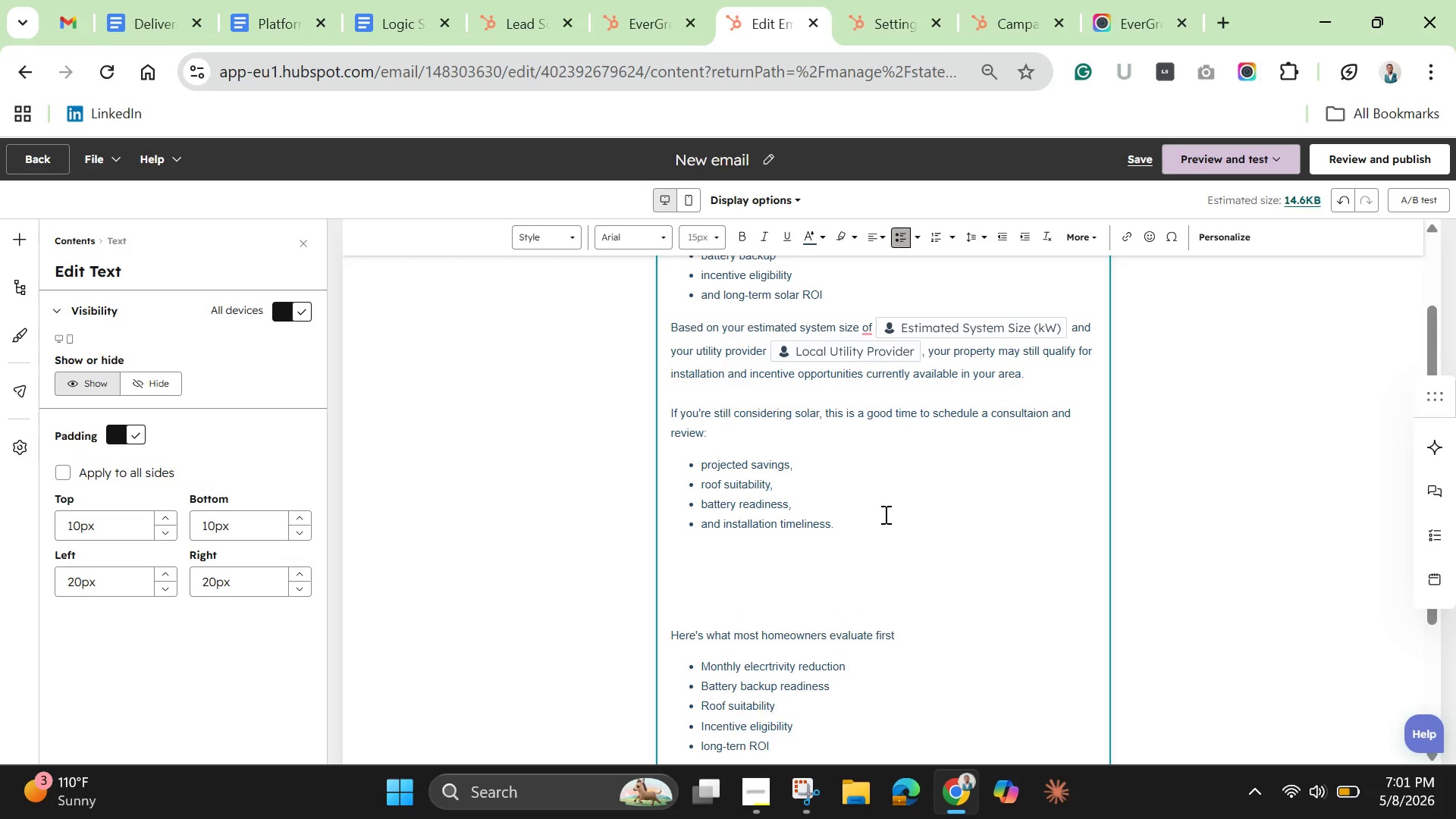 
key(Backspace)
 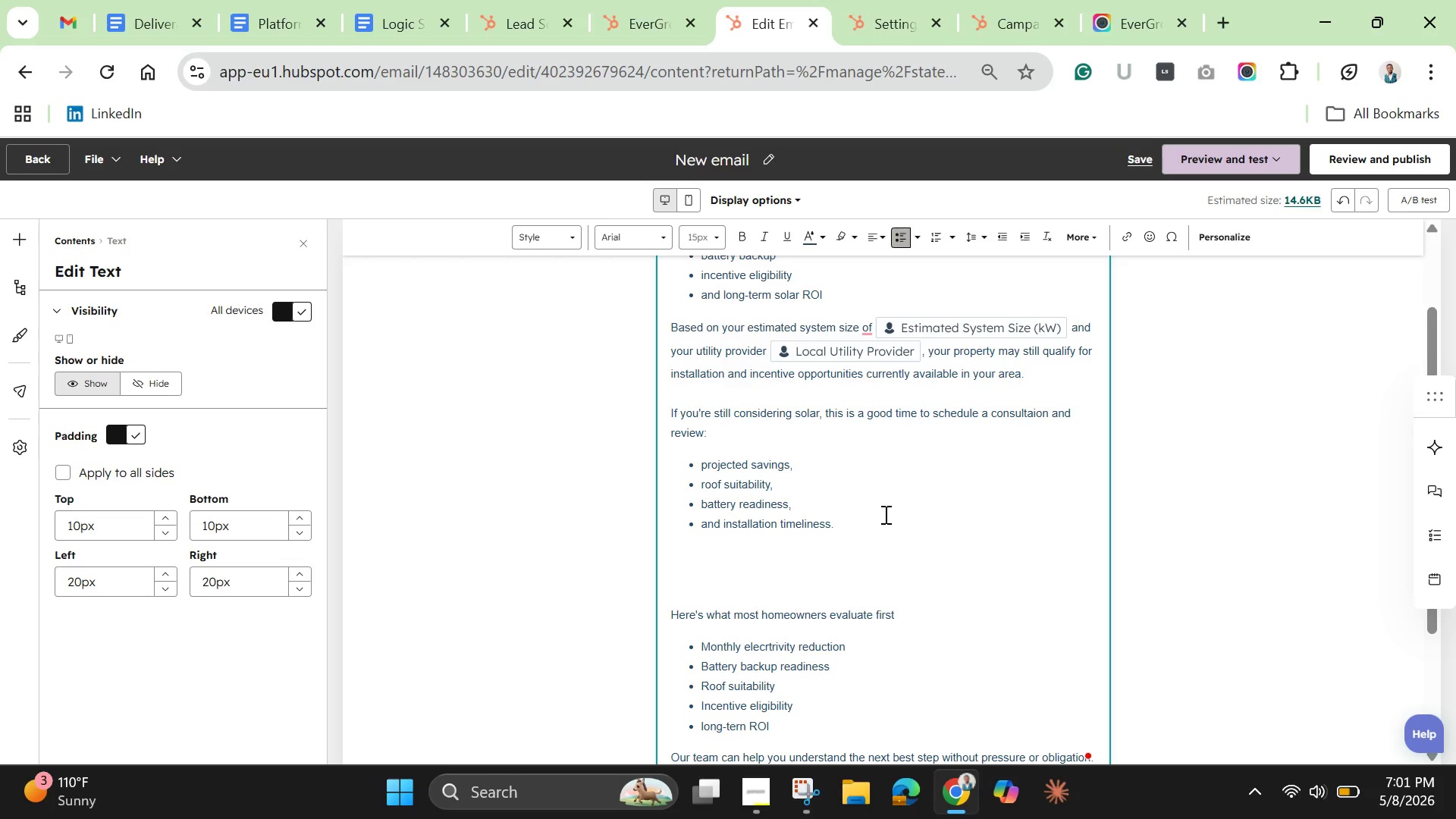 
key(Backspace)
 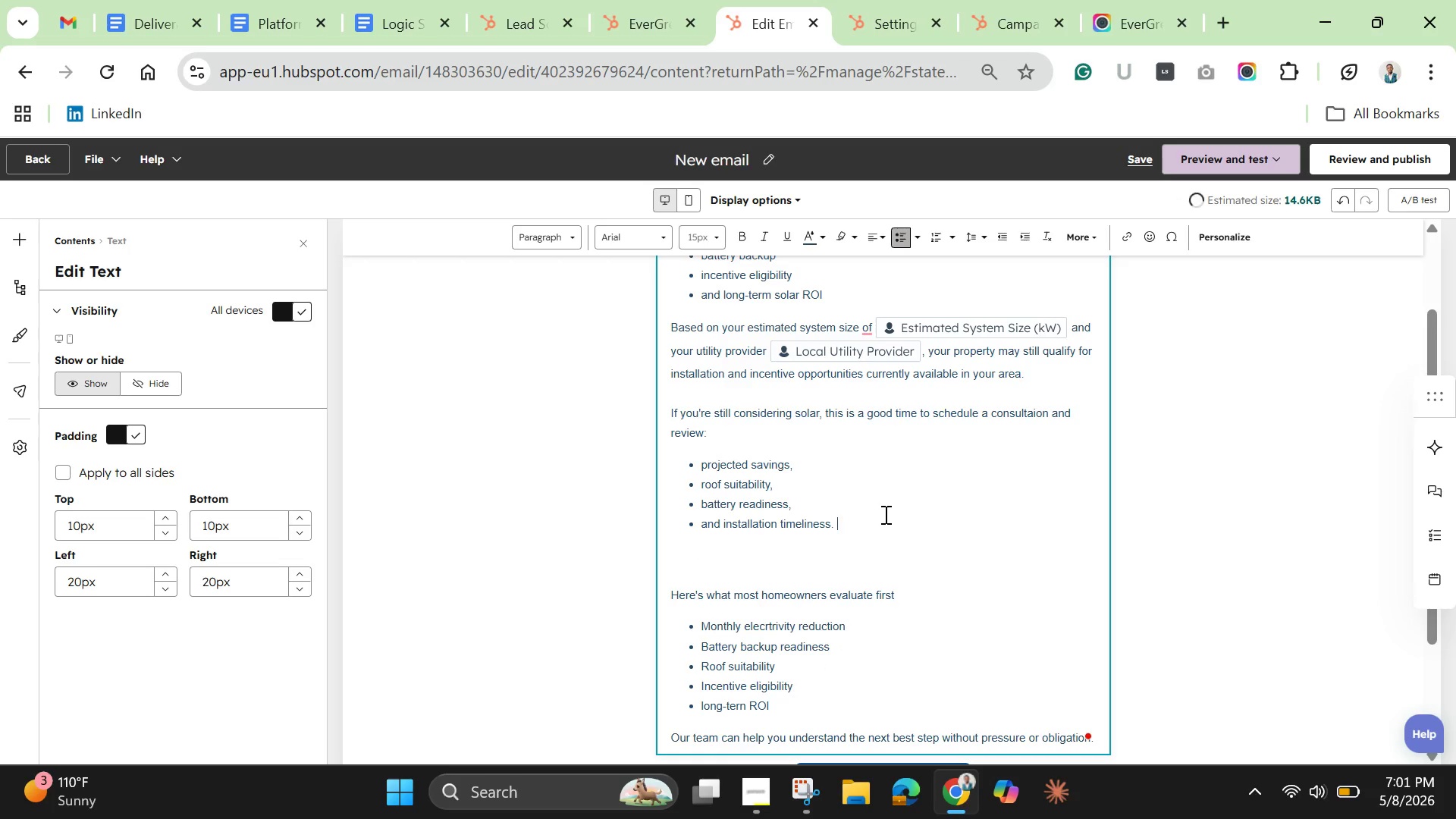 
key(Enter)
 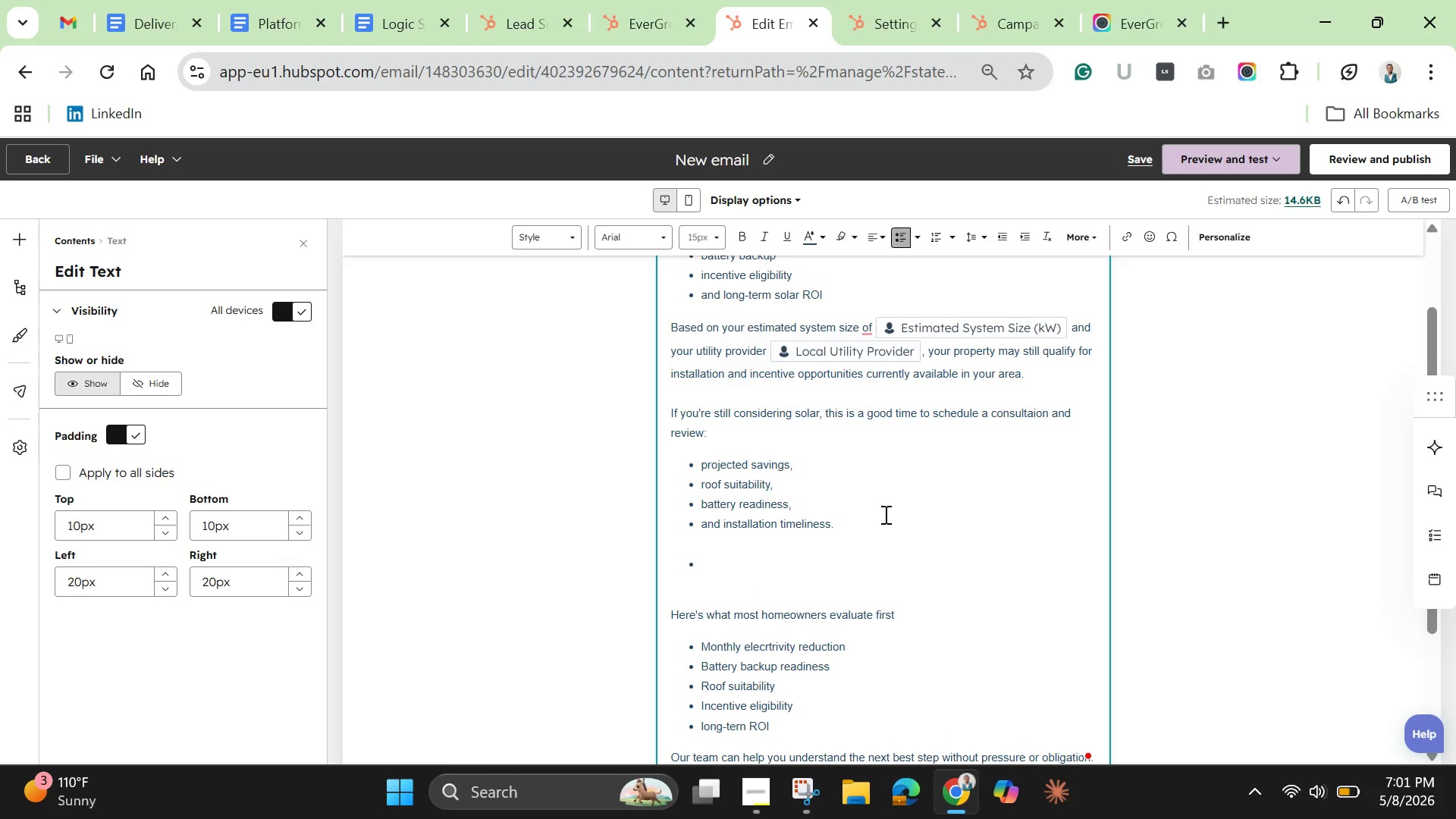 
key(Backspace)
 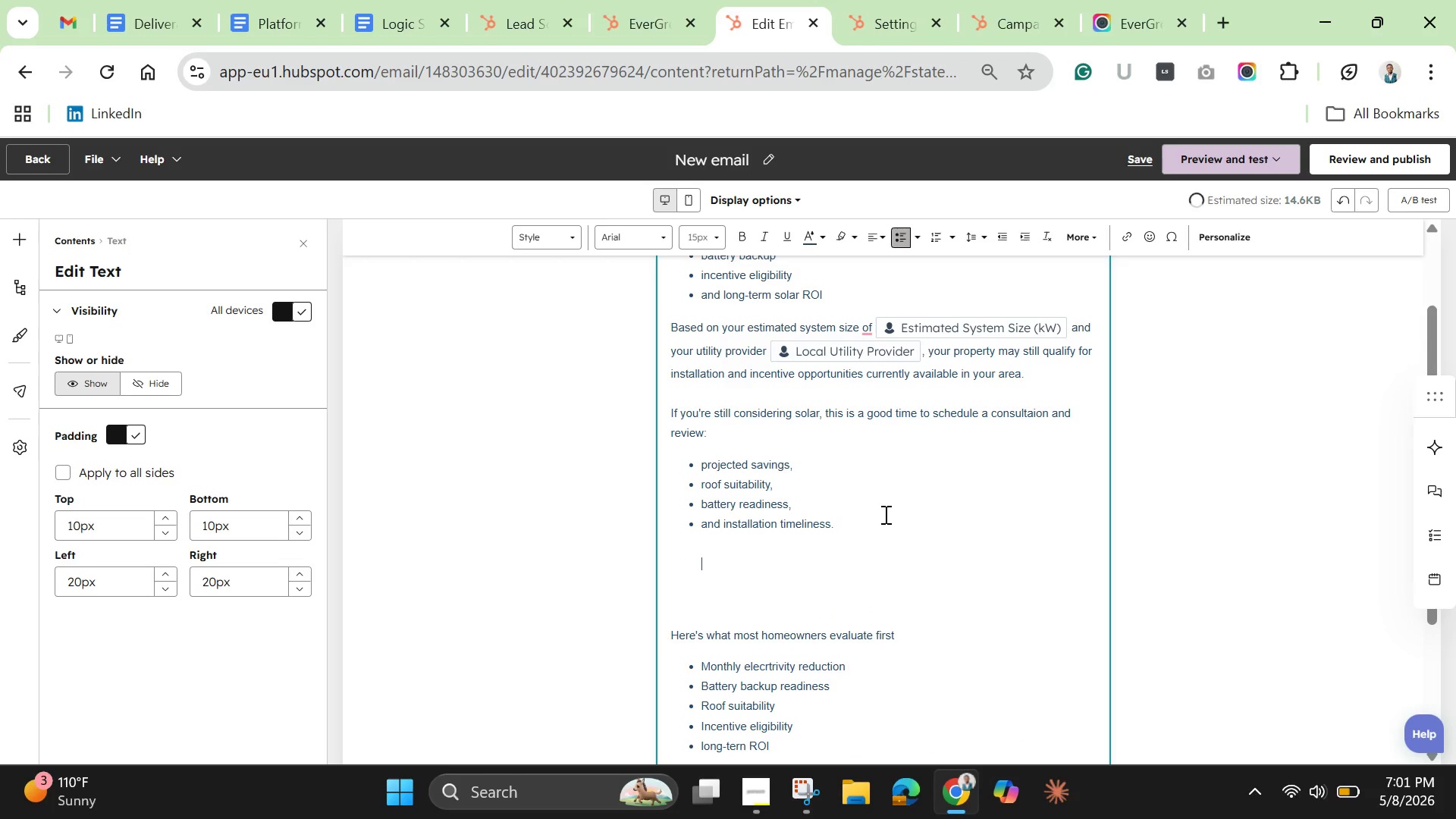 
key(Backspace)
 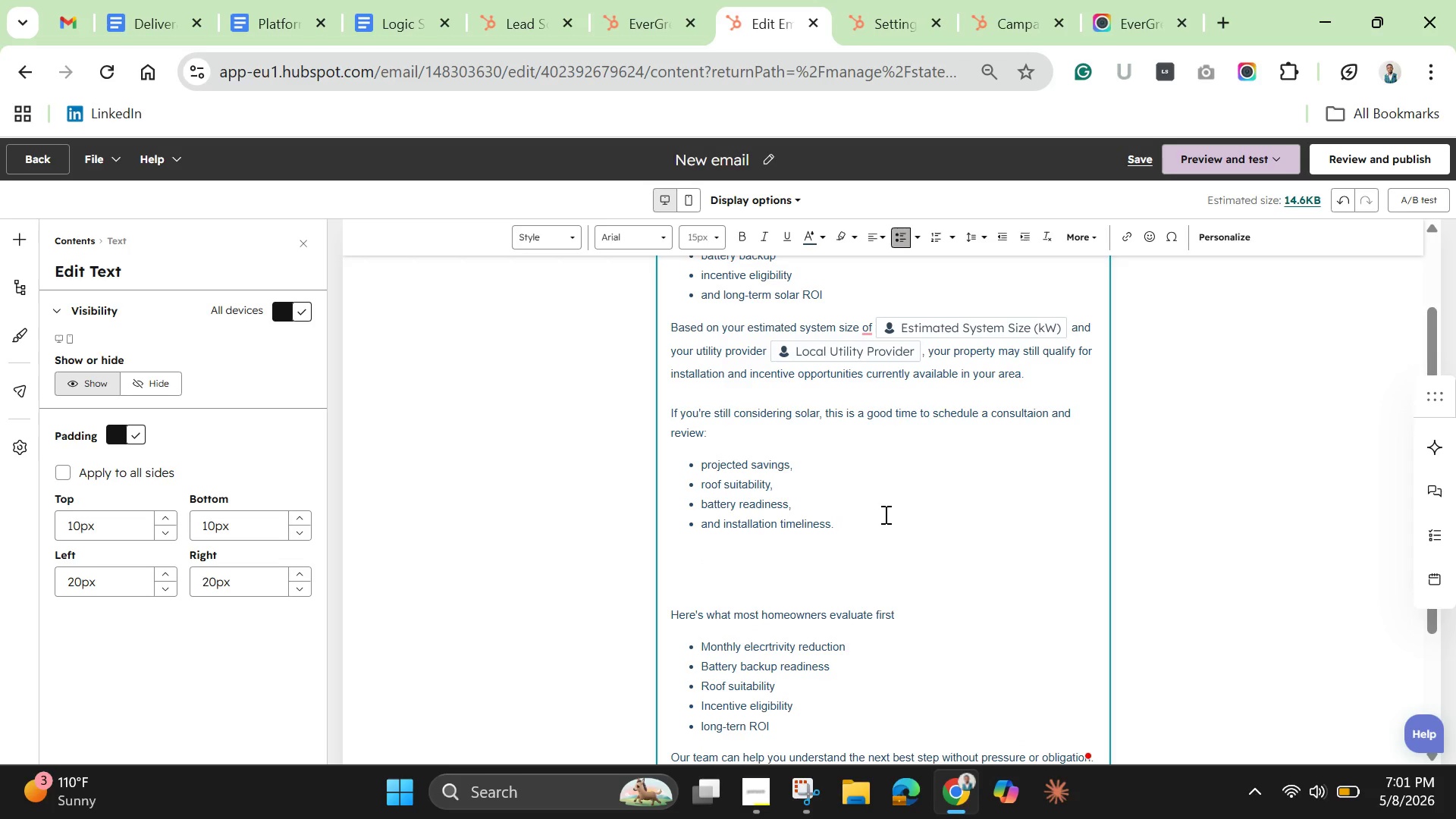 
key(Enter)
 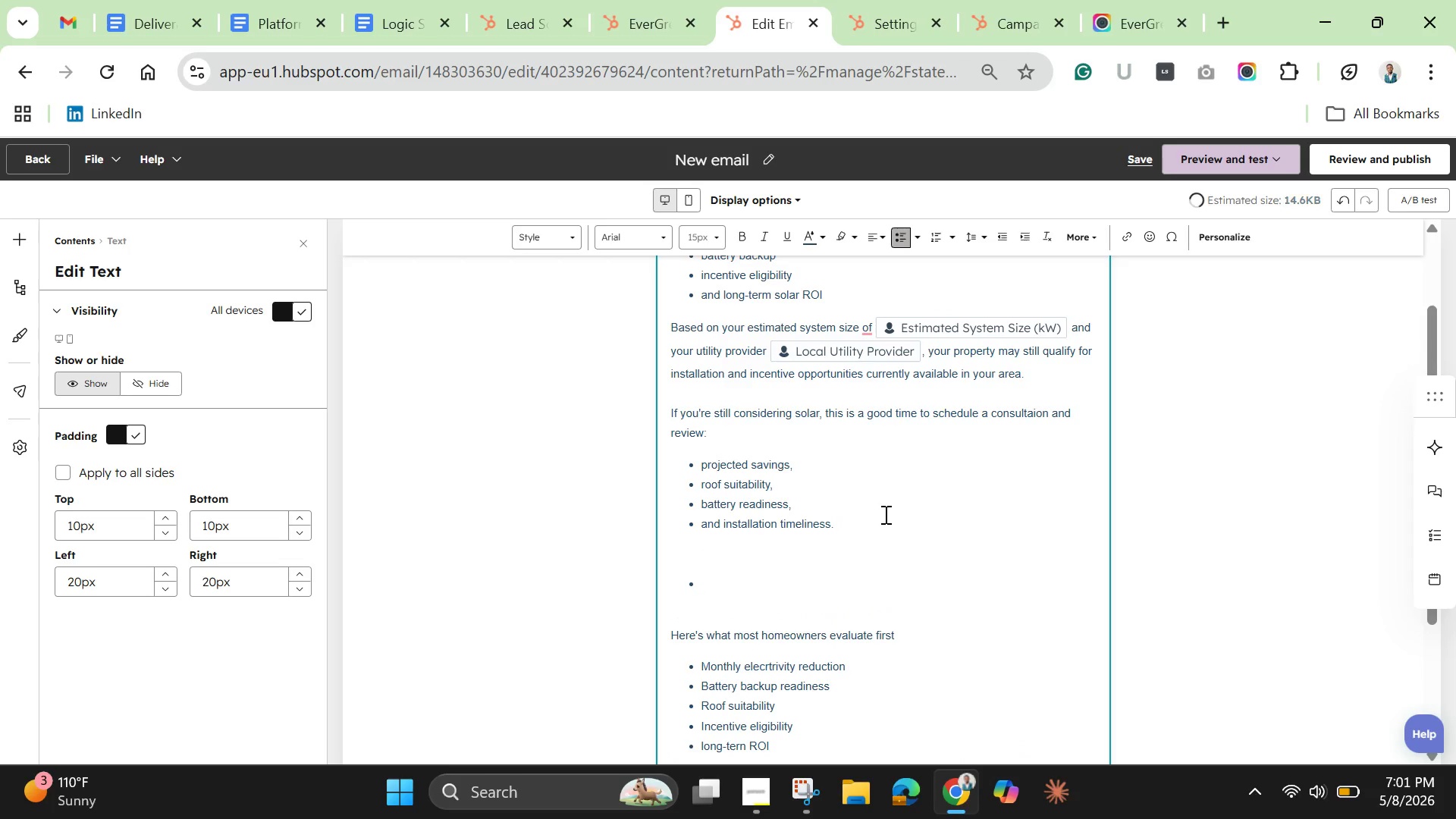 
key(Backspace)
 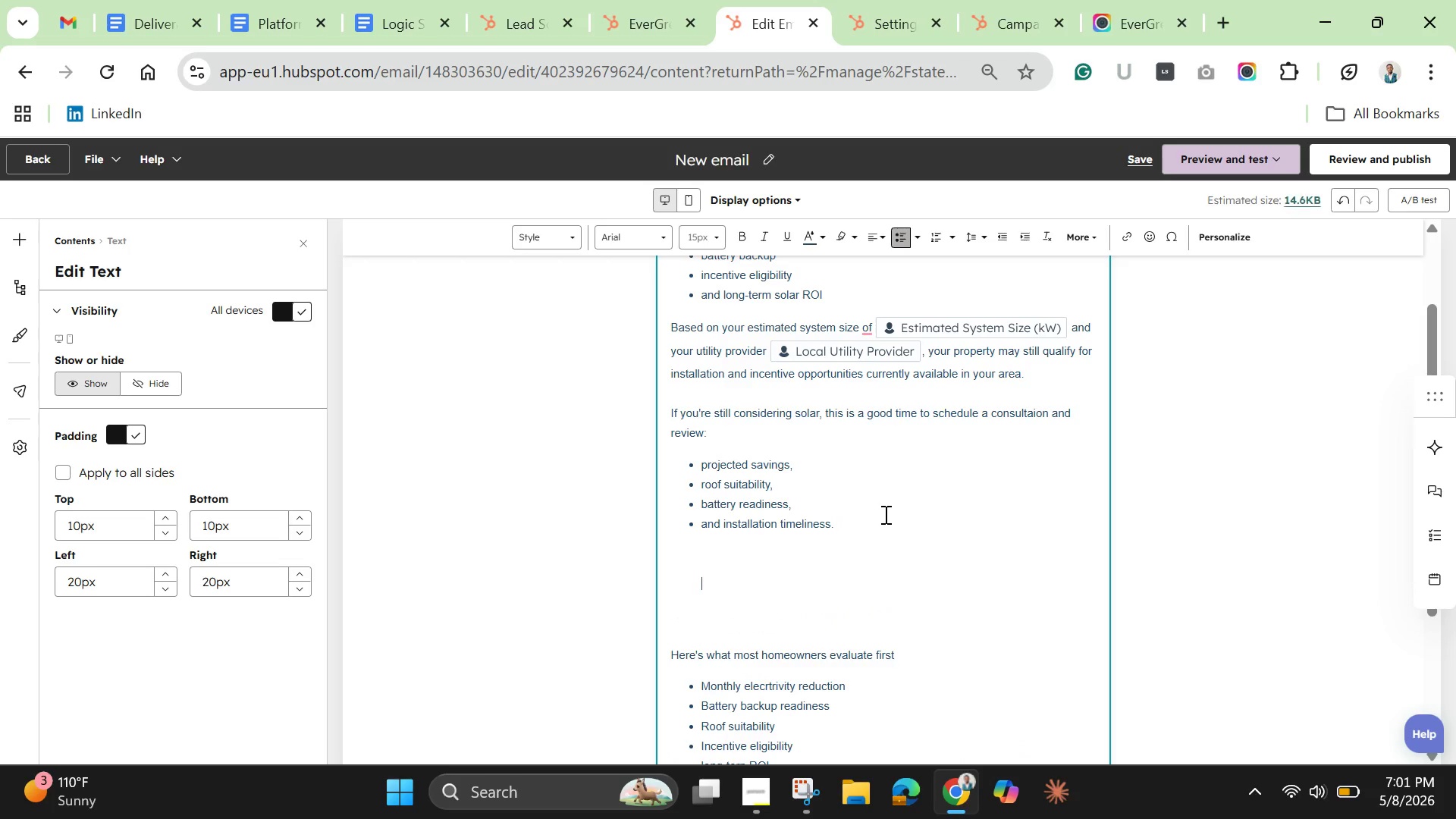 
key(Backspace)
 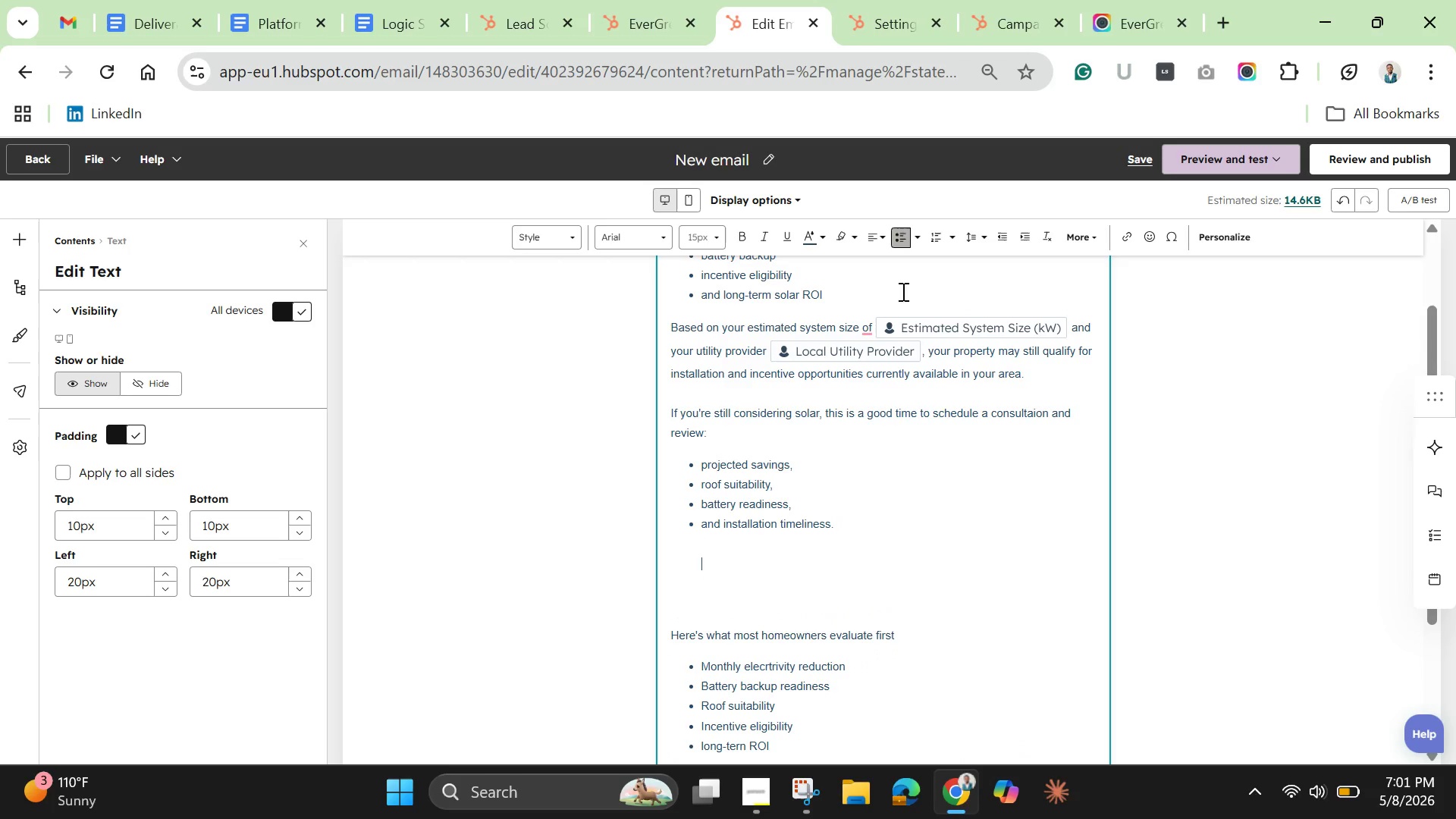 
left_click([895, 246])
 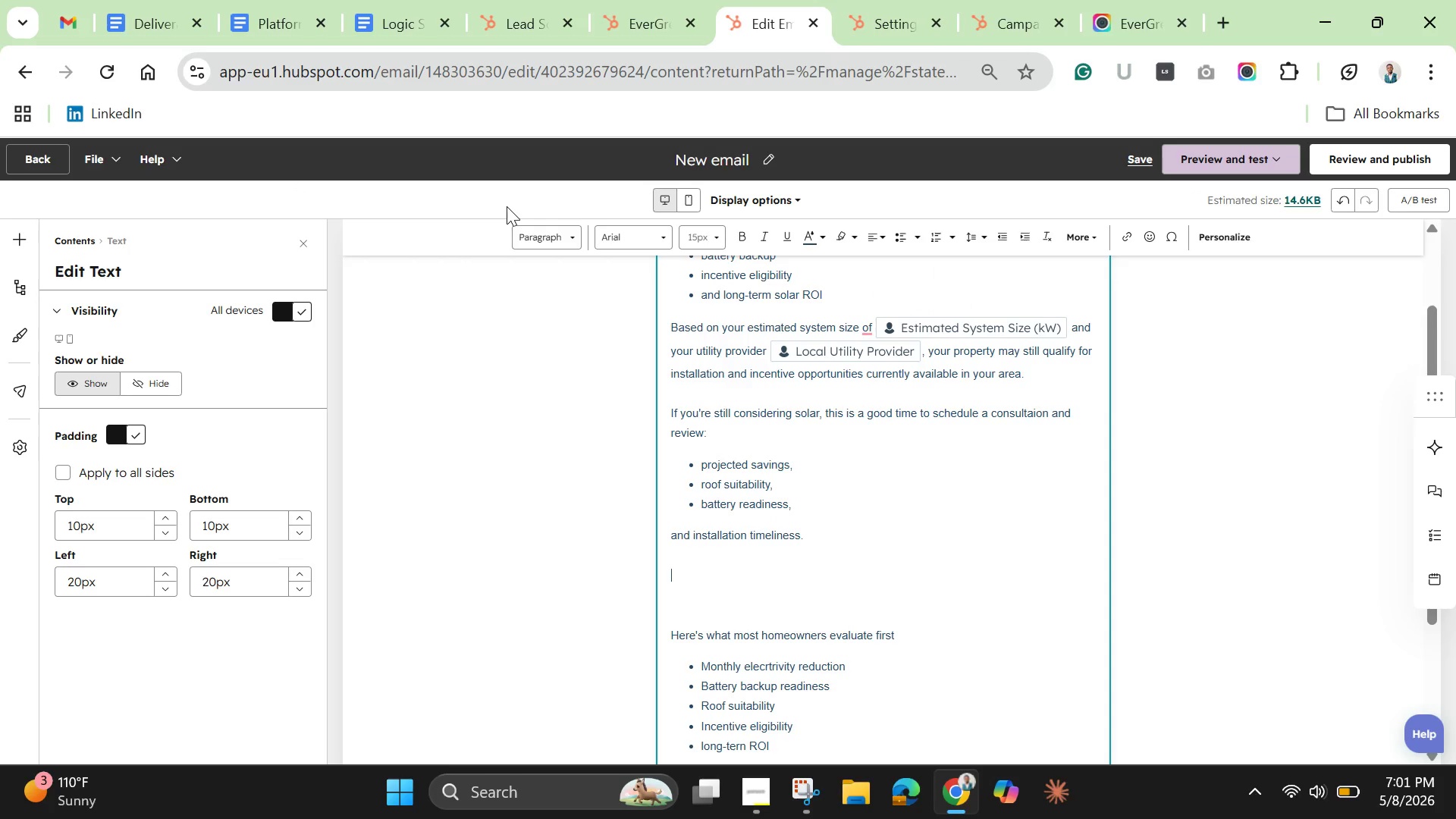 
key(Backspace)
 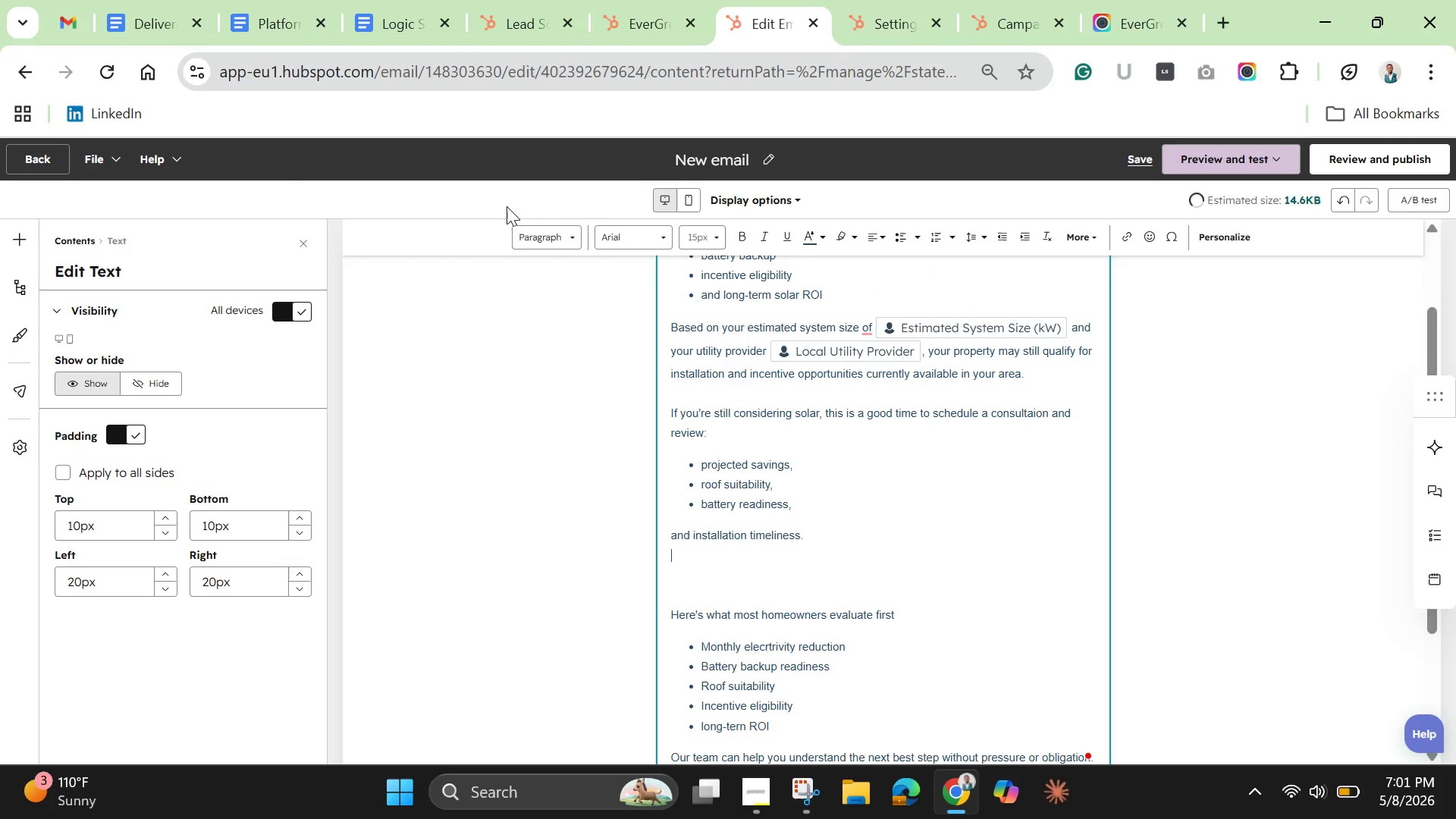 
key(Backspace)
 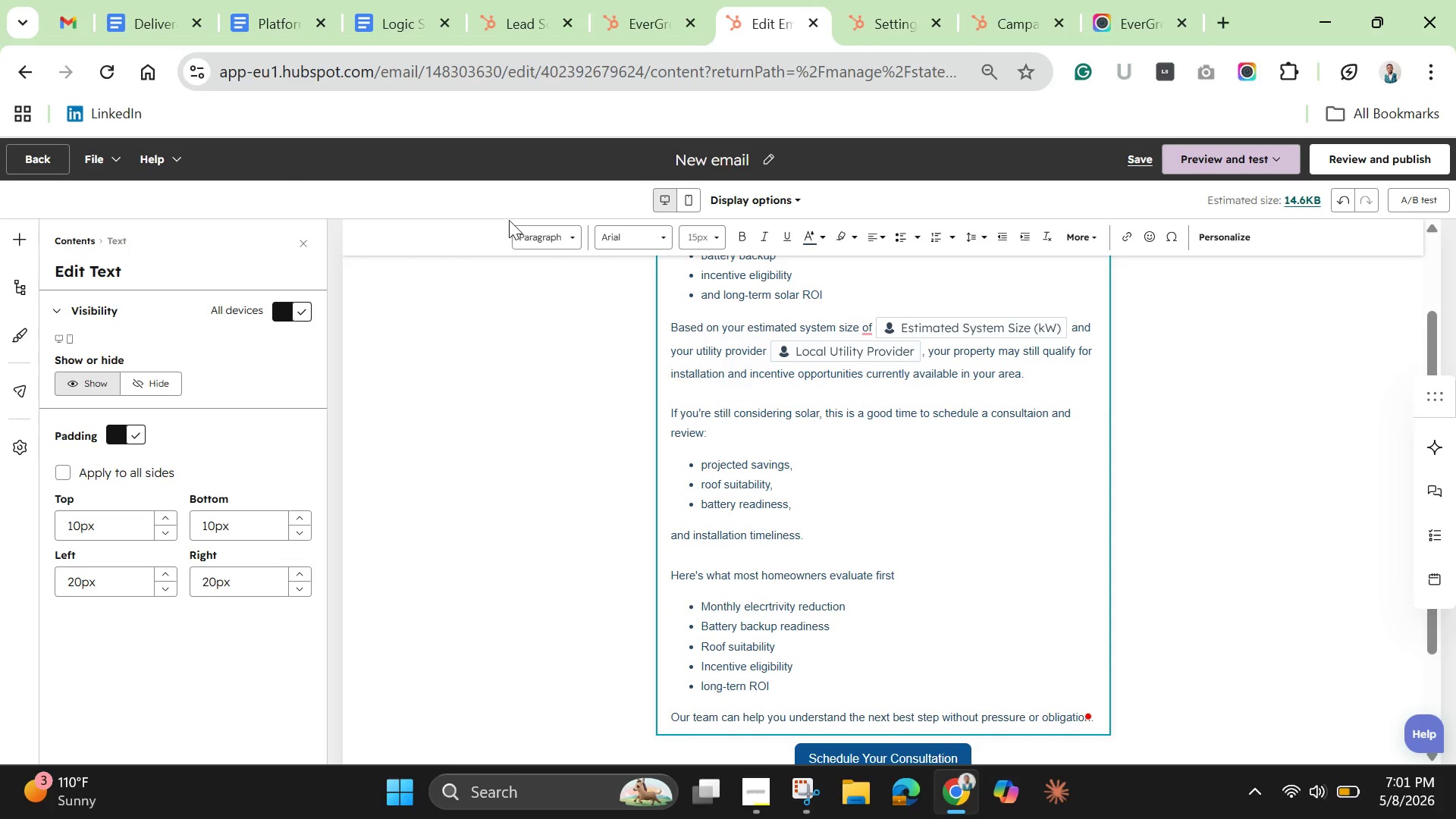 
key(Enter)
 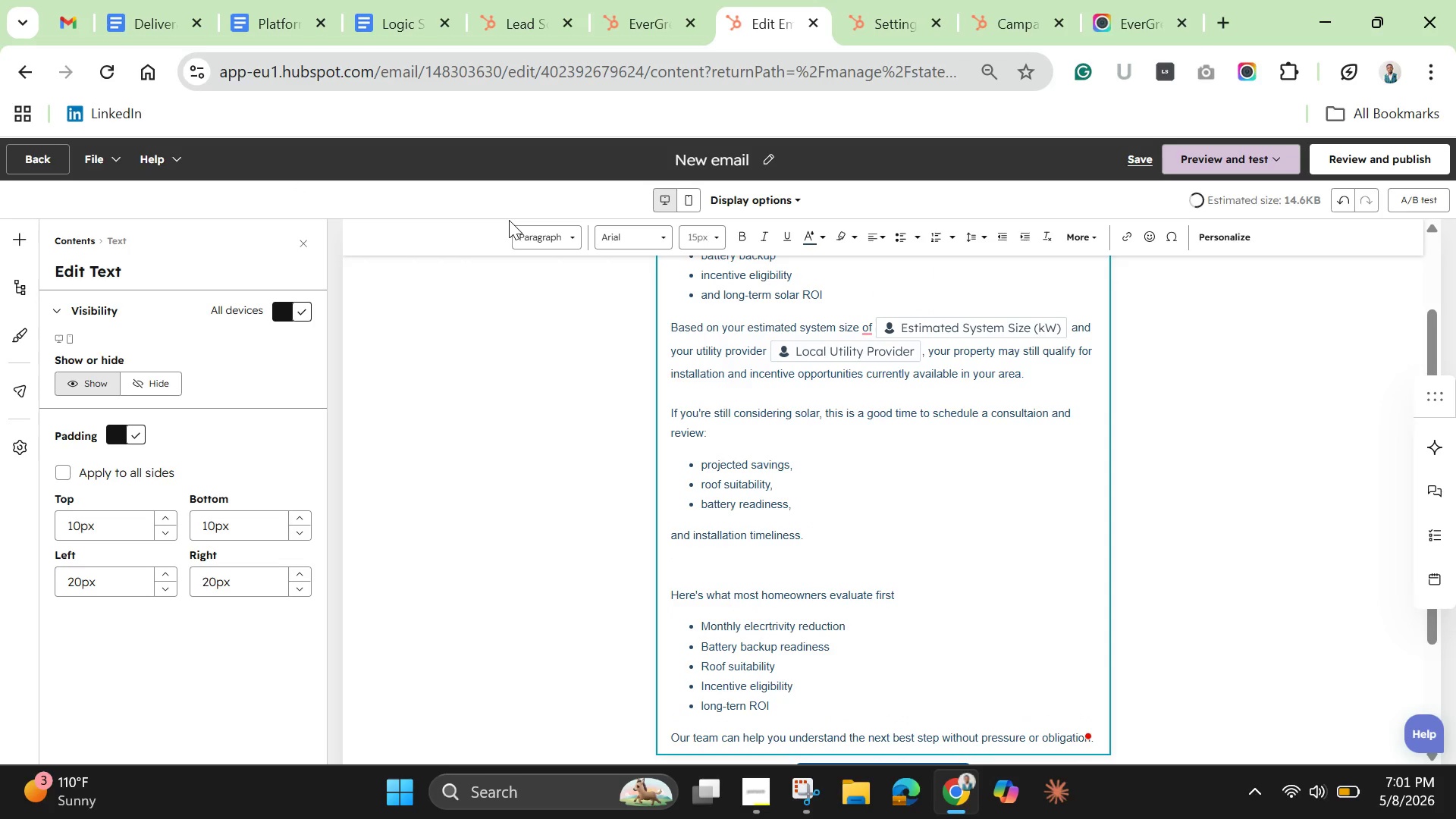 
key(Backspace)
 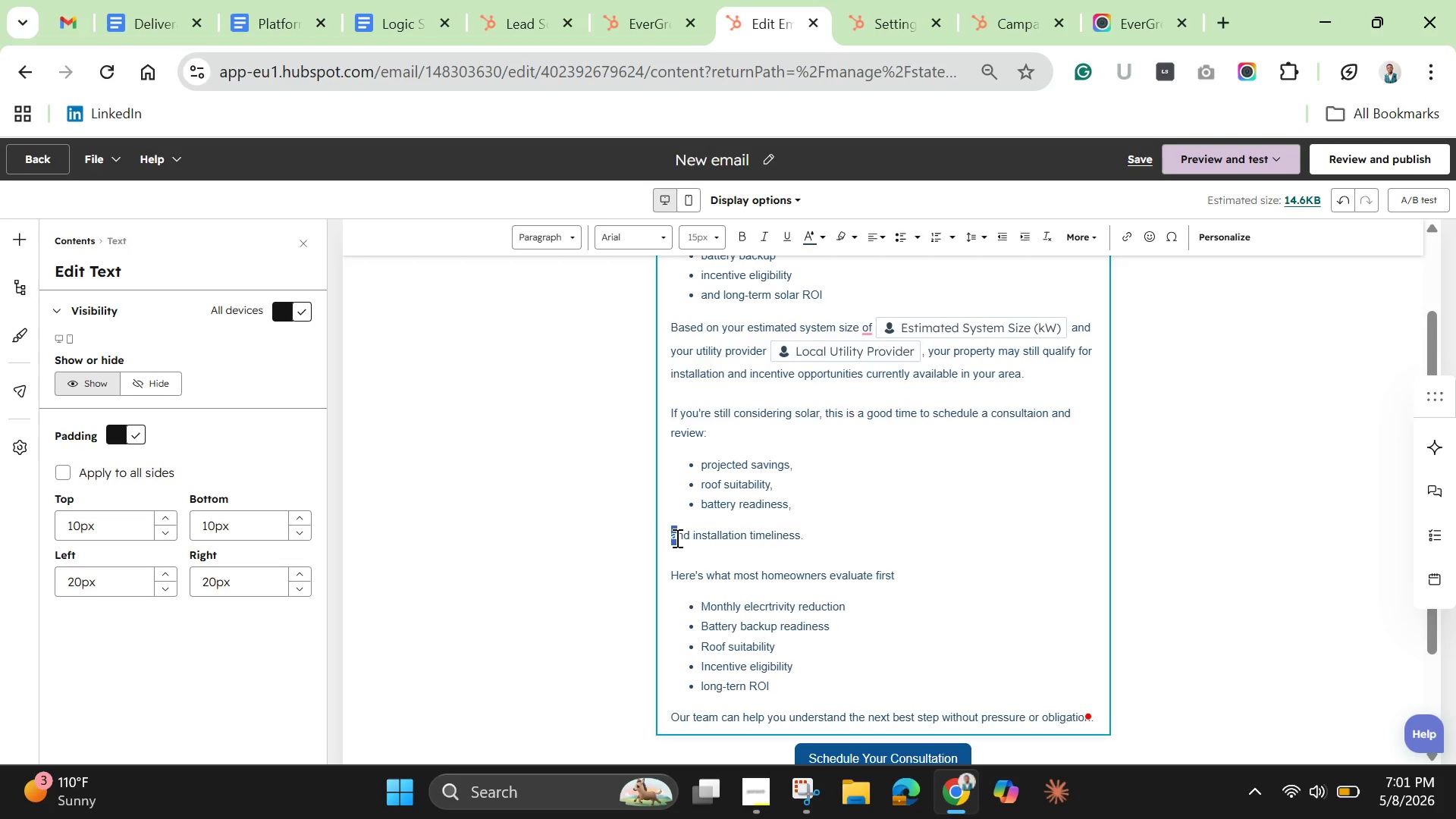 
key(ArrowLeft)
 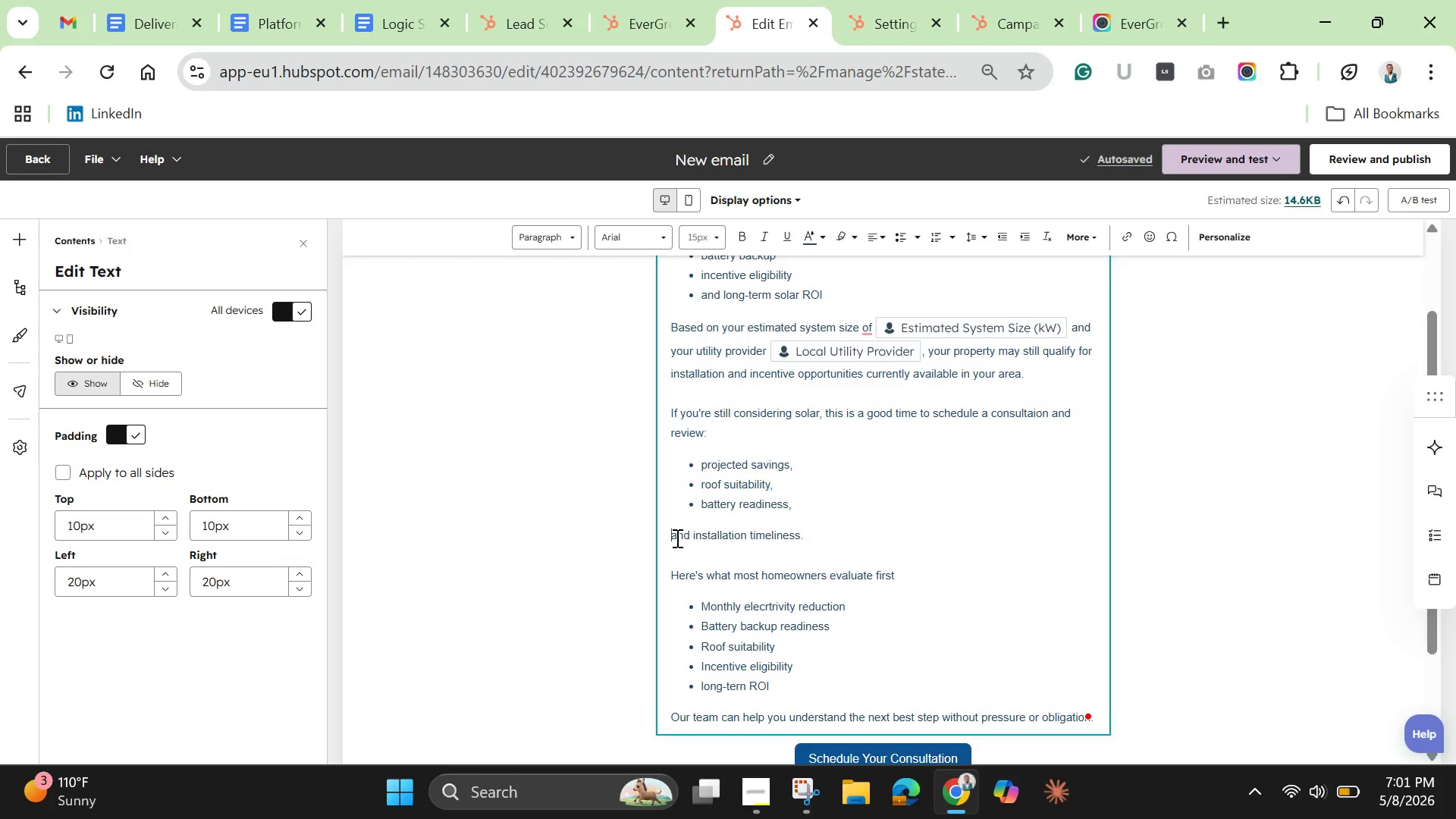 
key(Backspace)
 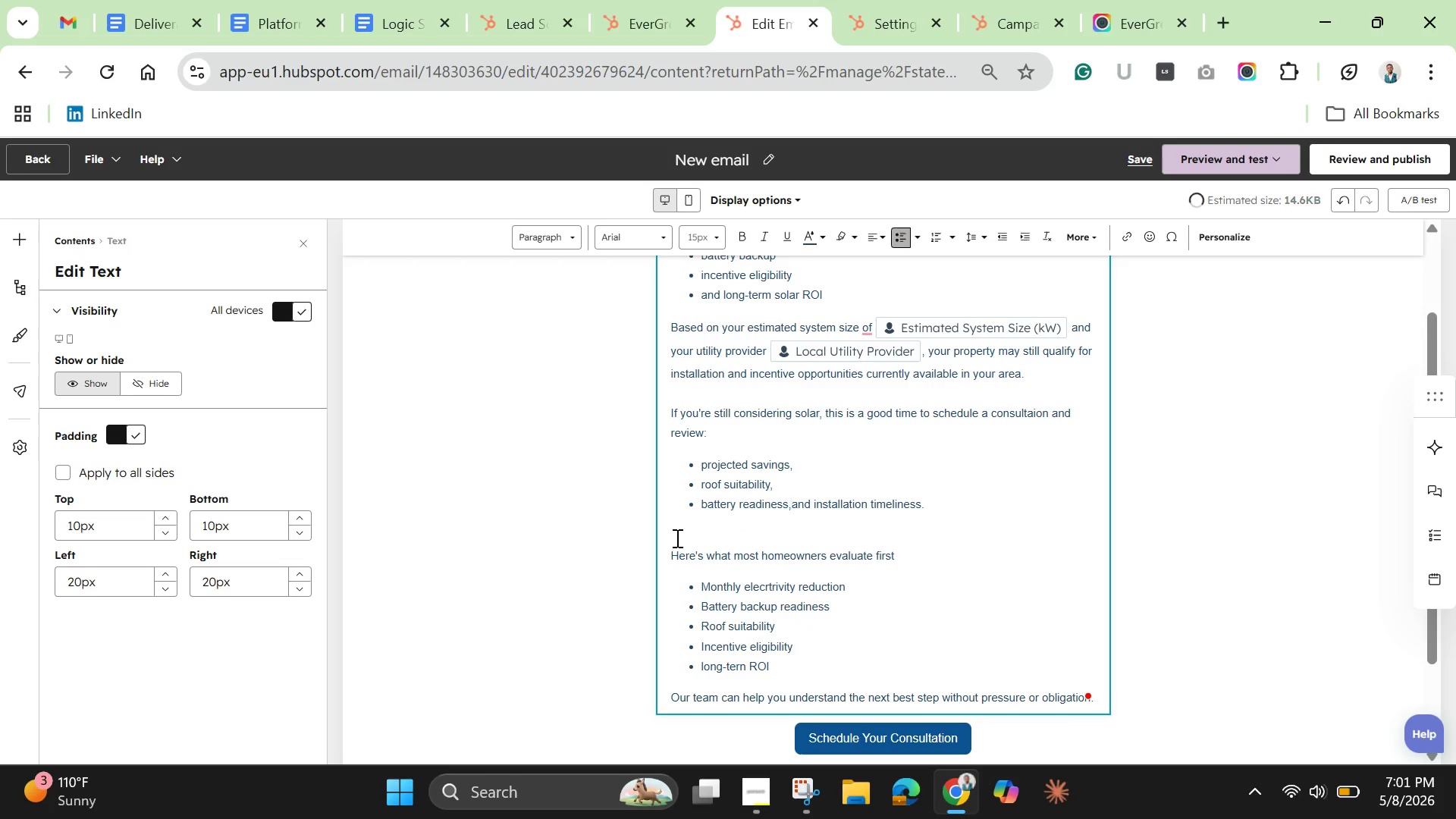 
key(Enter)
 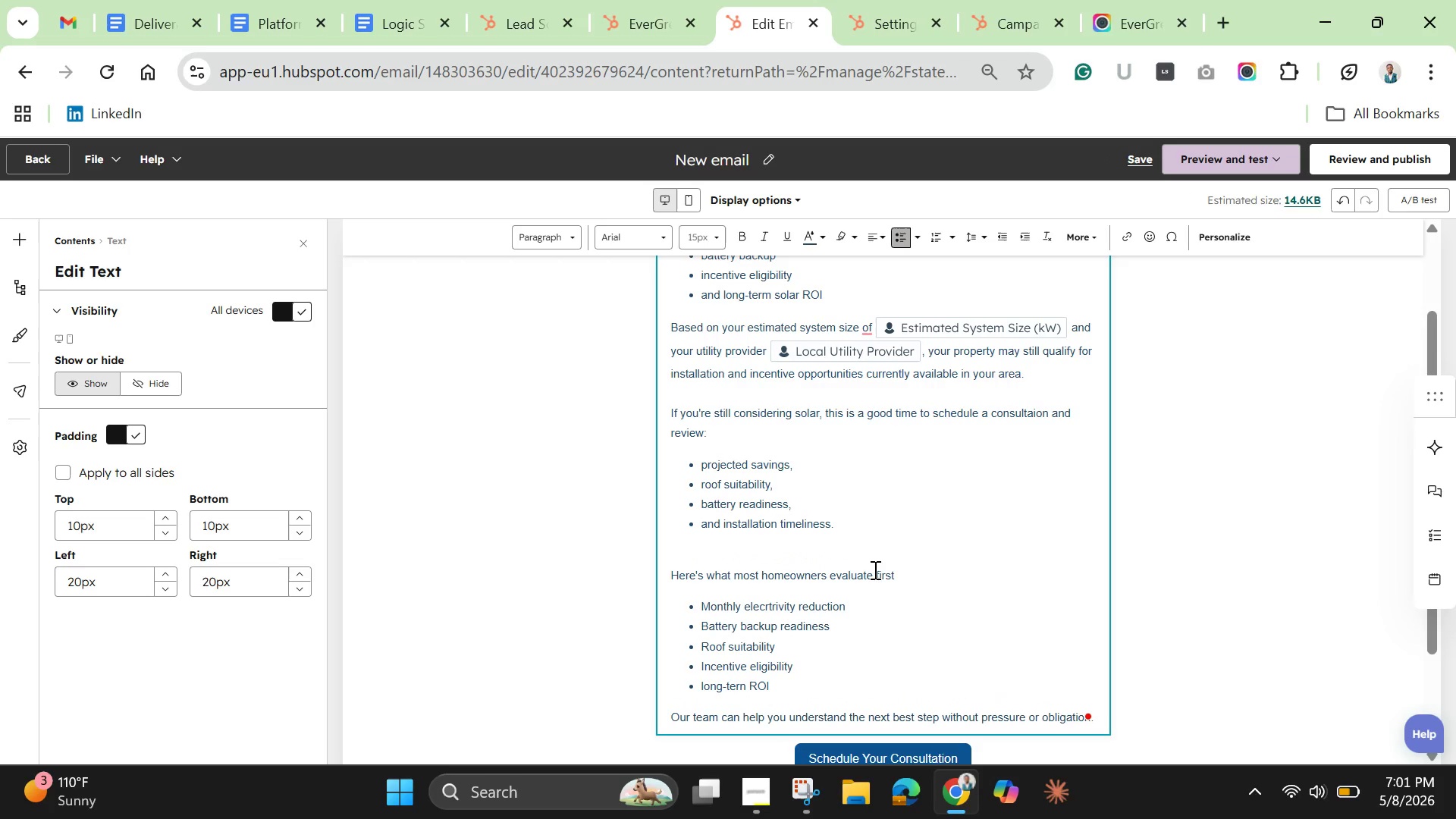 
left_click_drag(start_coordinate=[904, 570], to_coordinate=[679, 580])
 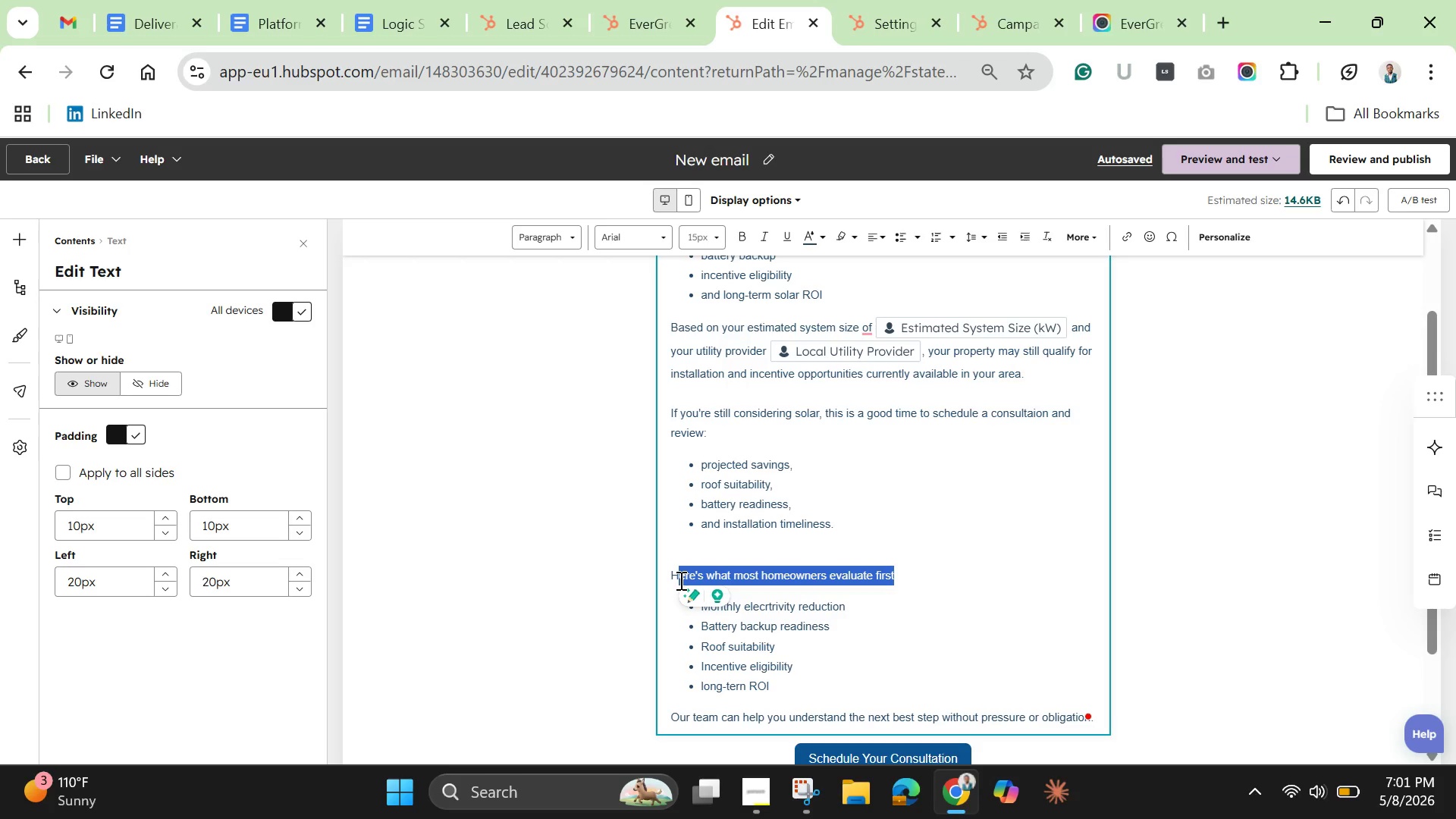 
wait(18.78)
 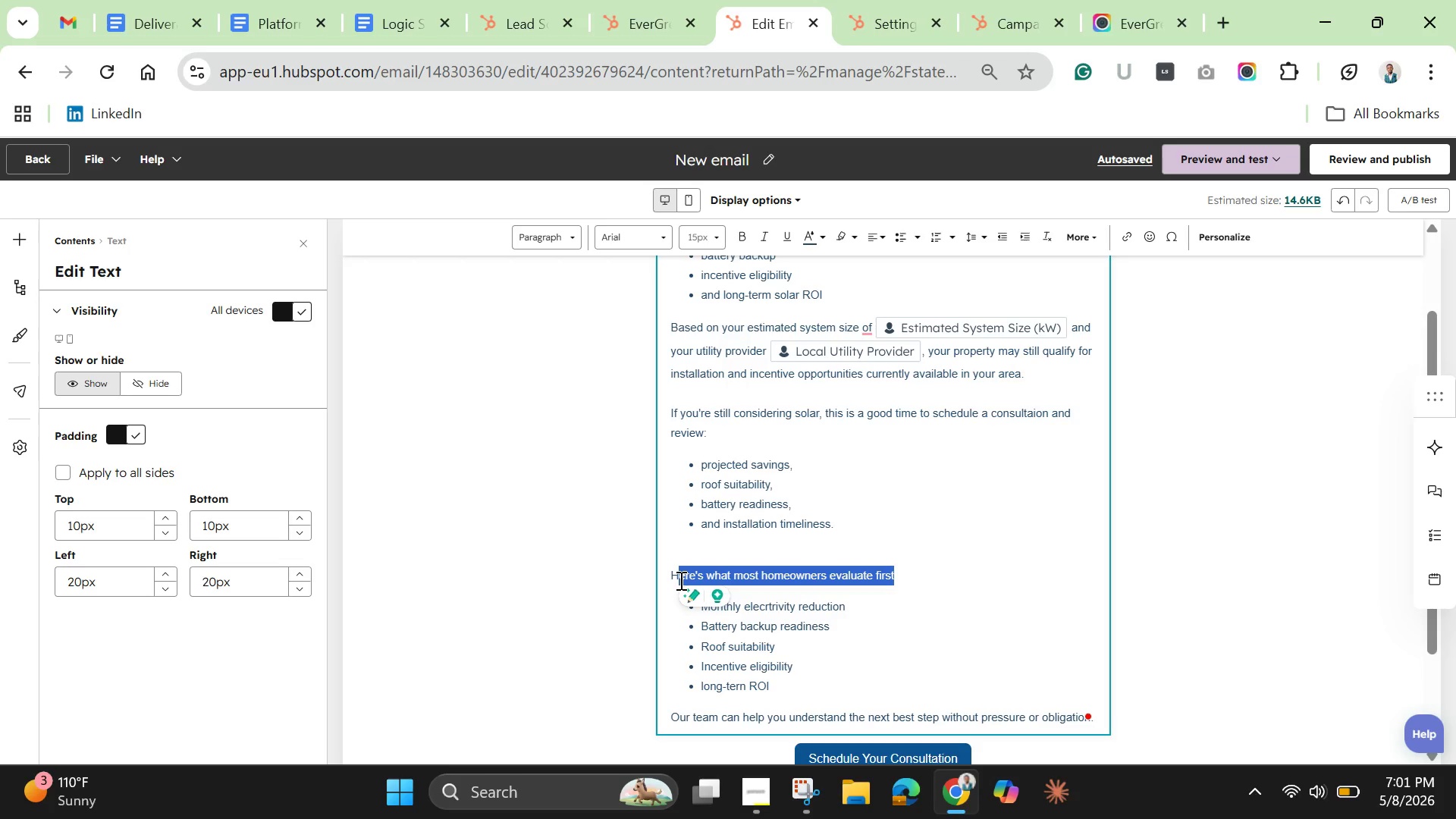 
key(Backspace)
 